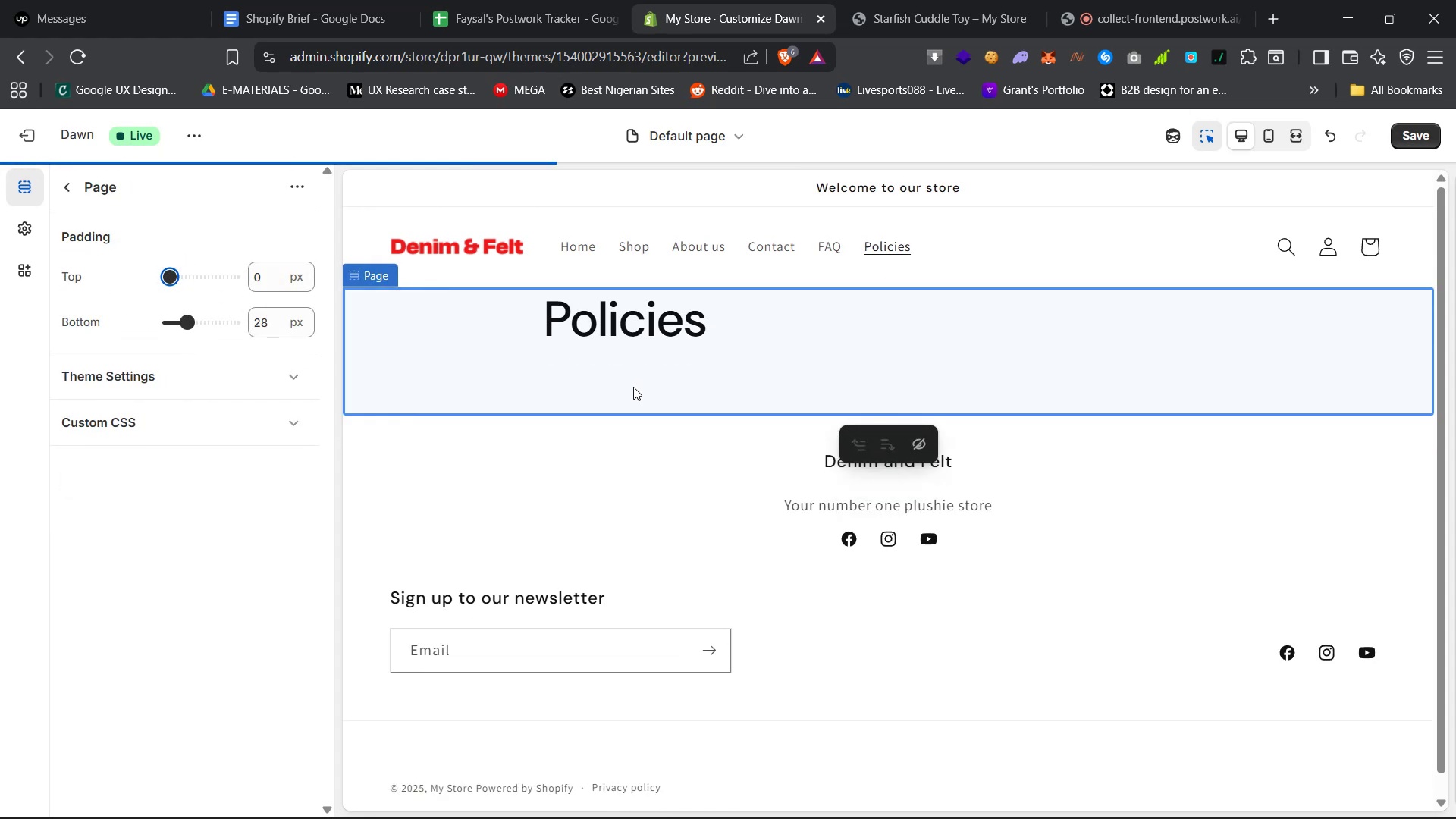 
left_click([262, 276])
 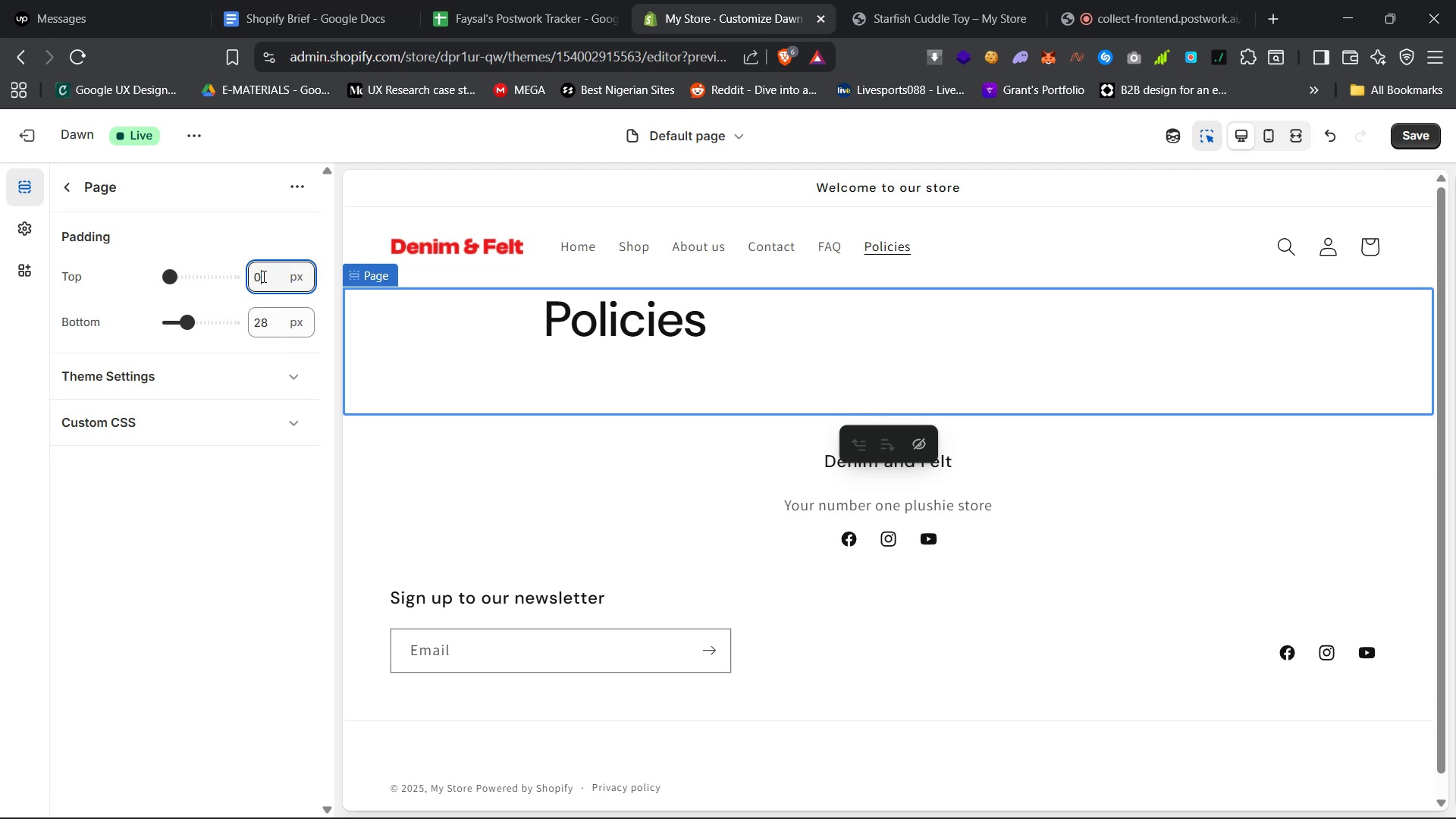 
key(Backspace)
type(24)
 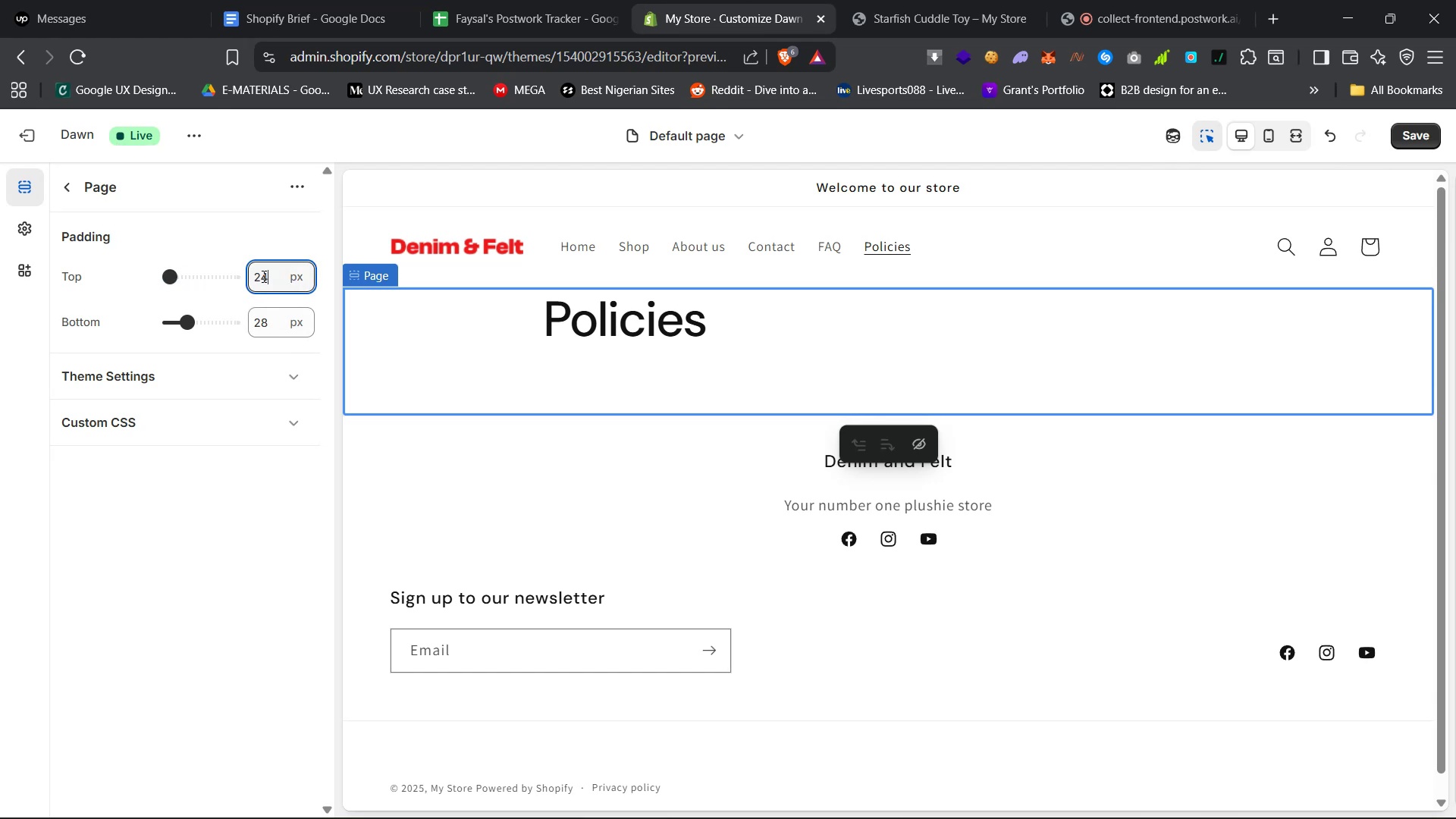 
key(Enter)
 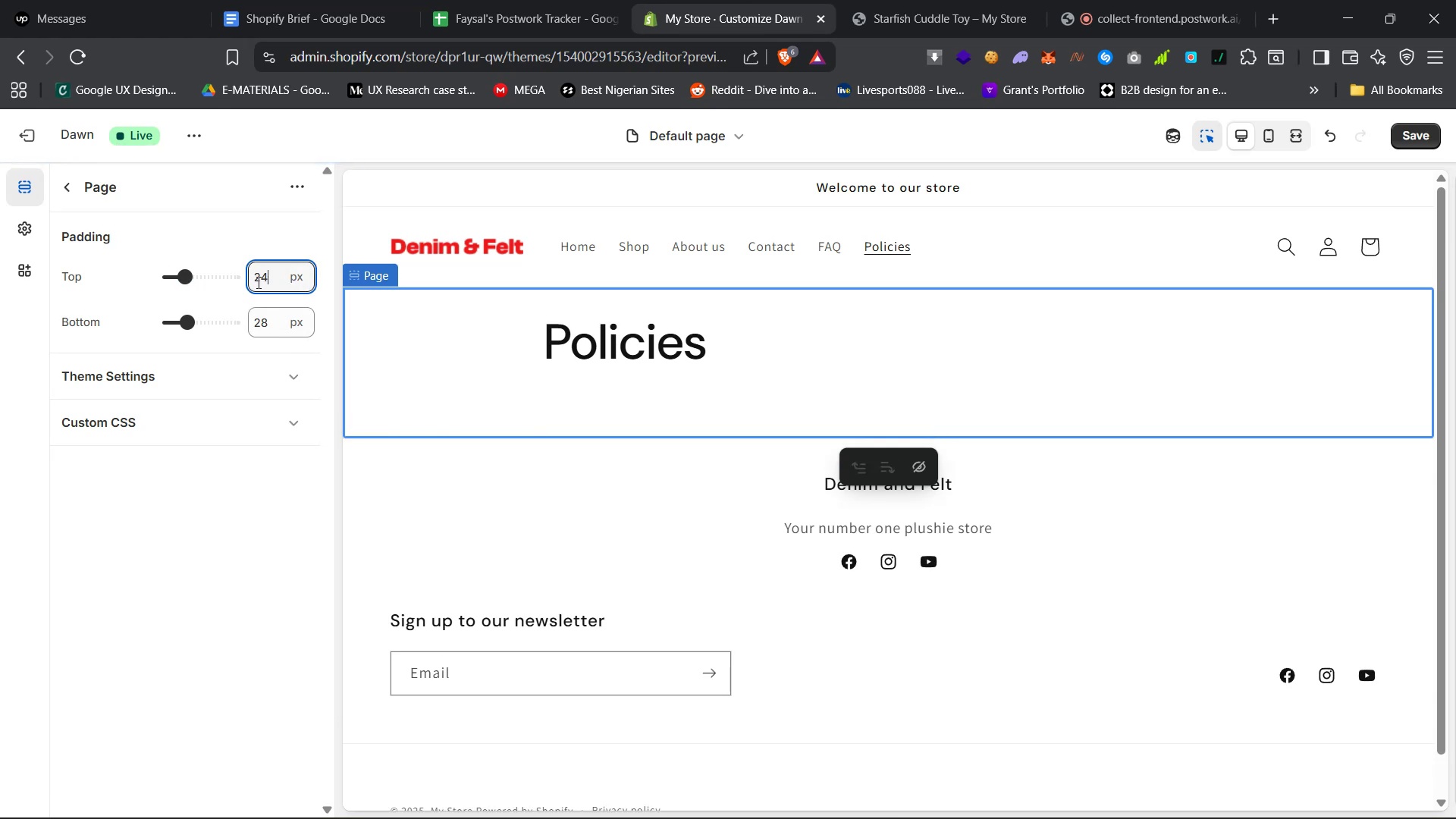 
left_click([274, 325])
 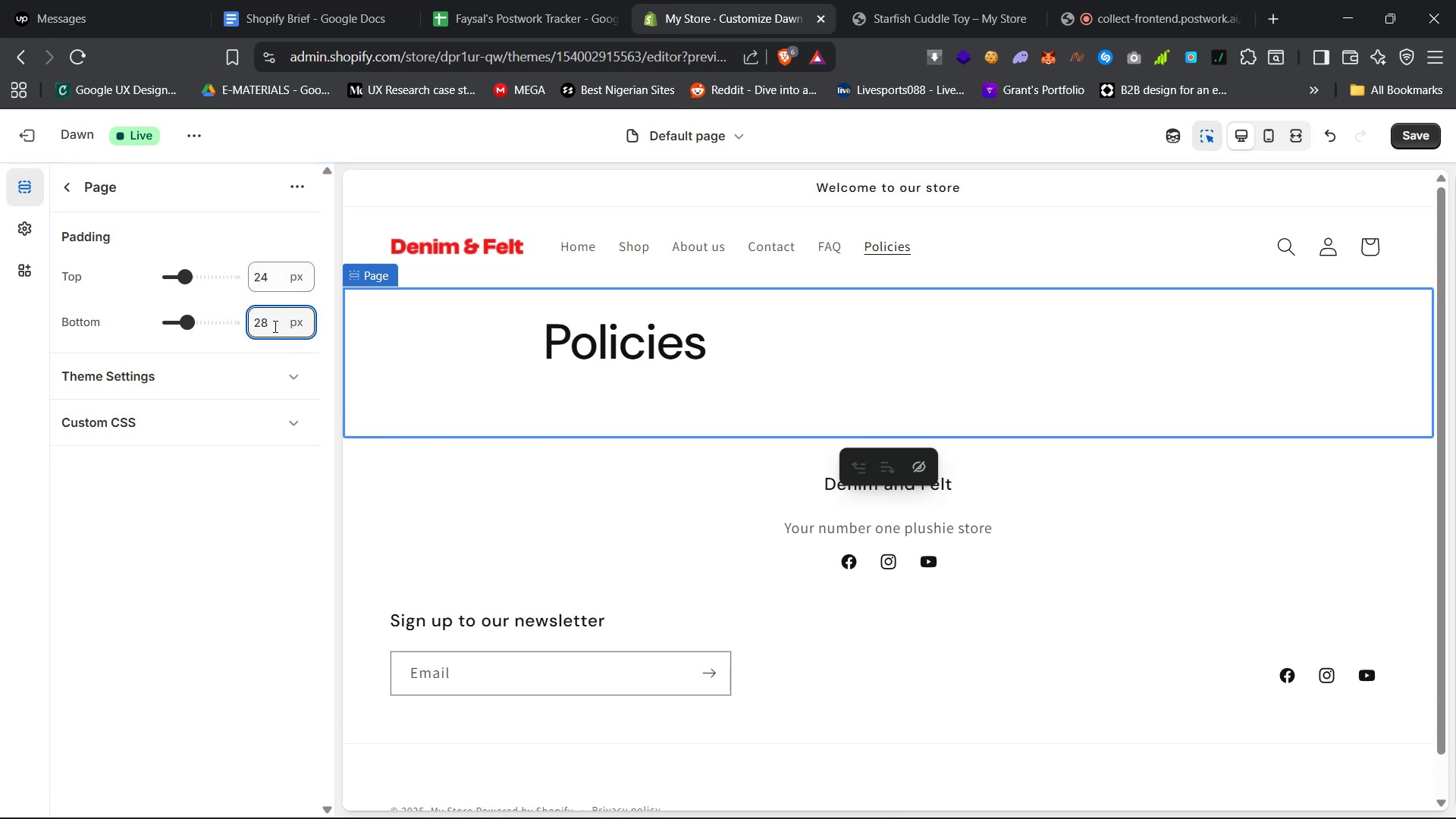 
key(Backspace)
 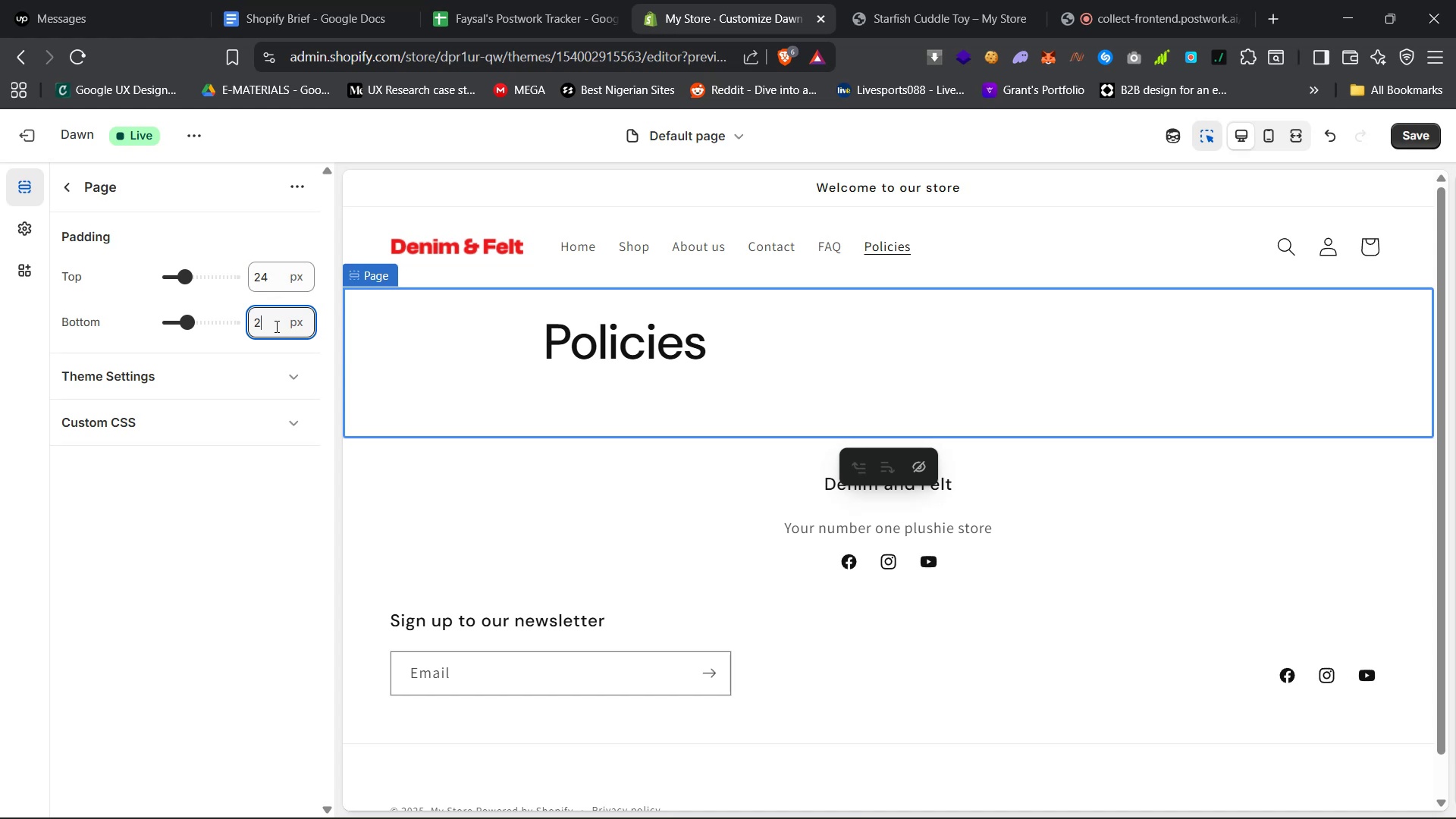 
key(4)
 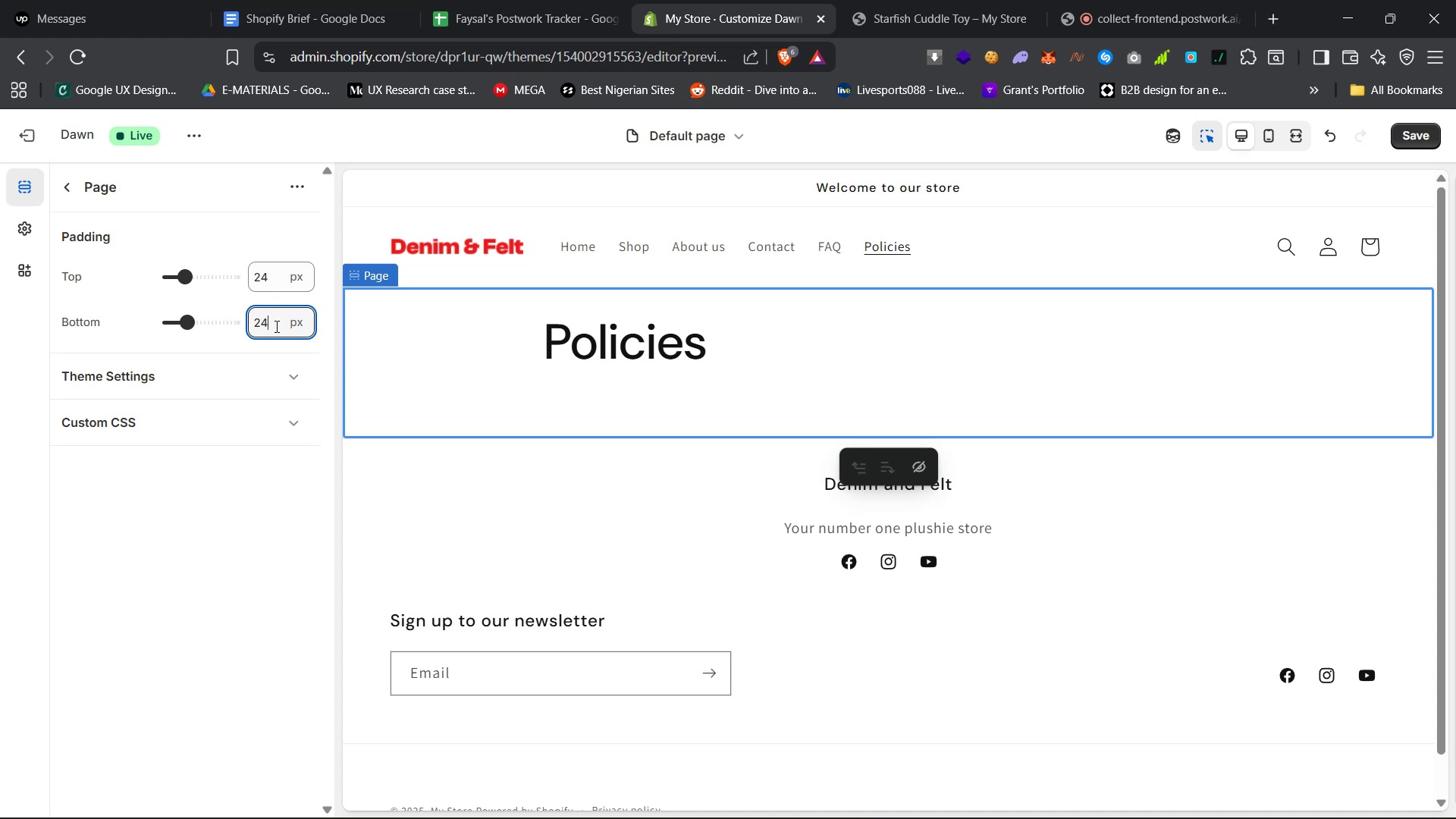 
key(Enter)
 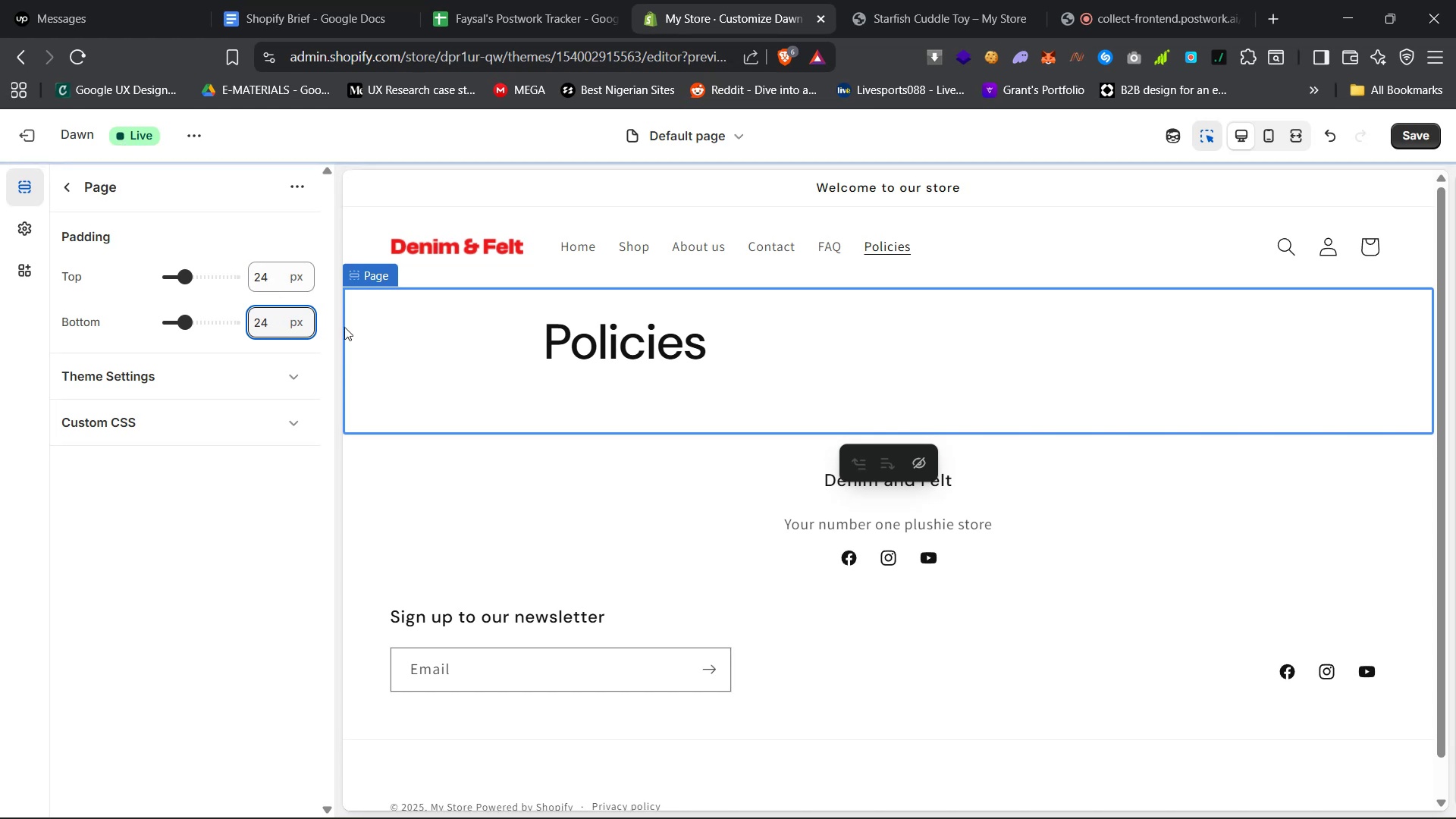 
left_click([583, 391])
 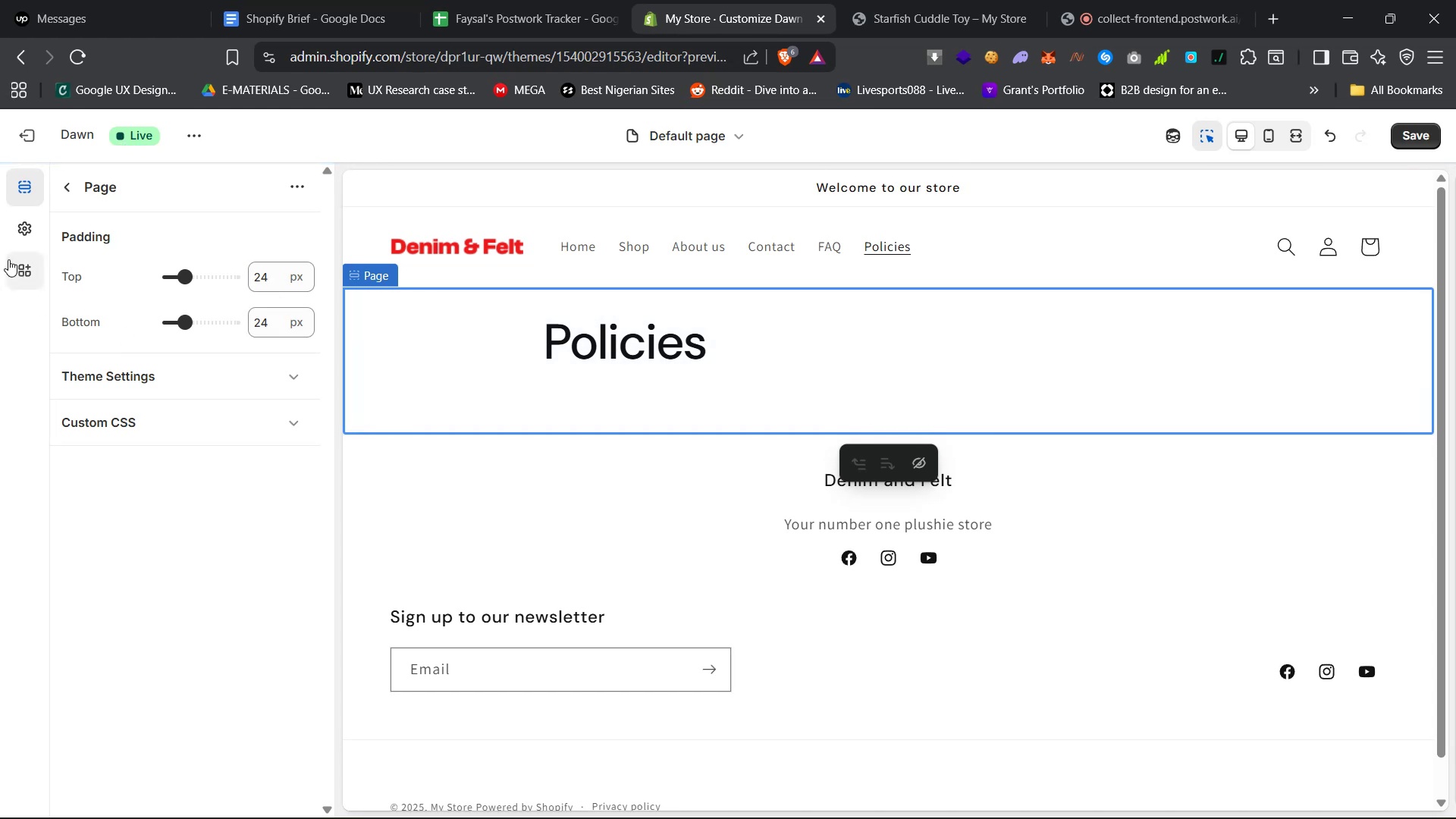 
left_click([12, 229])
 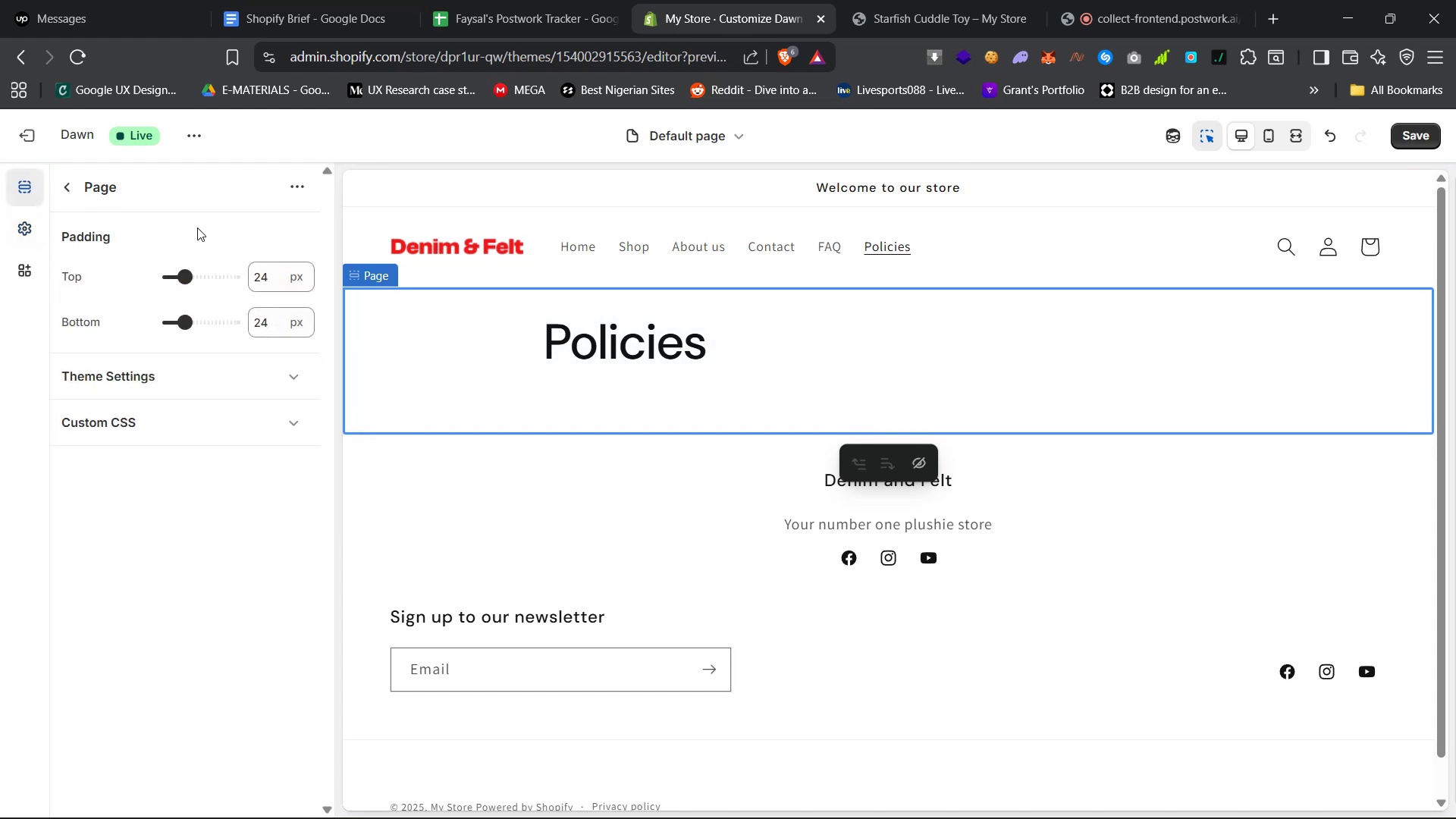 
left_click([664, 359])
 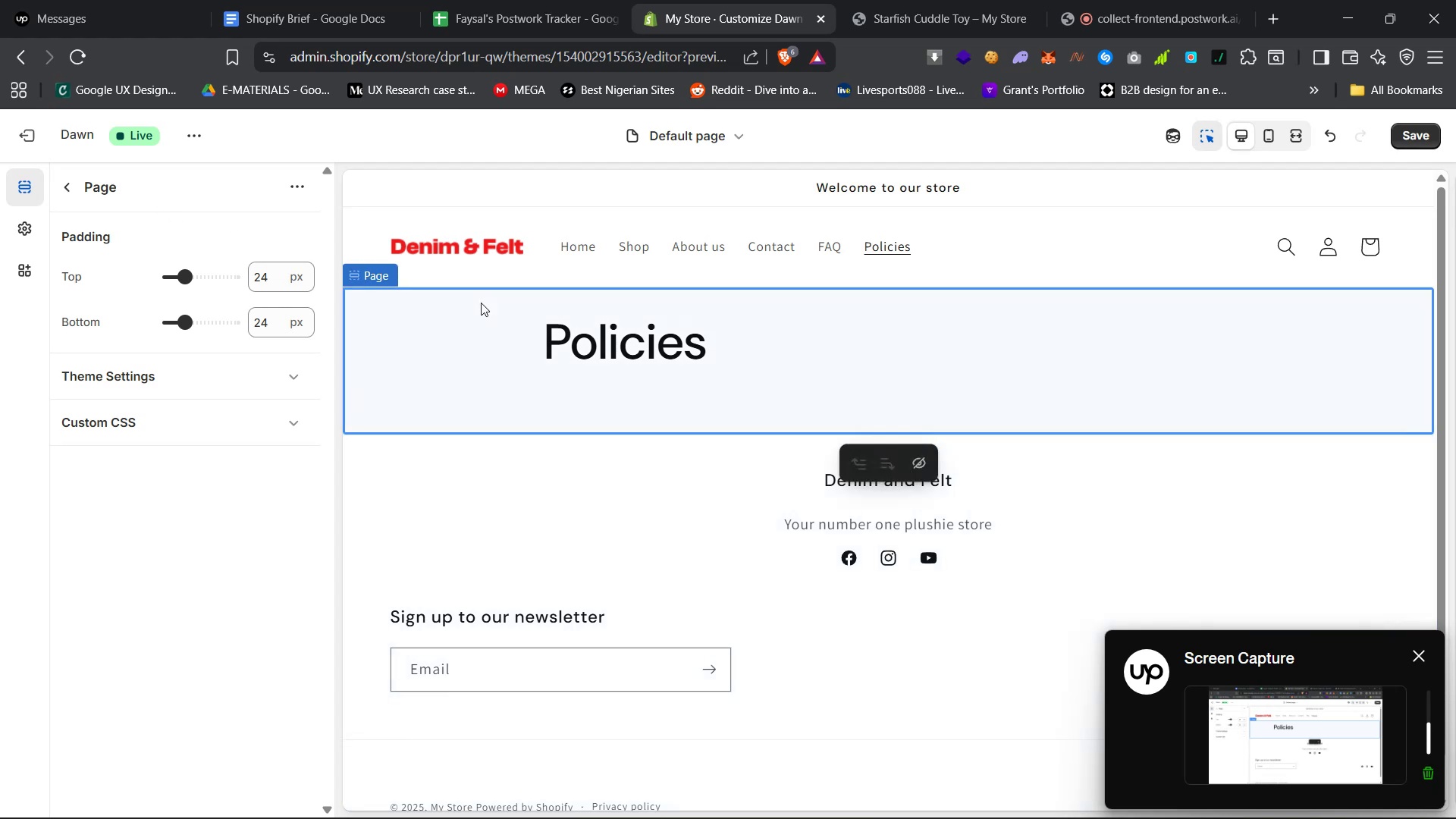 
wait(7.51)
 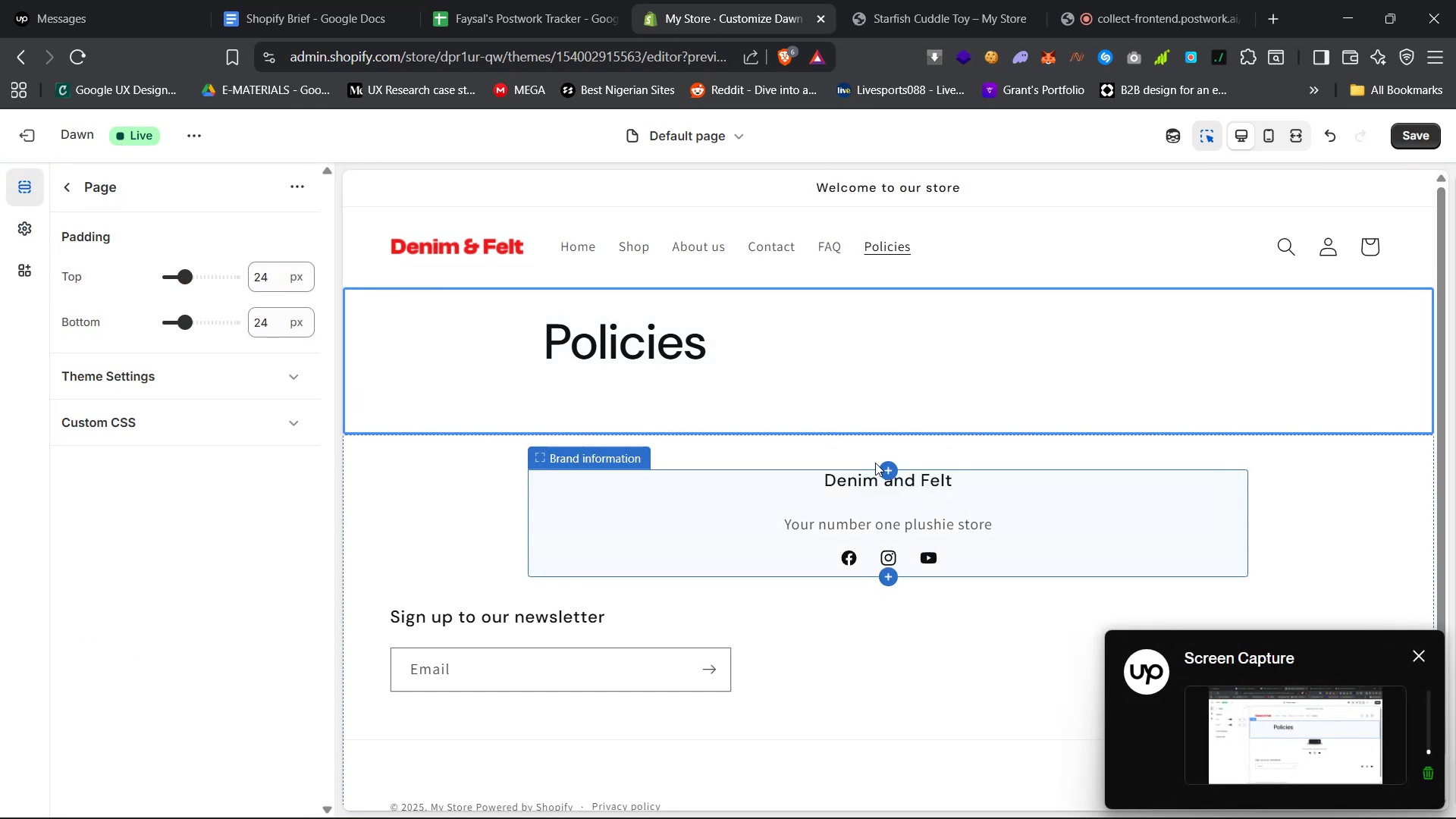 
left_click([67, 192])
 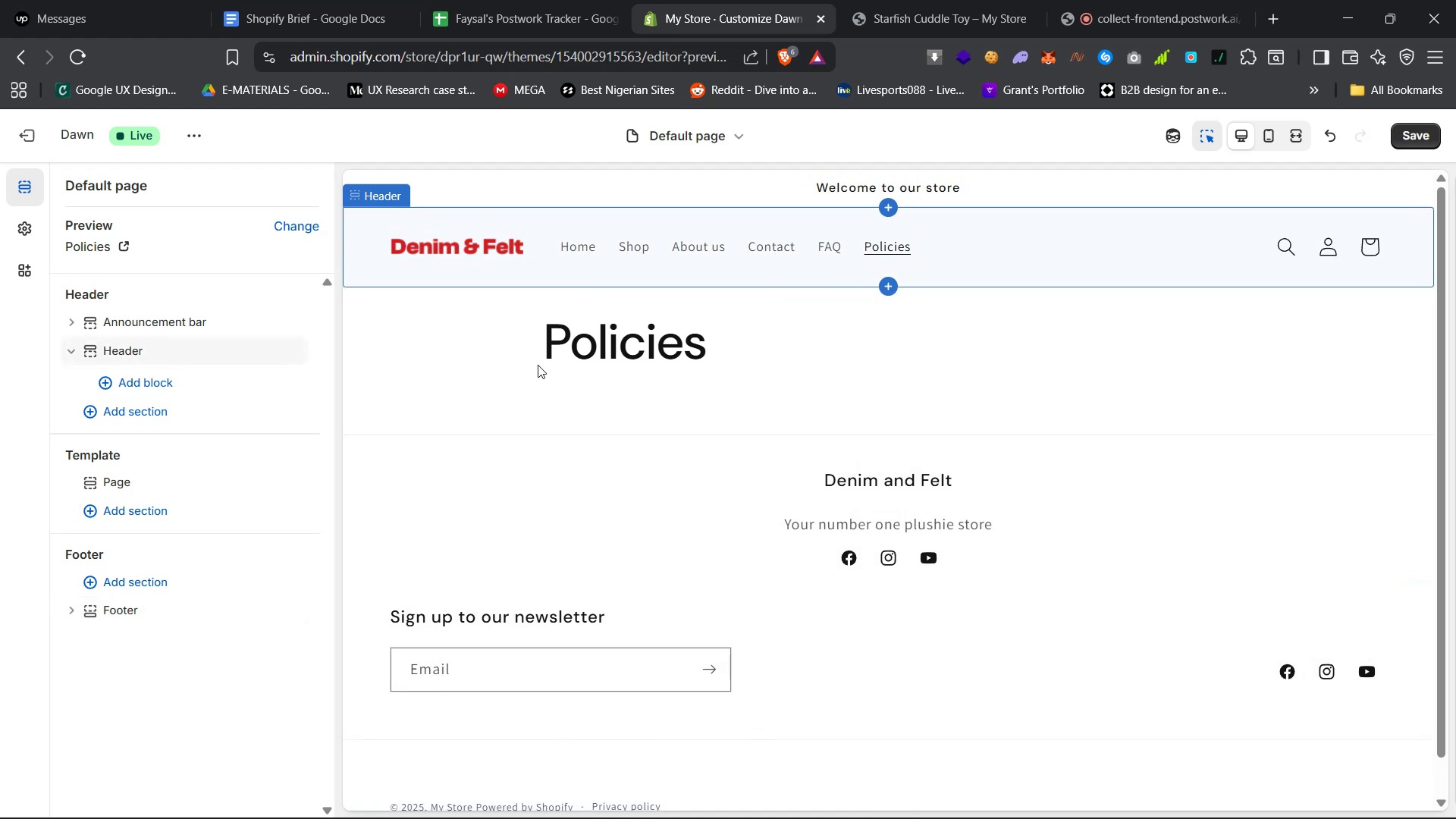 
wait(12.08)
 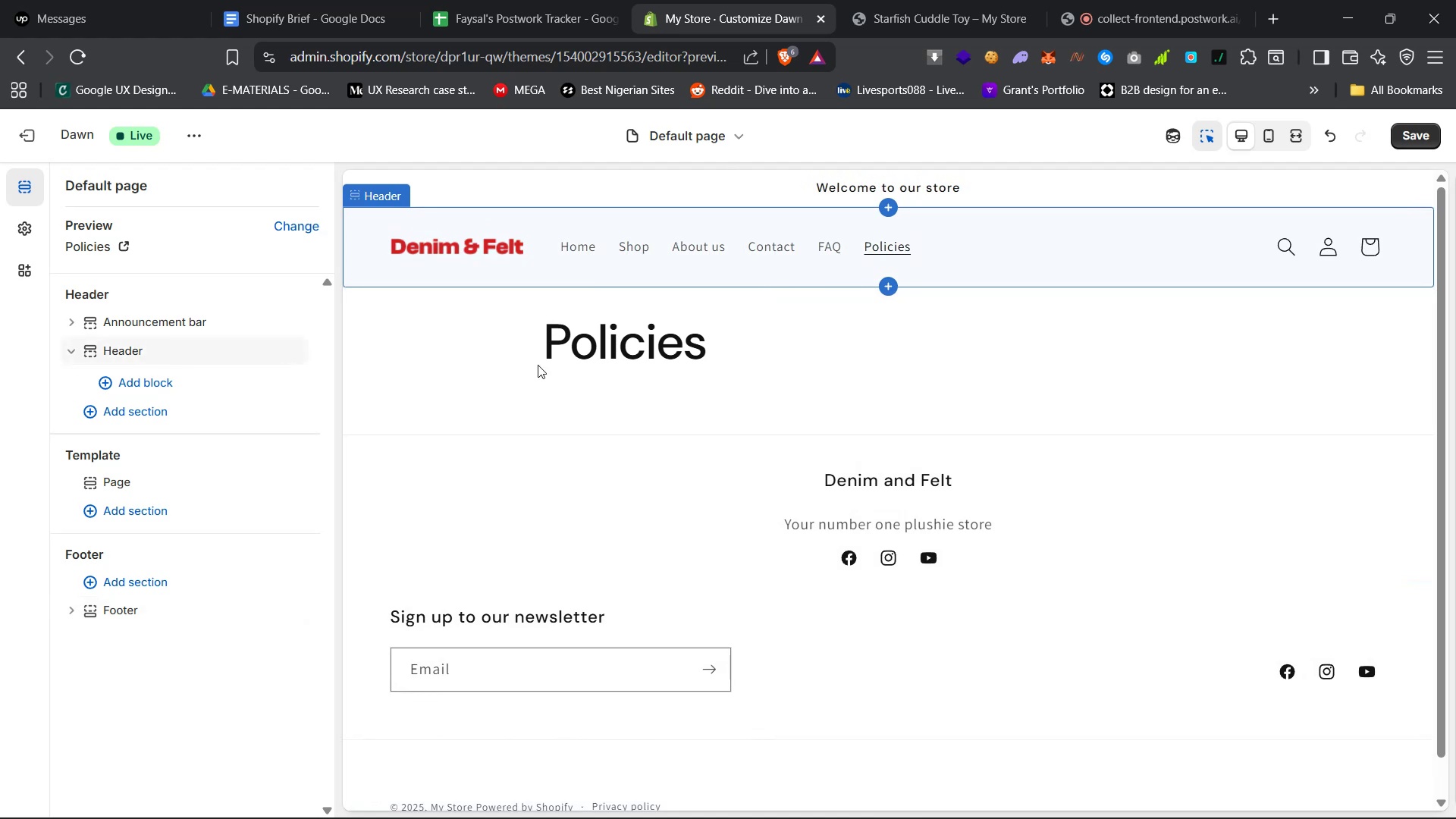 
left_click([173, 479])
 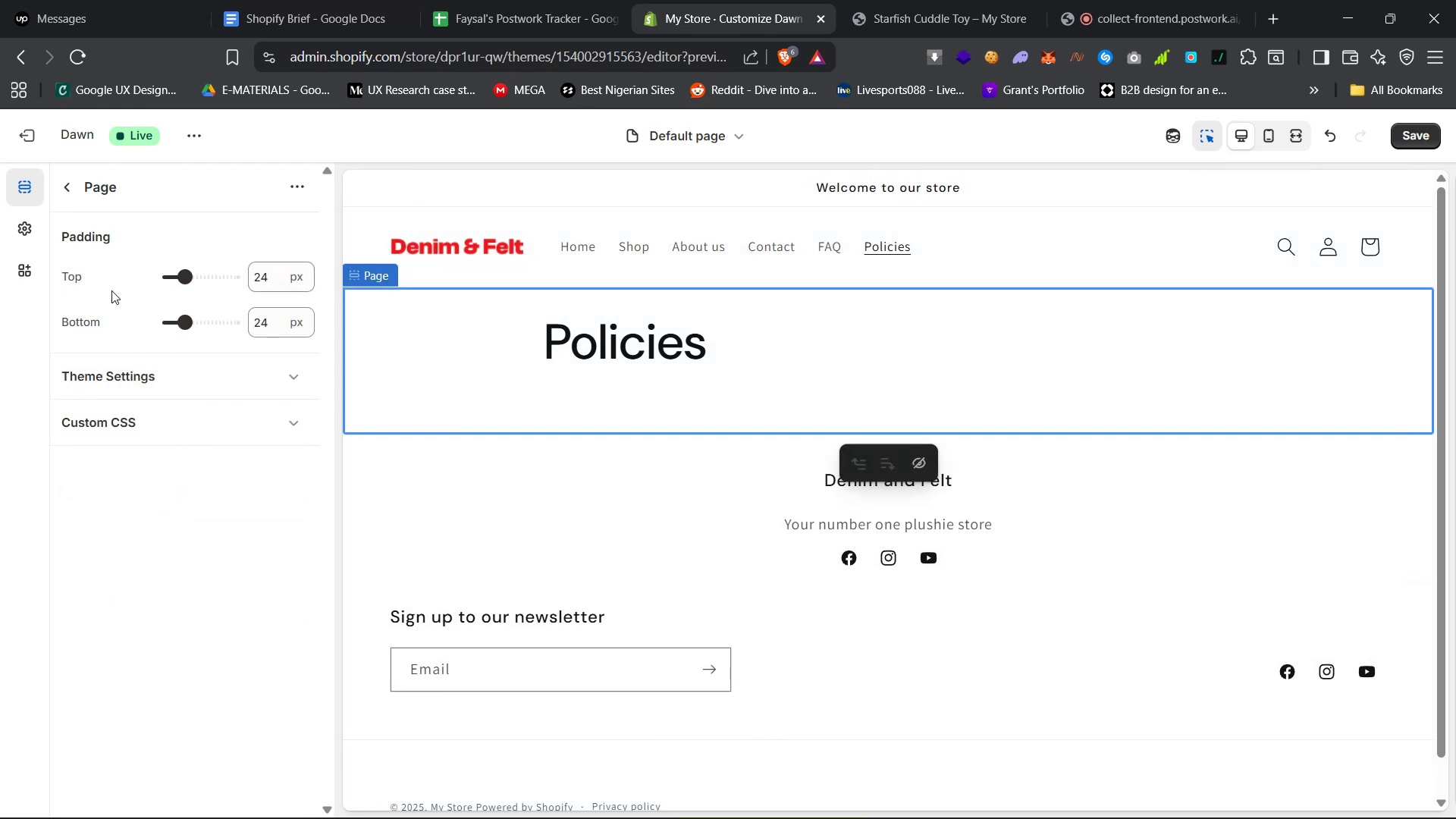 
left_click([65, 192])
 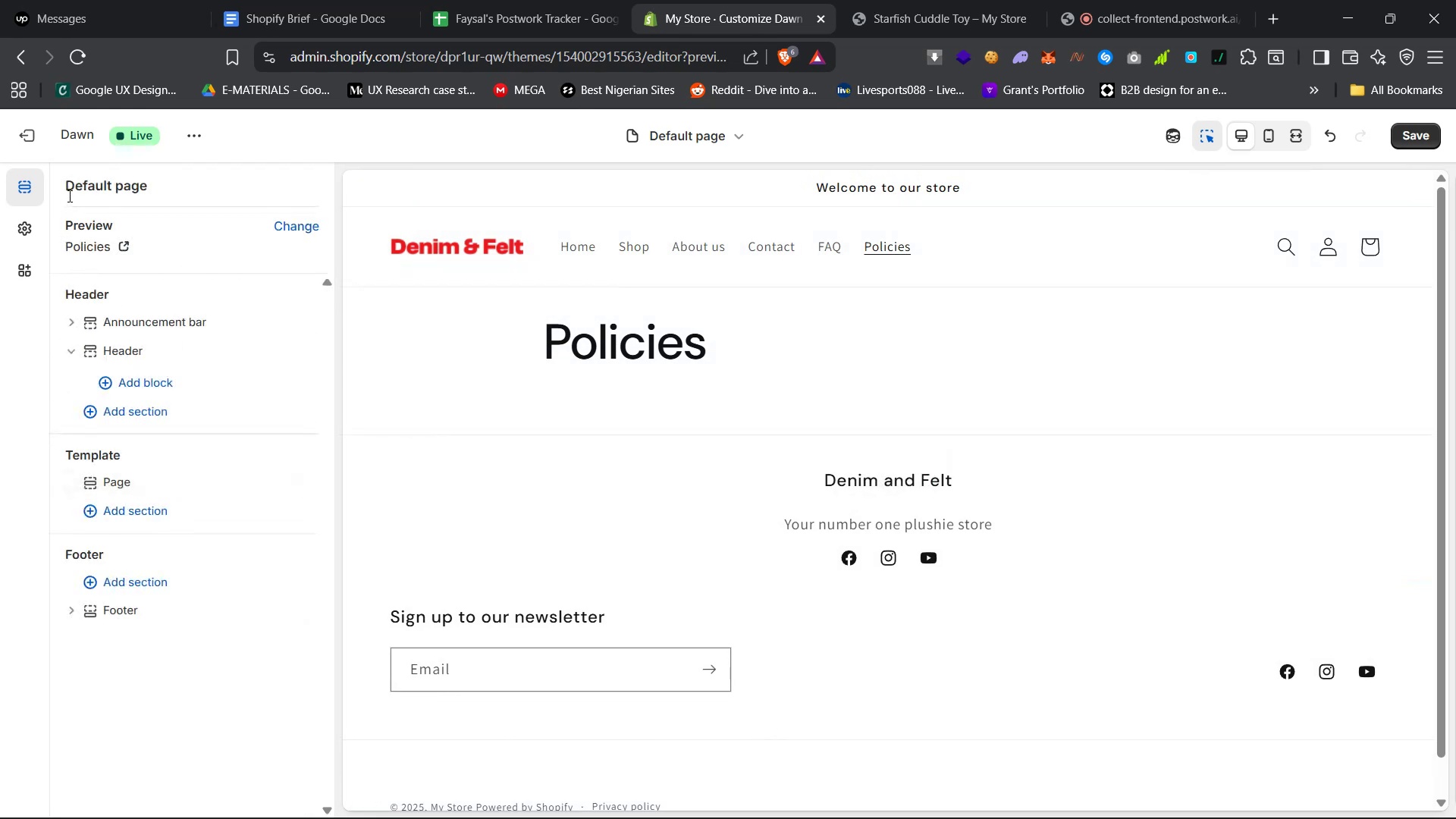 
mouse_move([120, 347])
 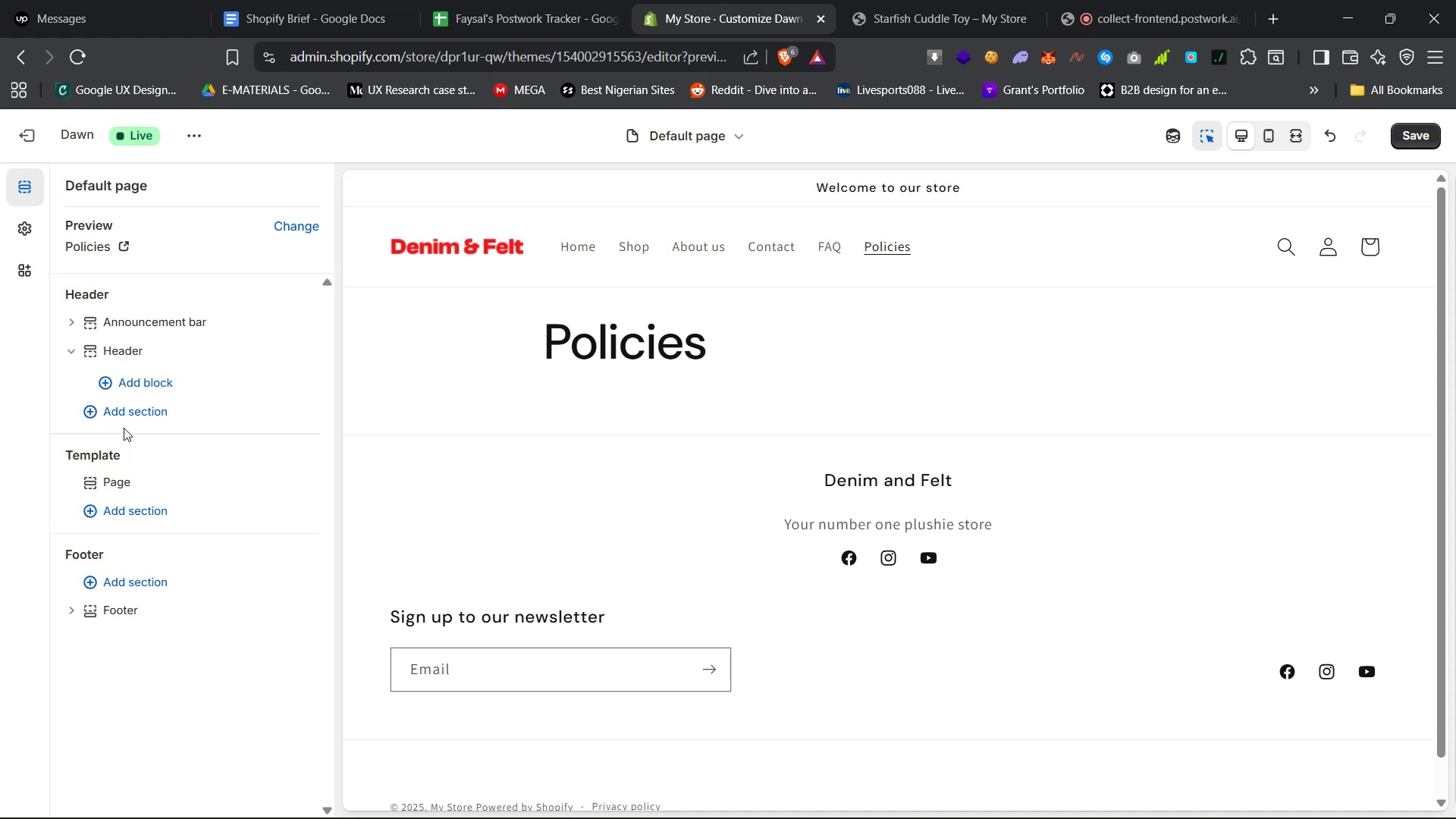 
wait(95.96)
 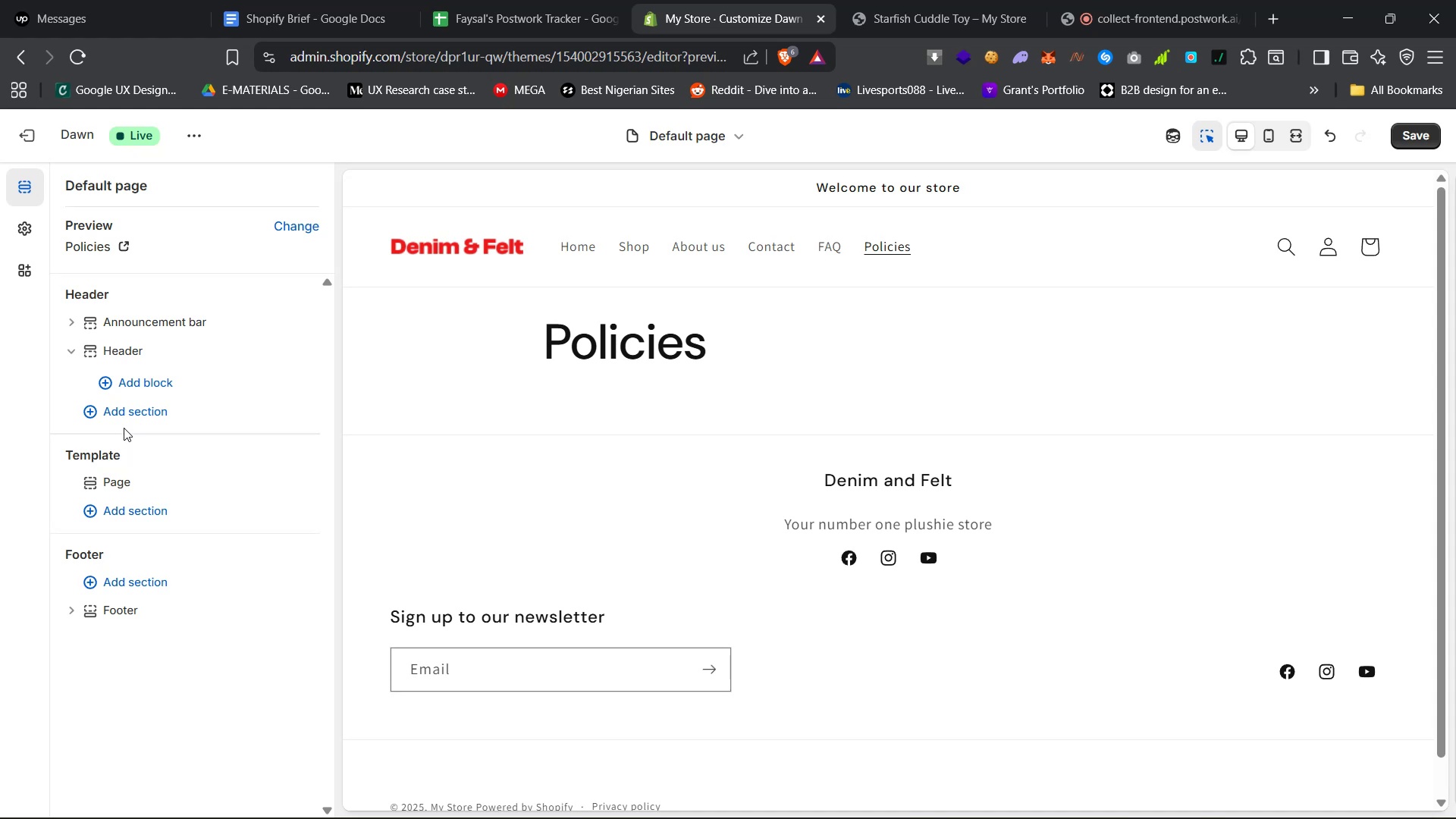 
left_click([532, 0])
 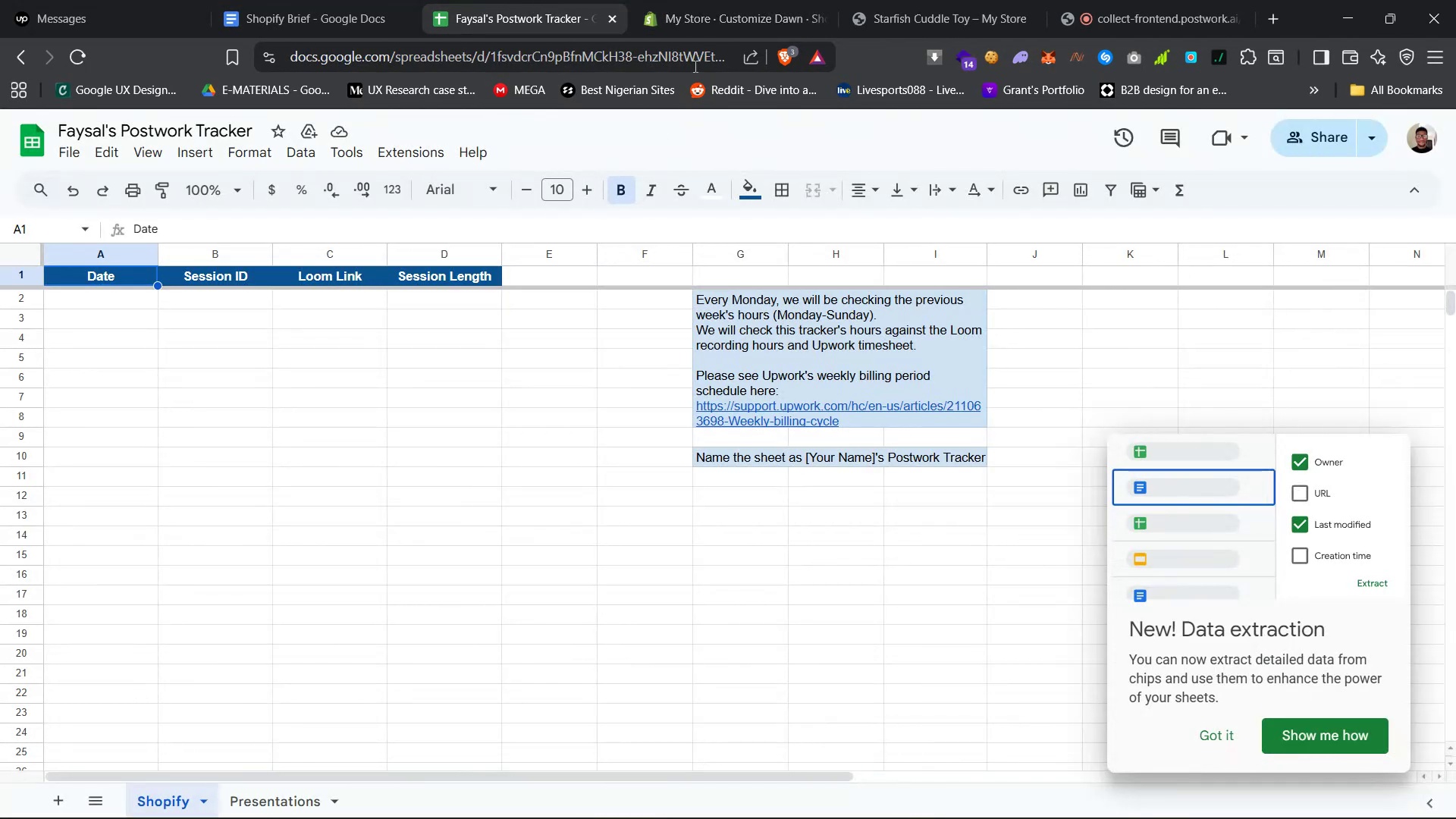 
left_click([745, 0])
 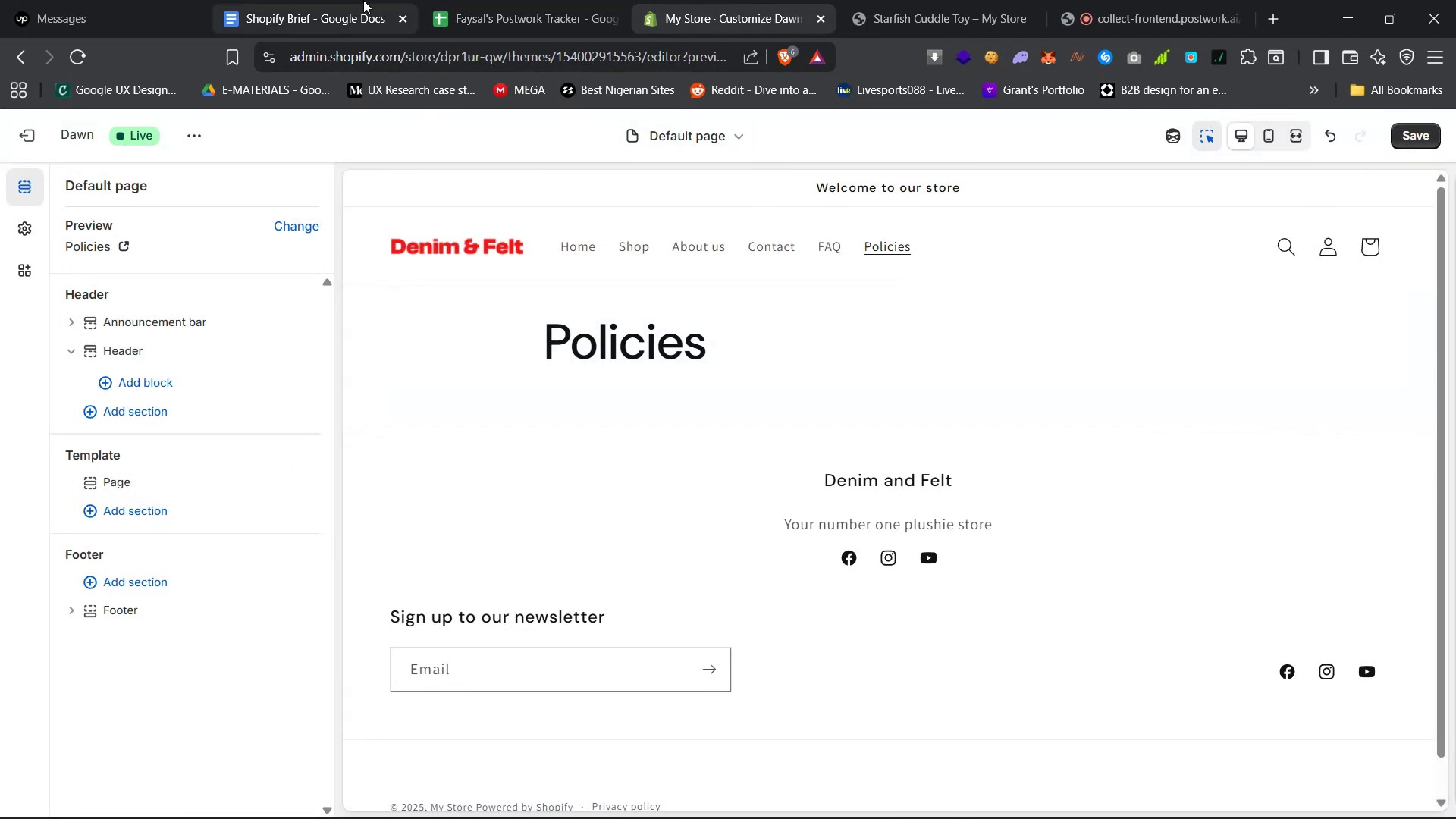 
wait(5.13)
 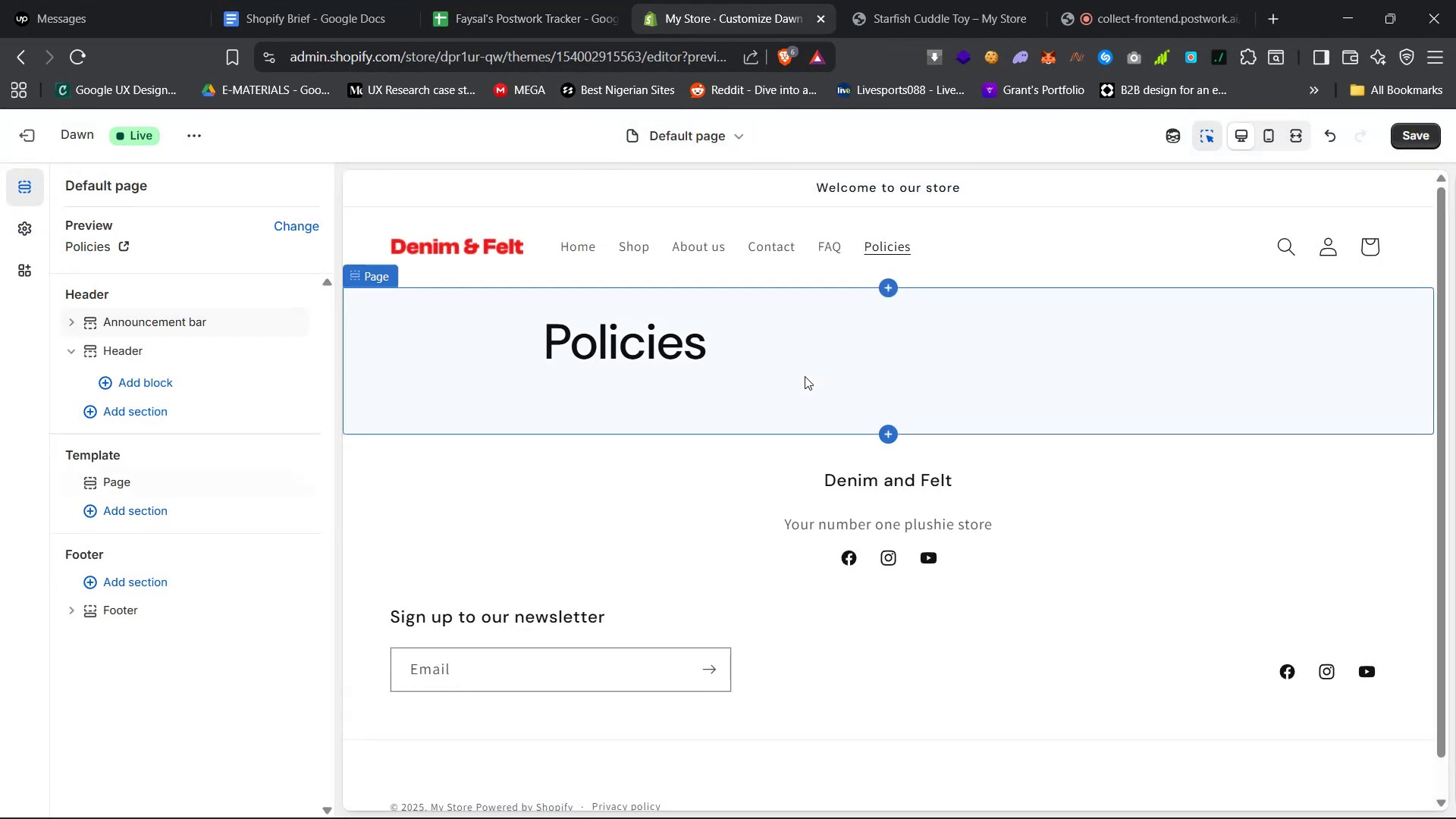 
left_click([339, 0])
 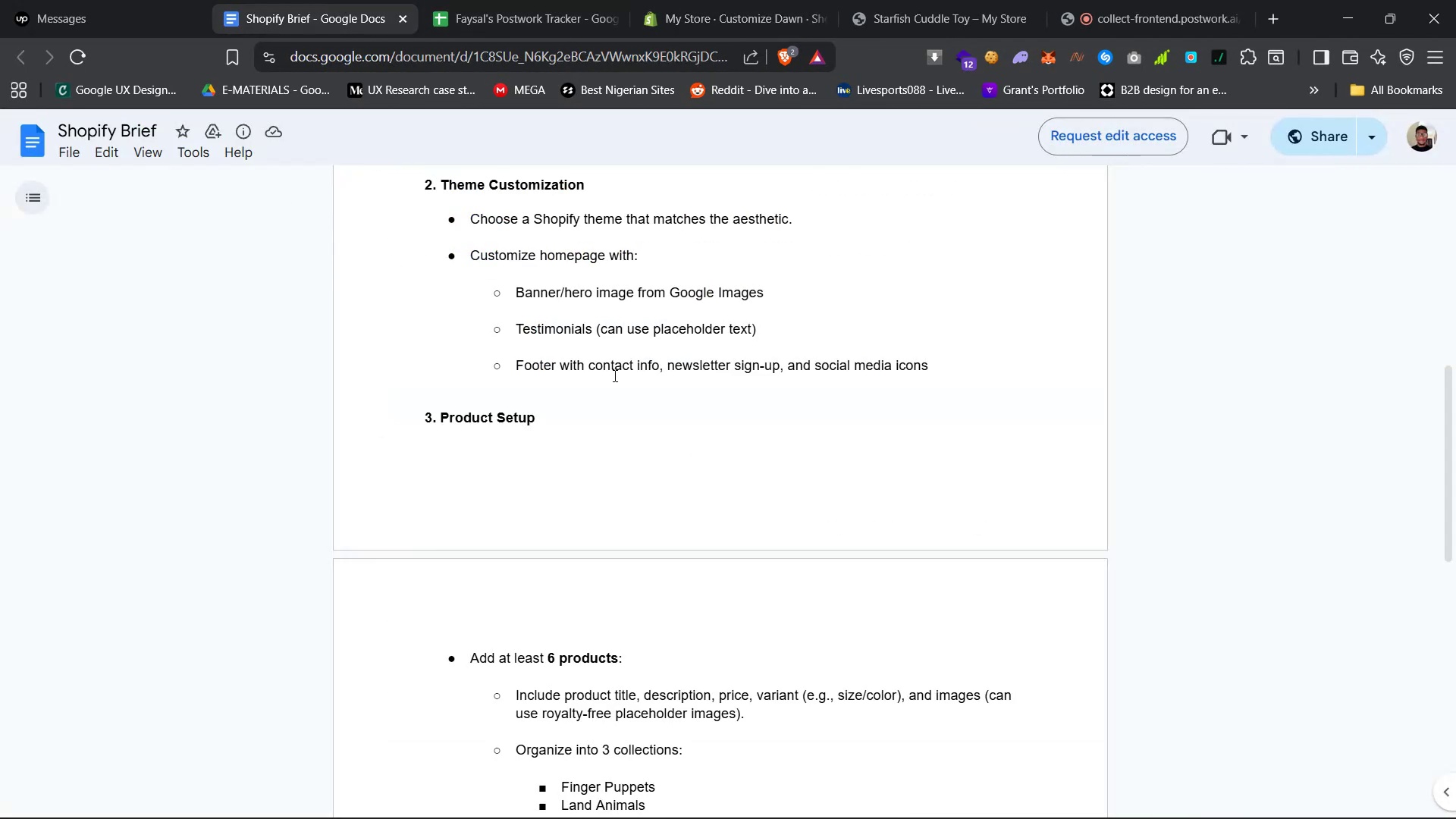 
scroll: coordinate [662, 408], scroll_direction: up, amount: 22.0
 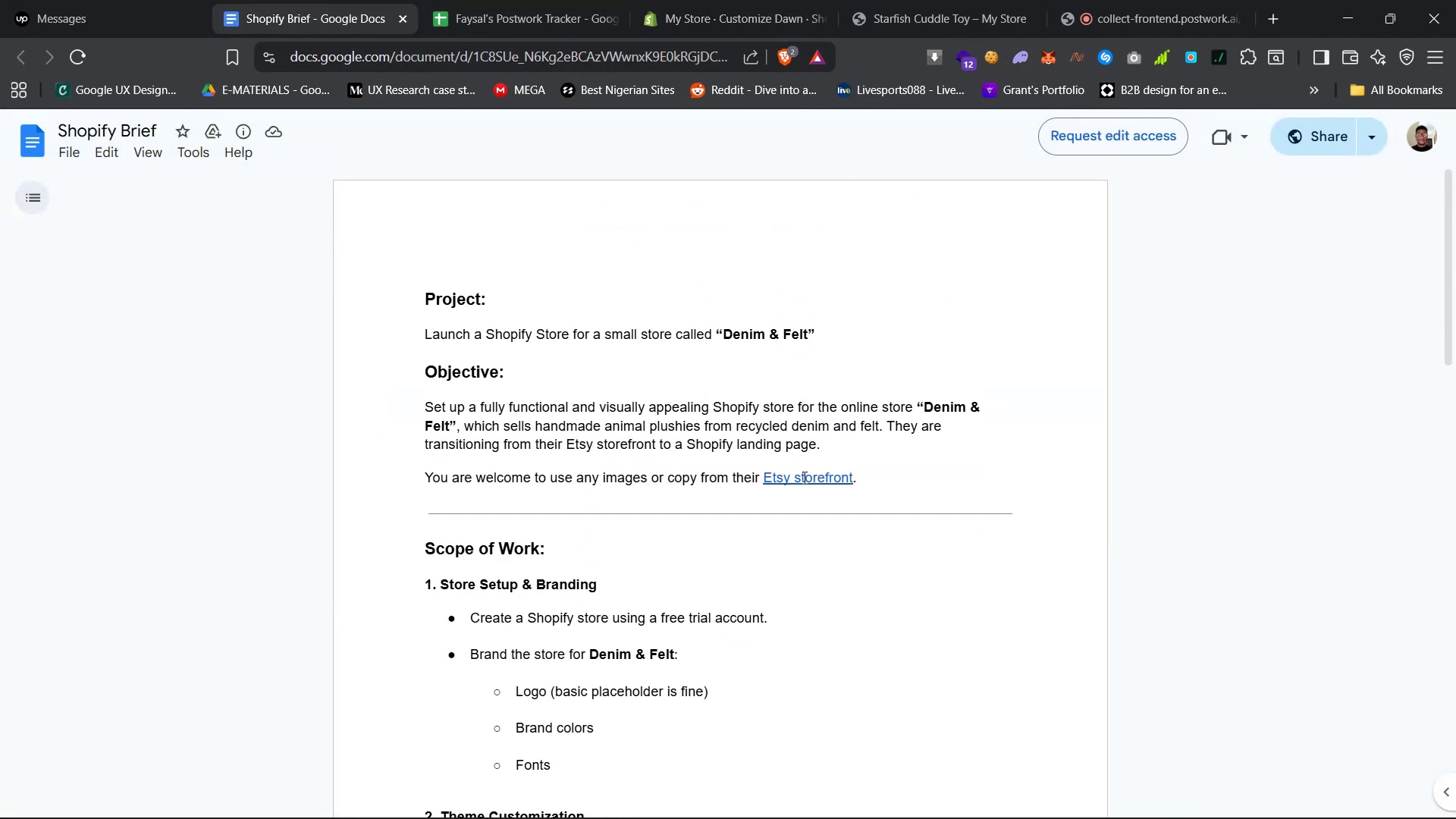 
left_click([802, 477])
 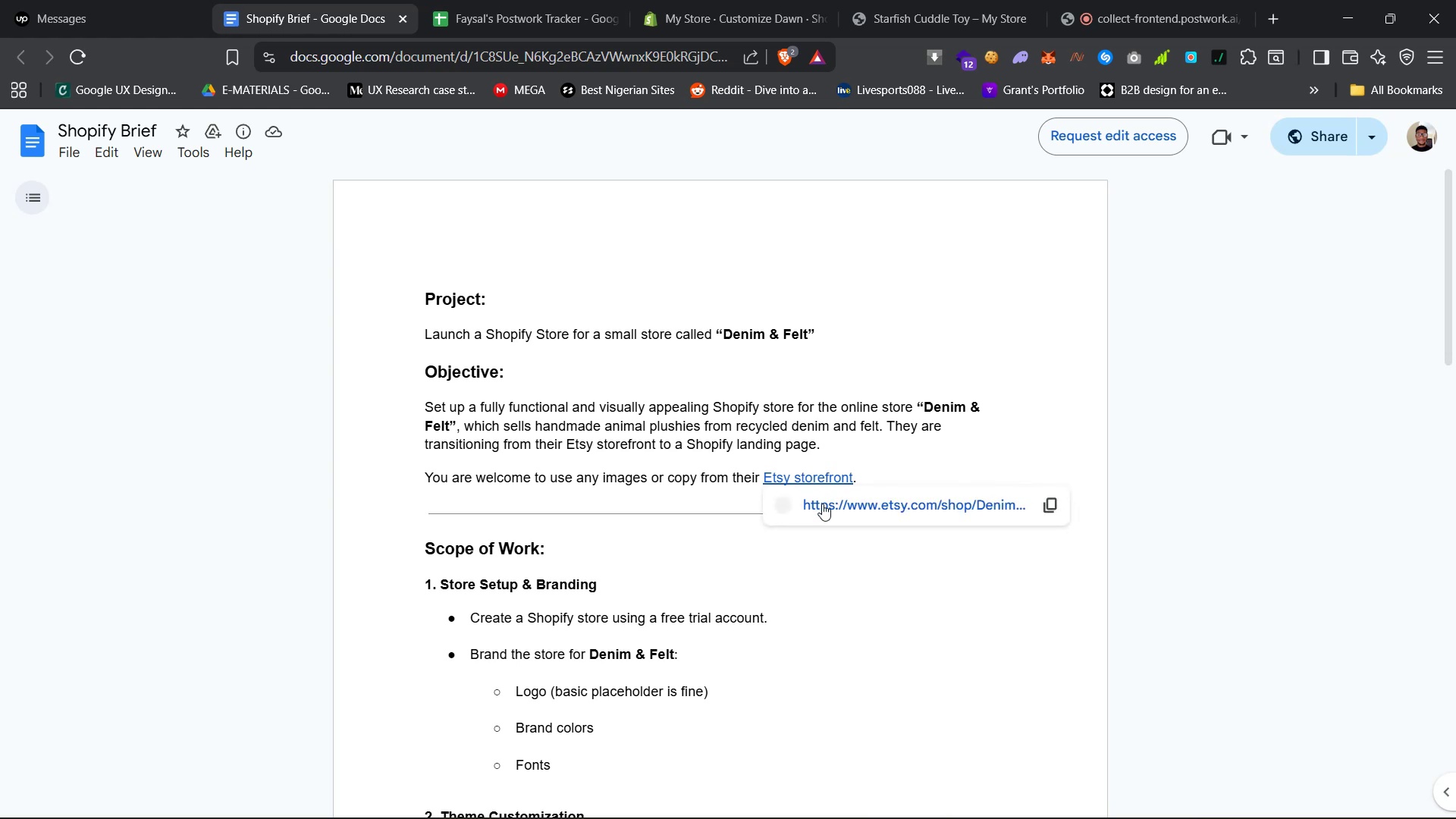 
left_click([824, 504])
 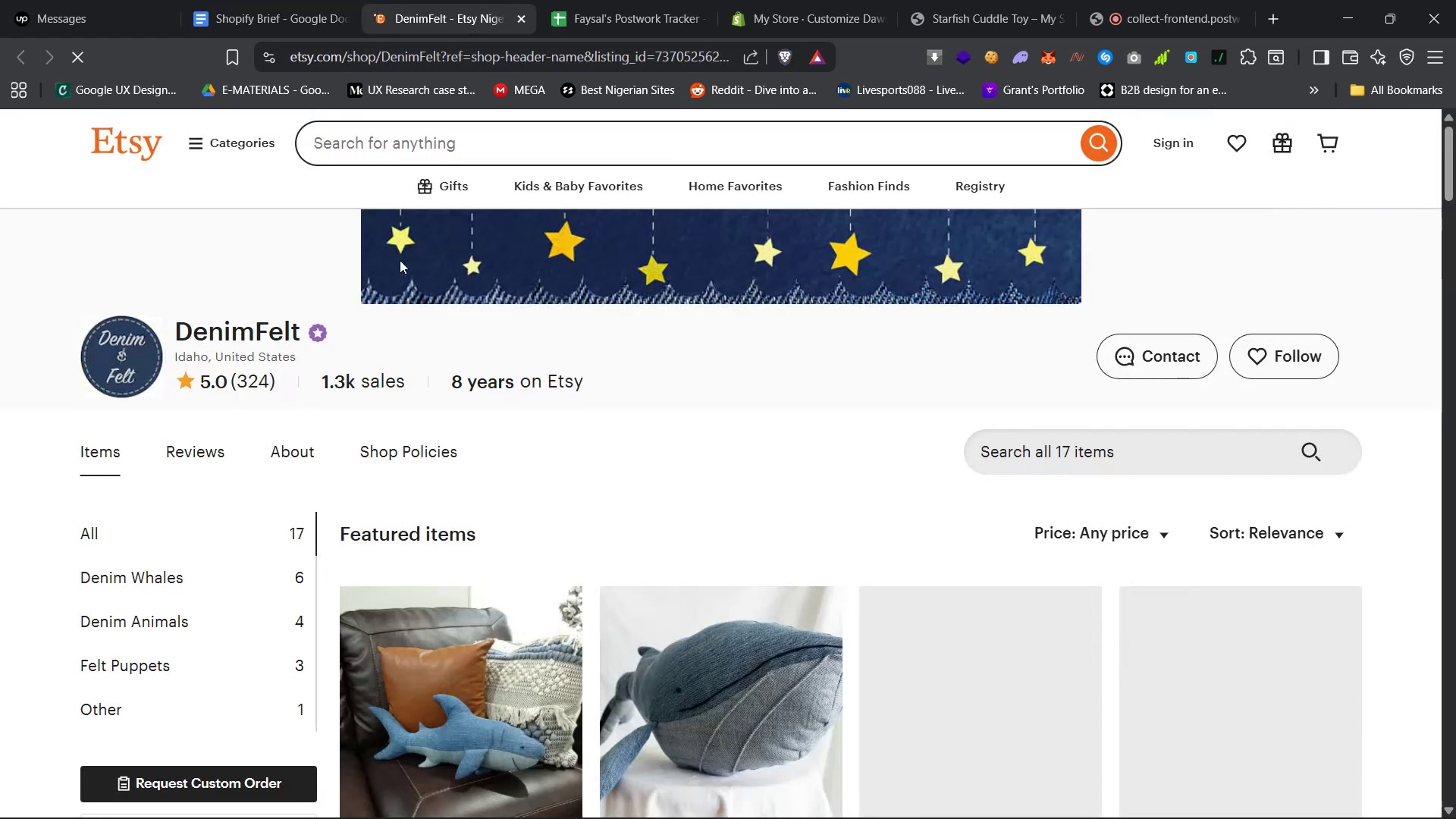 
wait(5.67)
 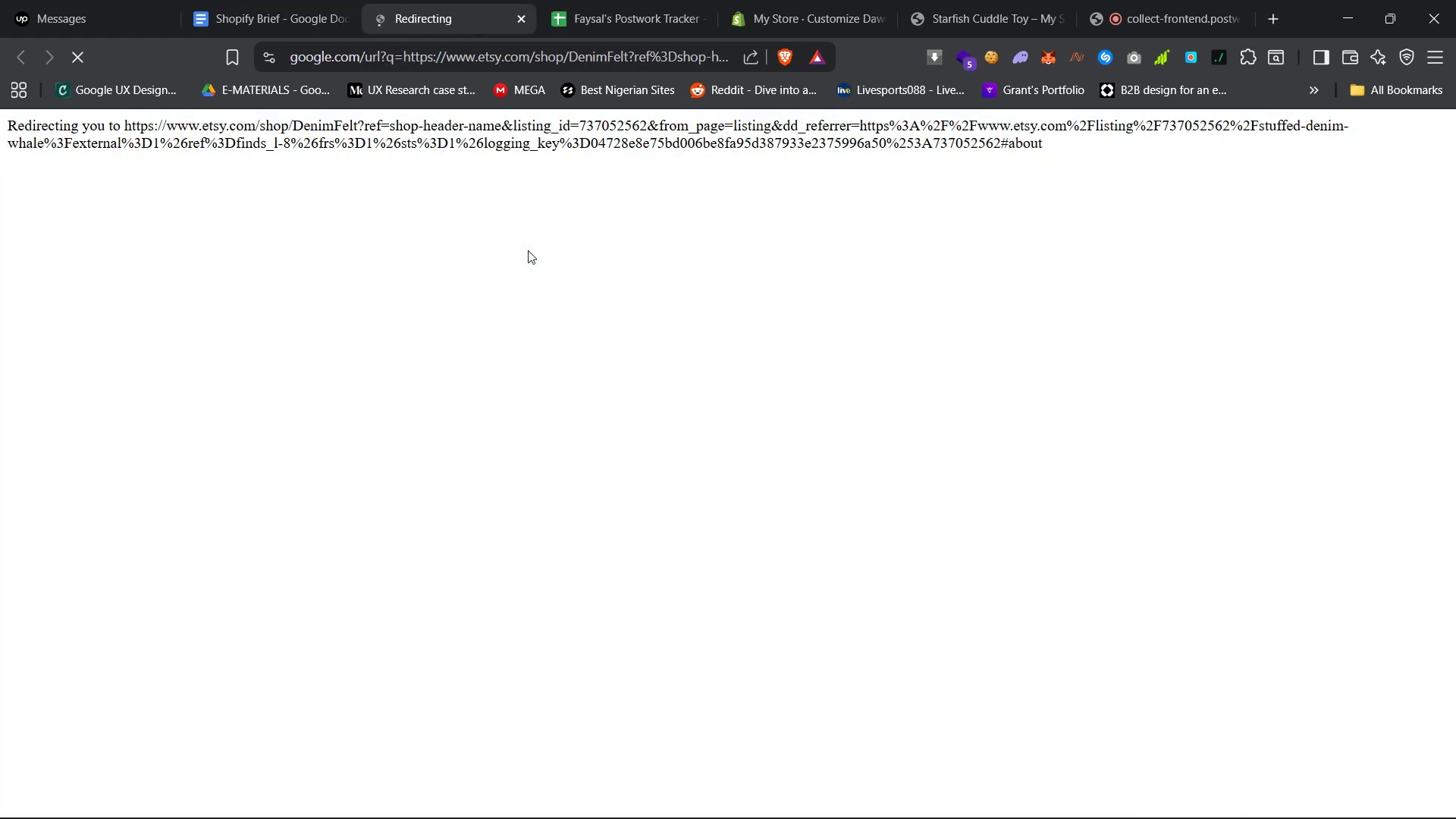 
scroll: coordinate [402, 422], scroll_direction: up, amount: 70.0
 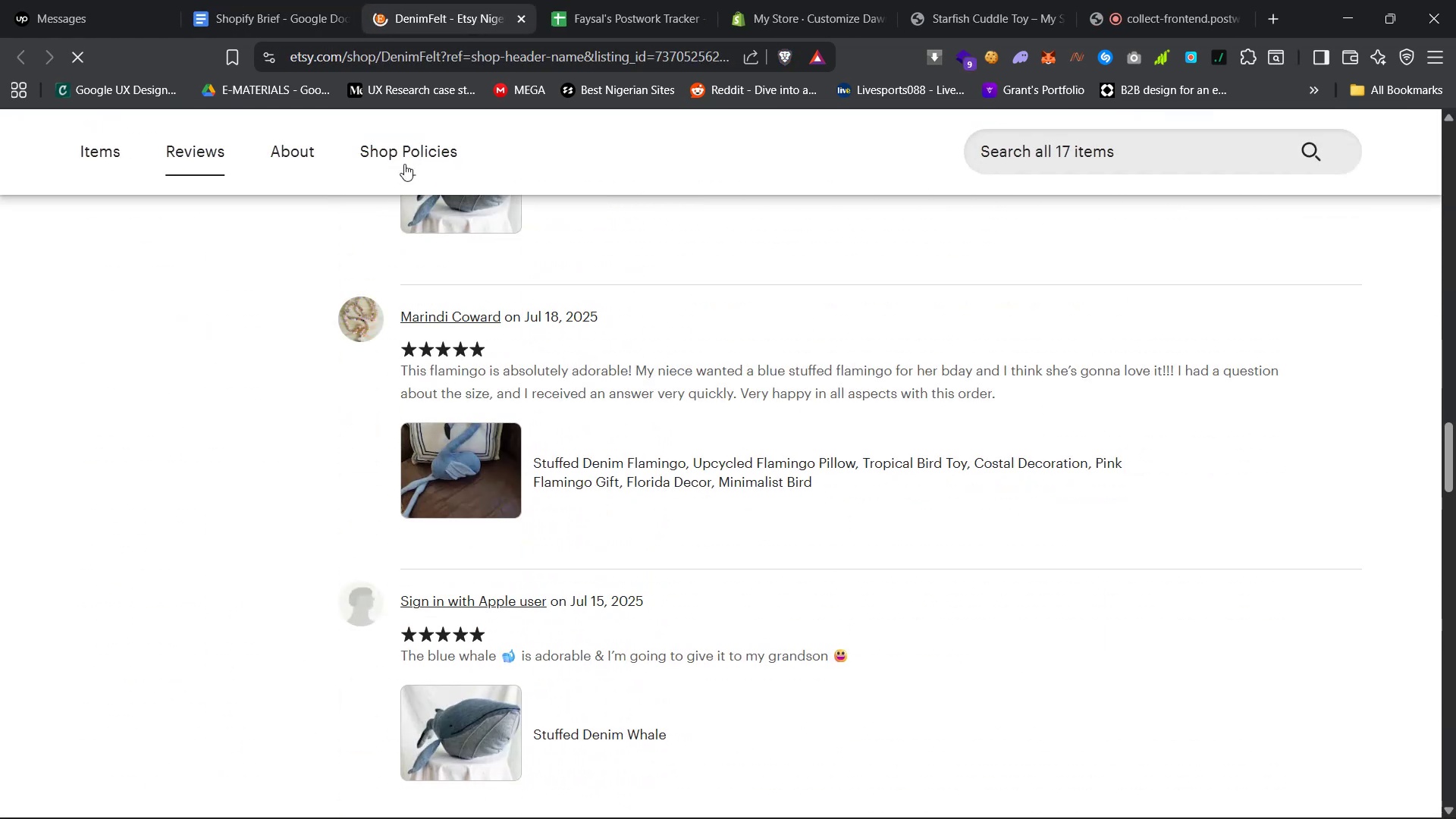 
left_click([406, 158])
 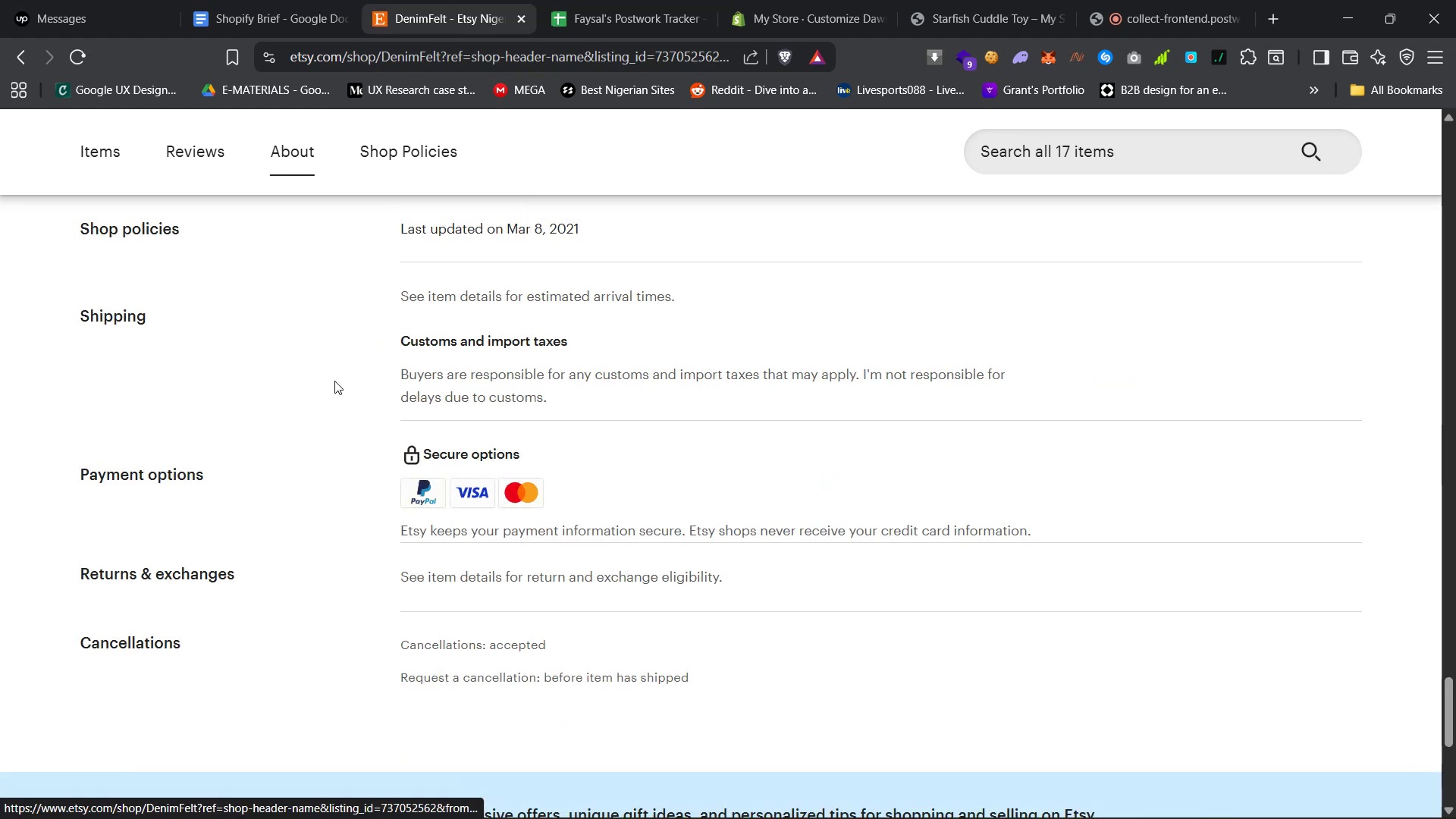 
scroll: coordinate [323, 413], scroll_direction: up, amount: 46.0
 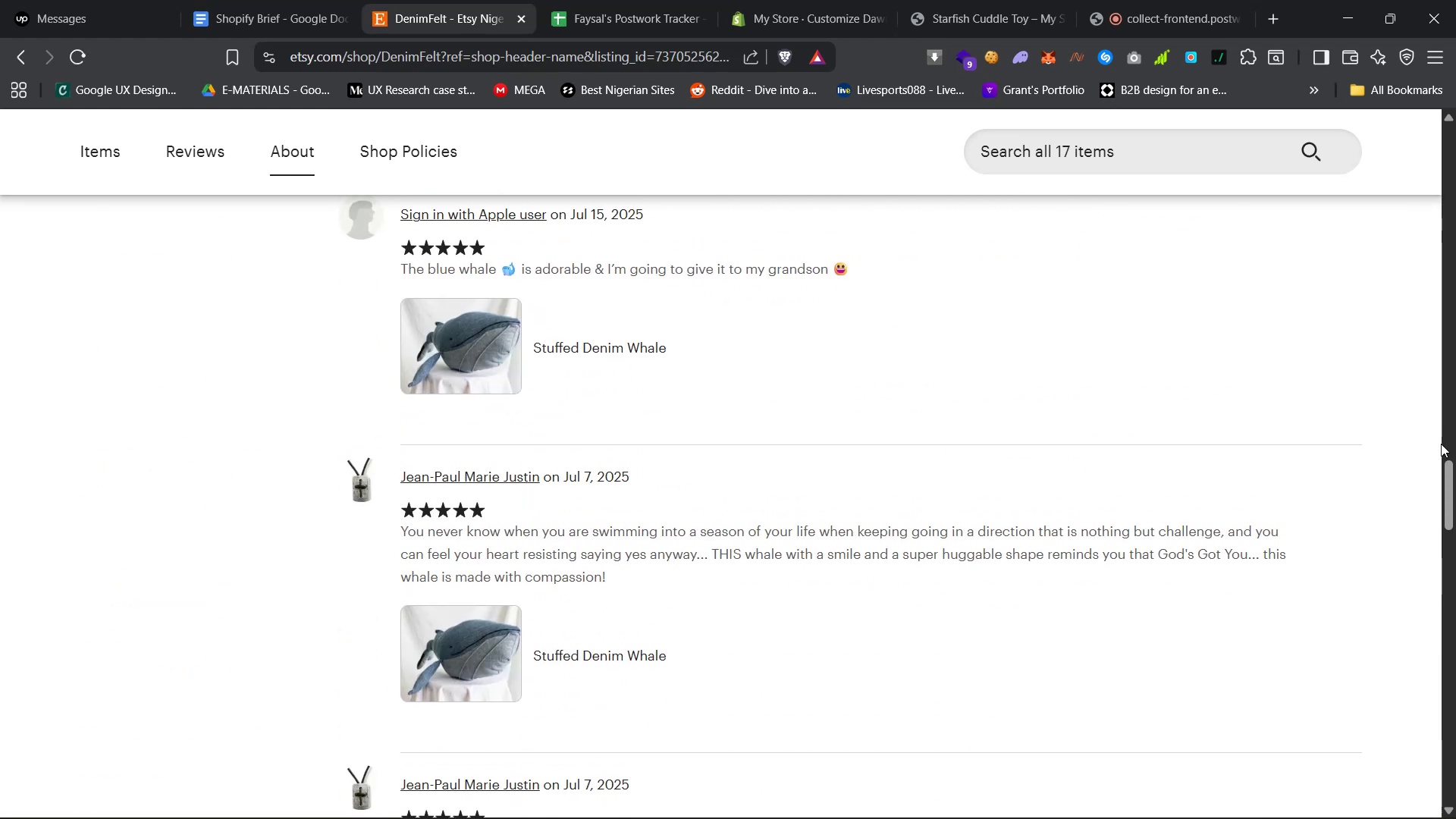 
left_click_drag(start_coordinate=[1452, 476], to_coordinate=[1455, 143])
 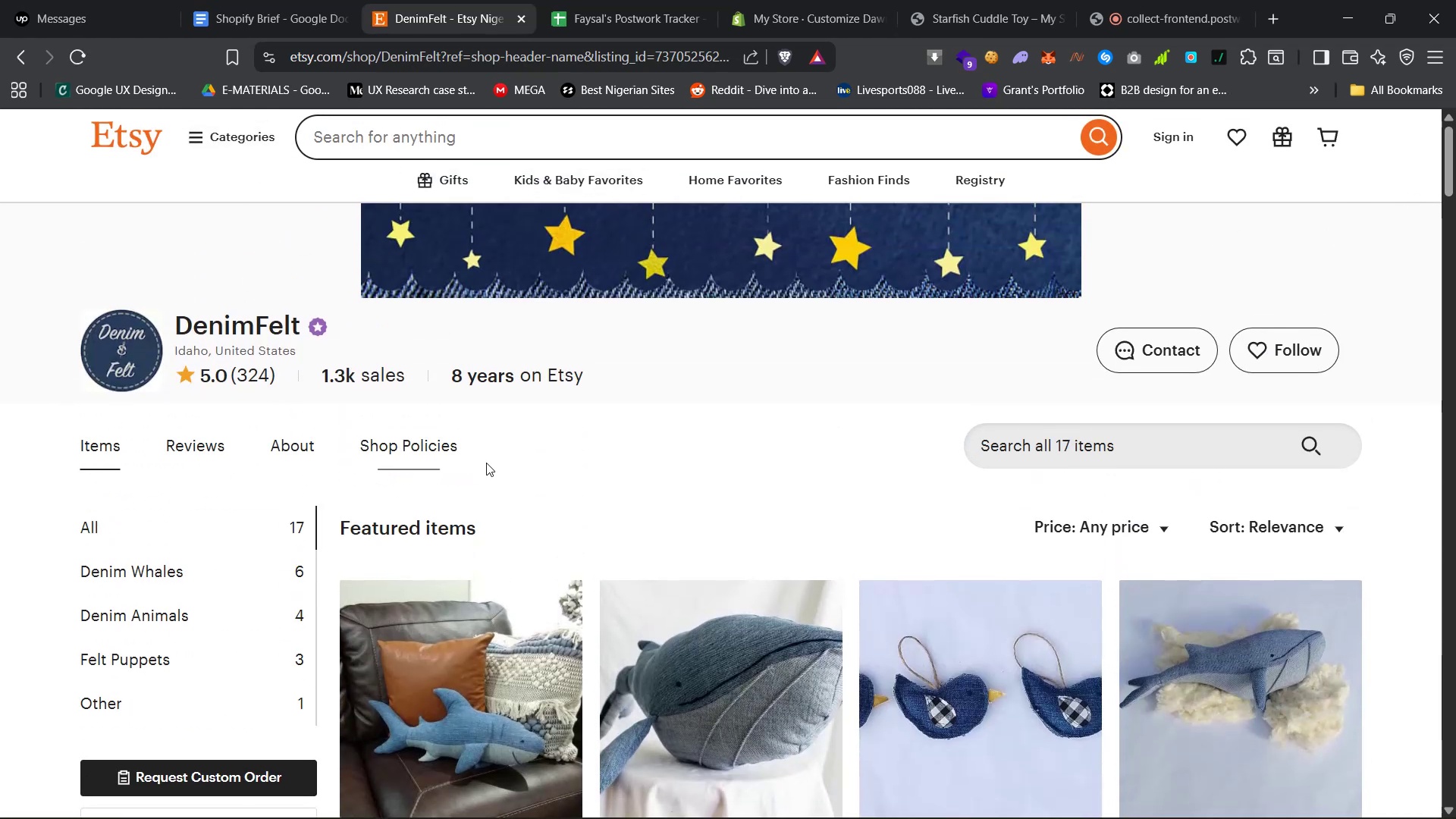 
left_click([444, 457])
 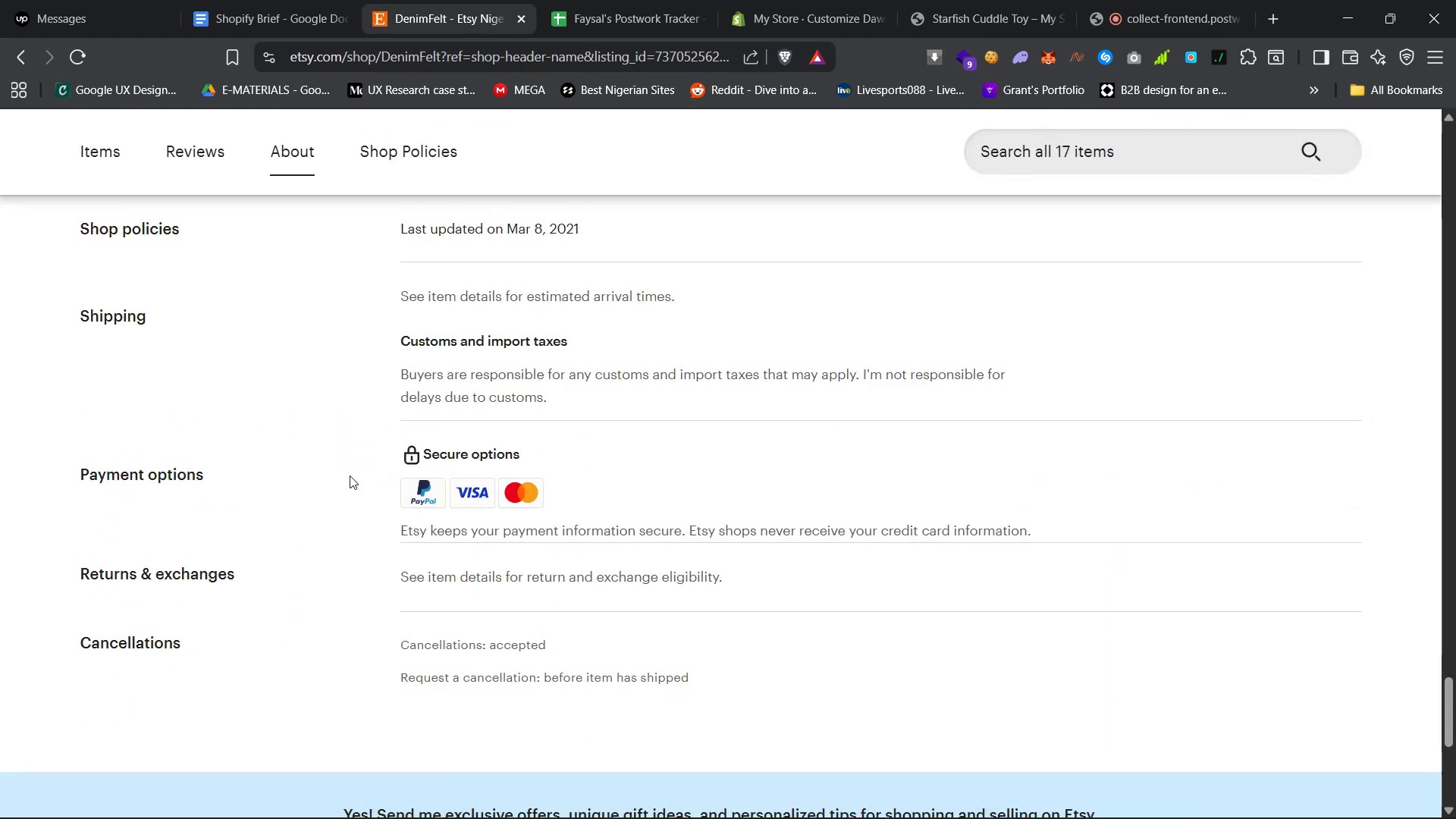 
scroll: coordinate [299, 488], scroll_direction: up, amount: 3.0
 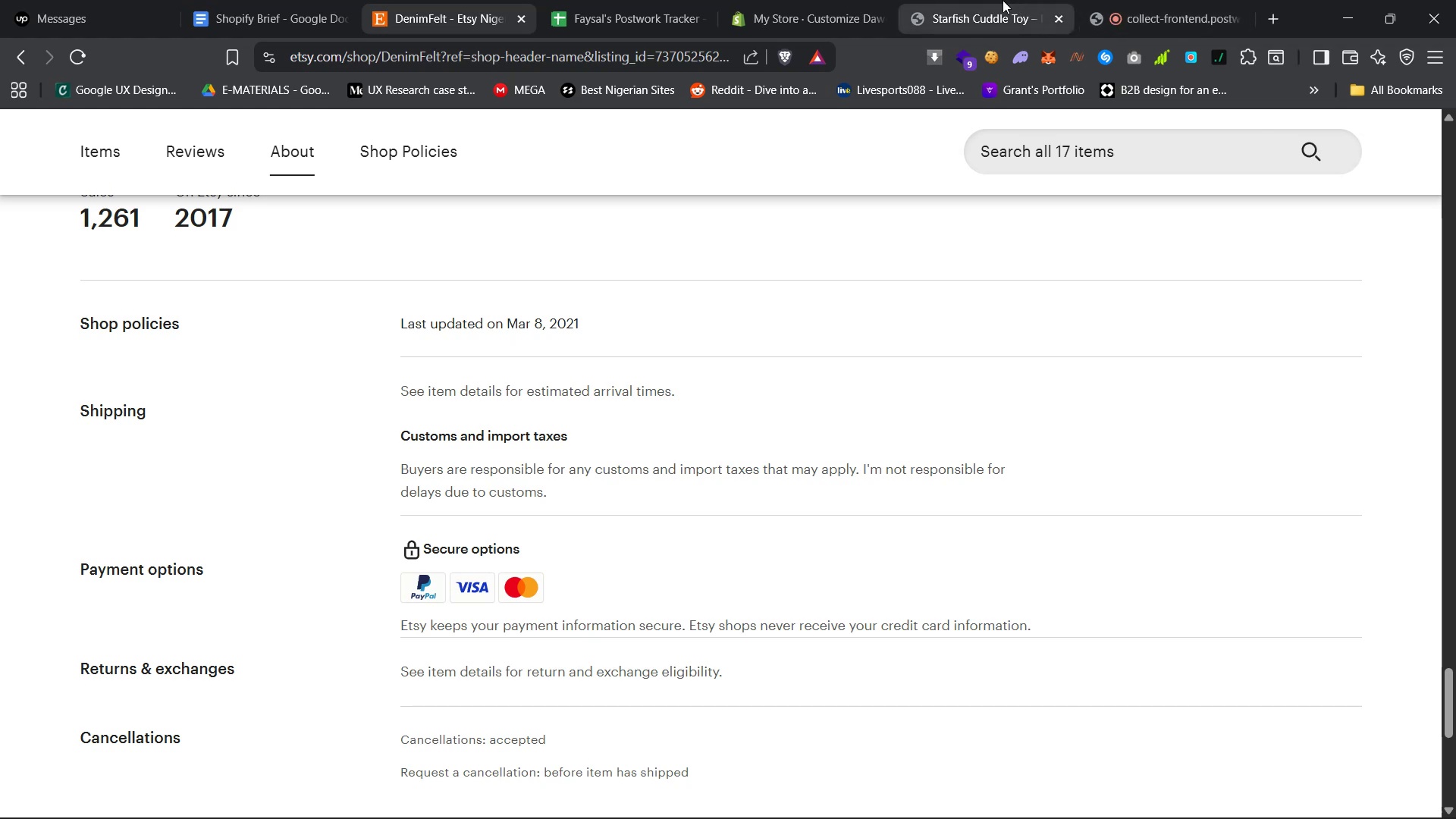 
left_click([836, 6])
 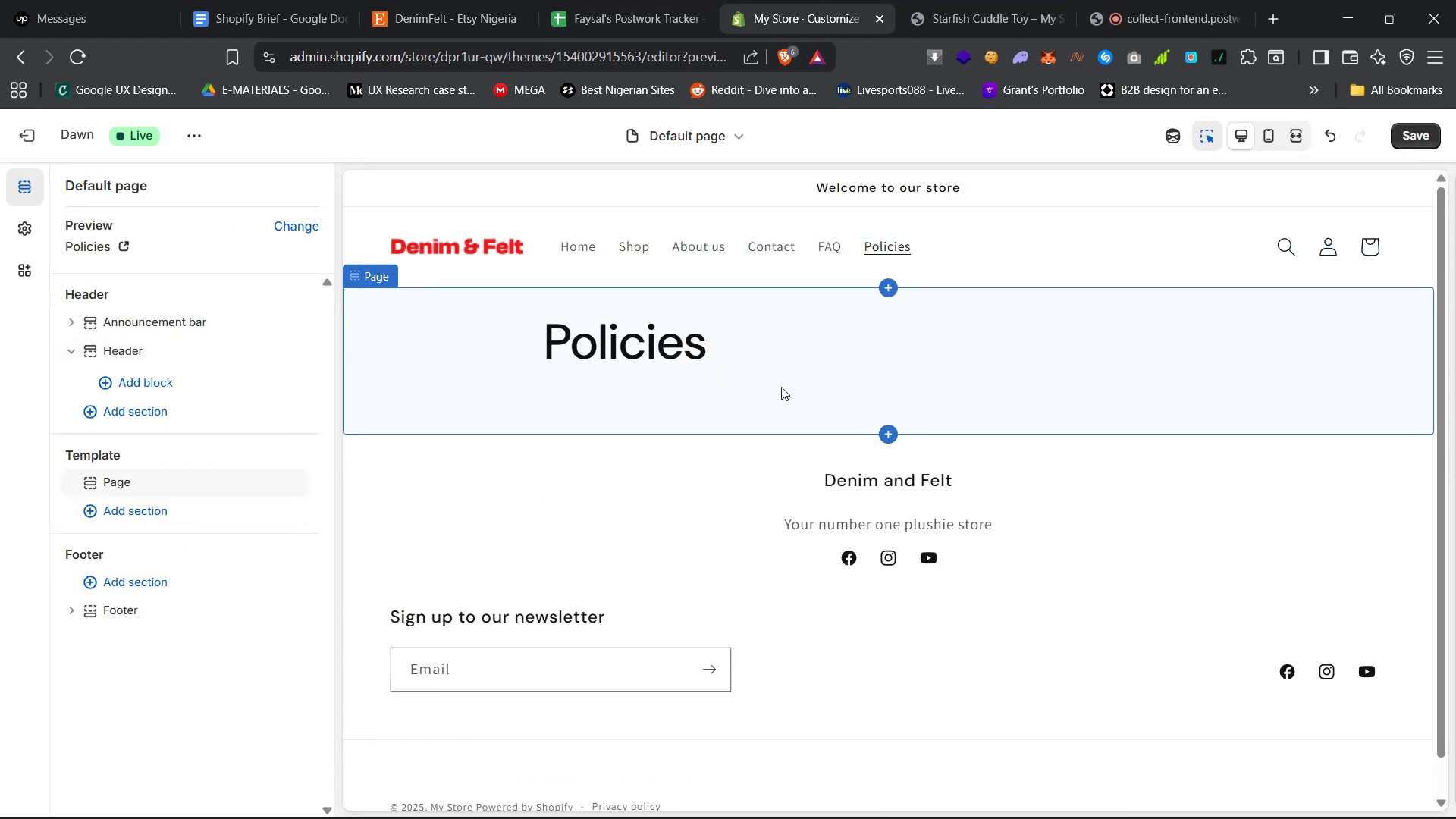 
wait(5.78)
 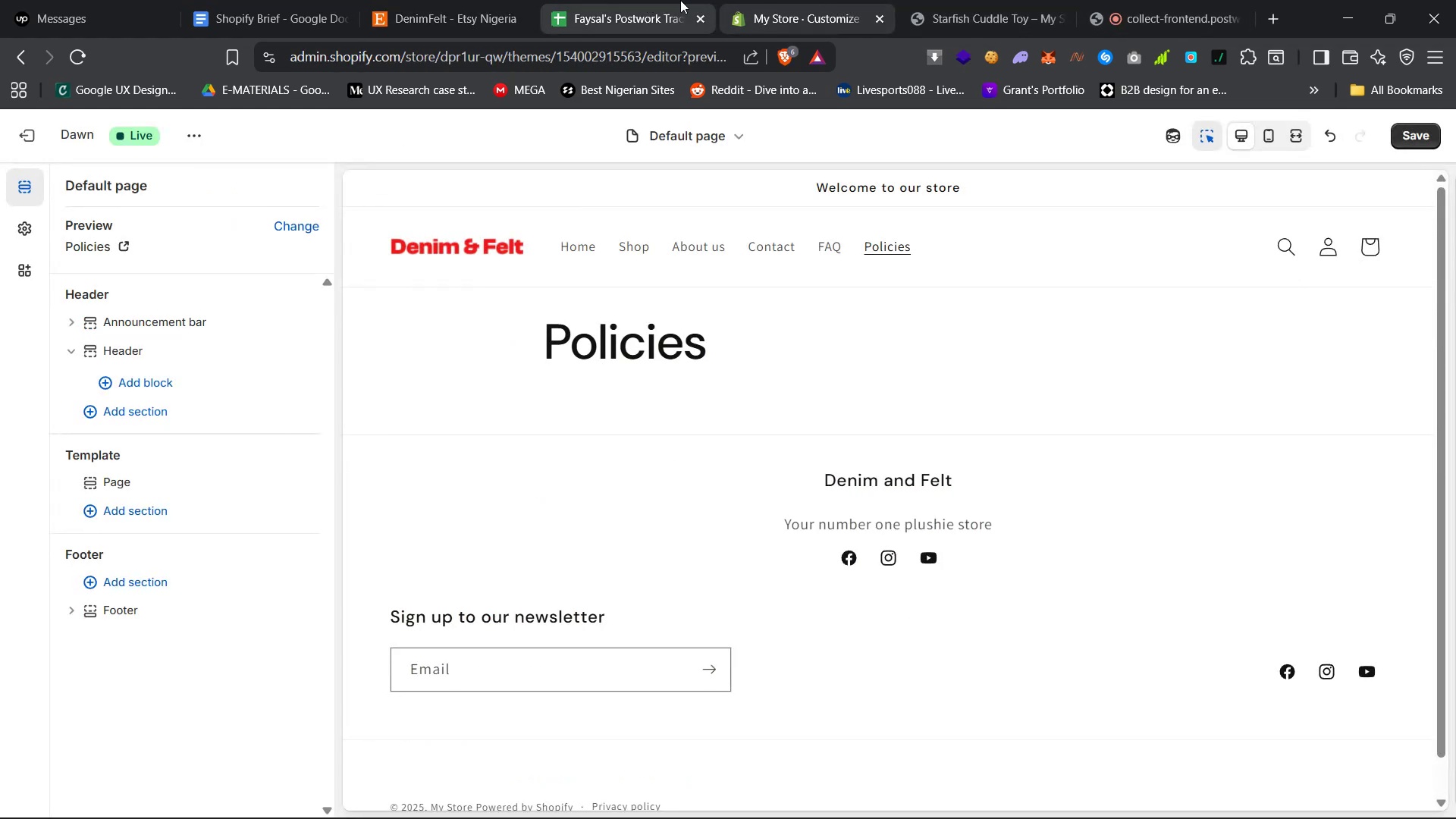 
left_click([776, 358])
 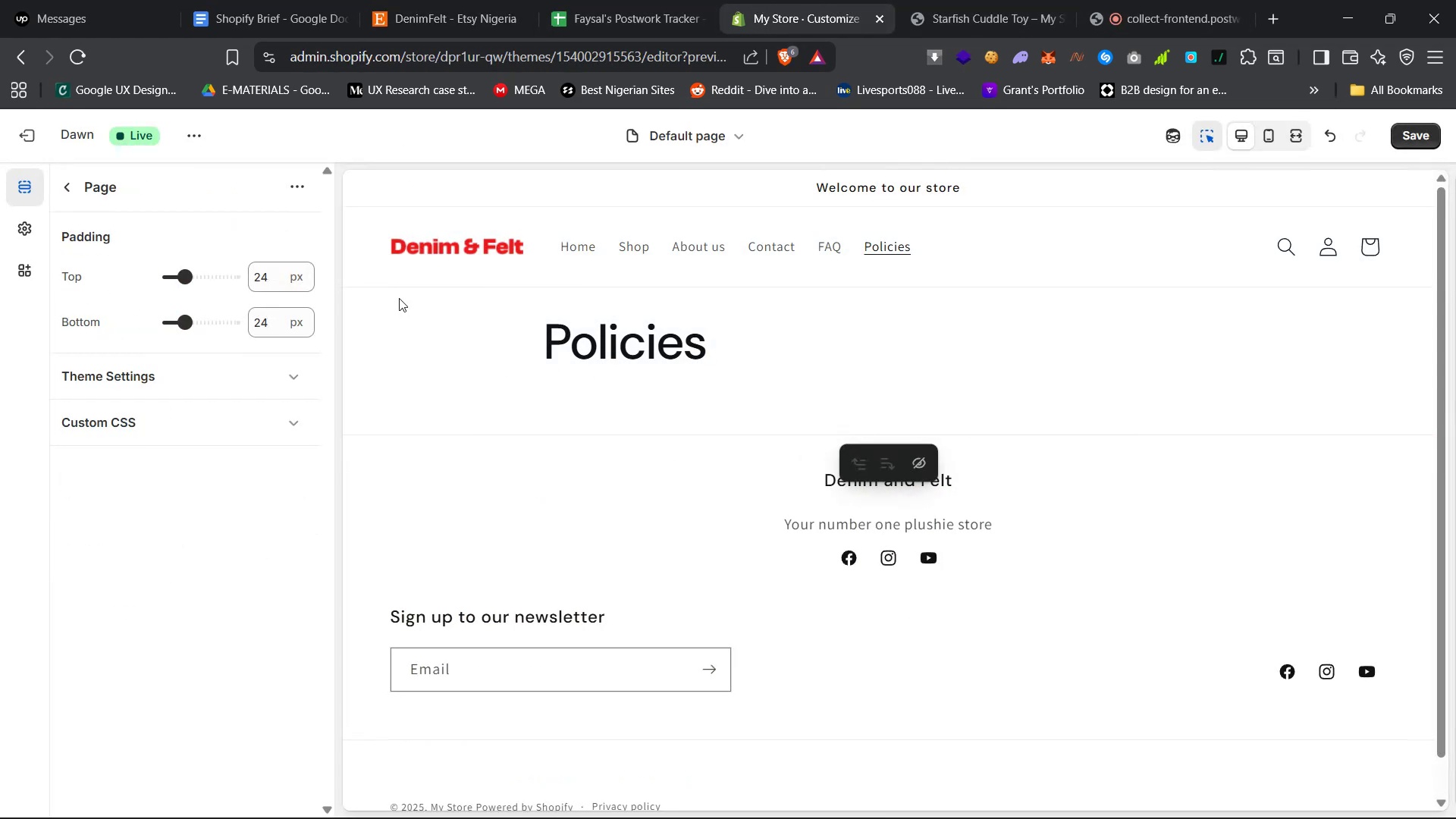 
left_click([559, 297])
 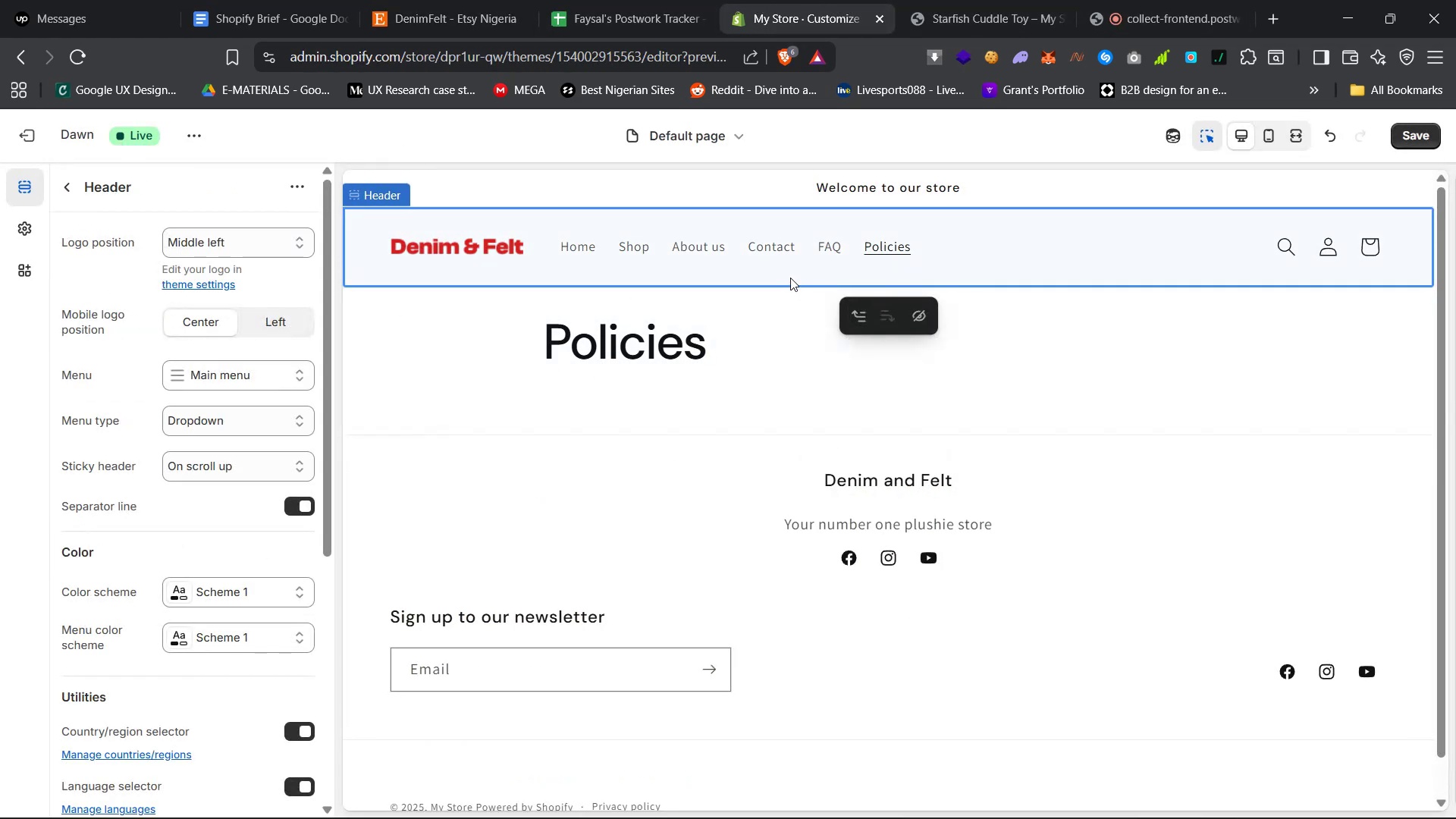 
left_click([766, 309])
 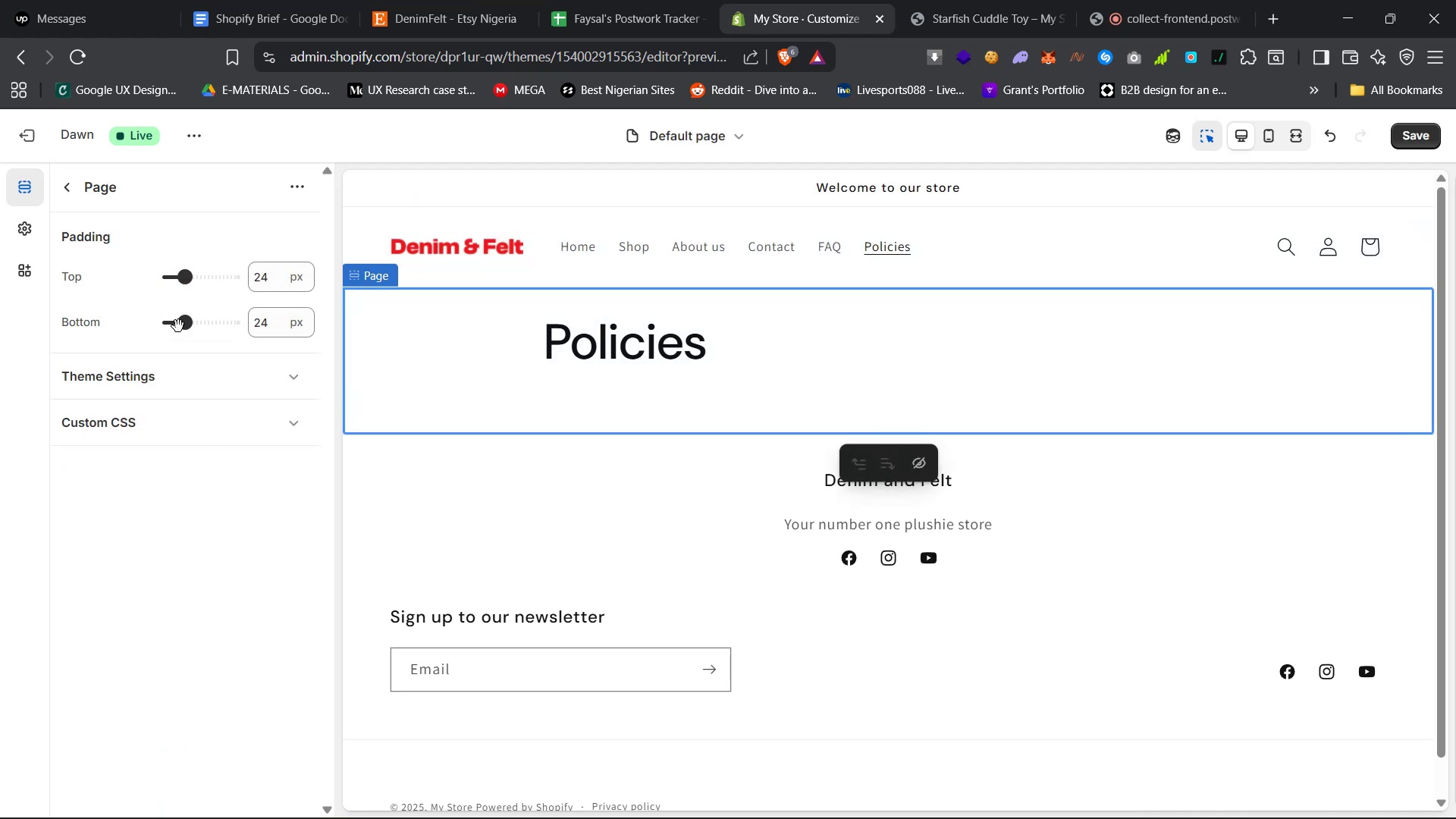 
left_click_drag(start_coordinate=[180, 326], to_coordinate=[140, 315])
 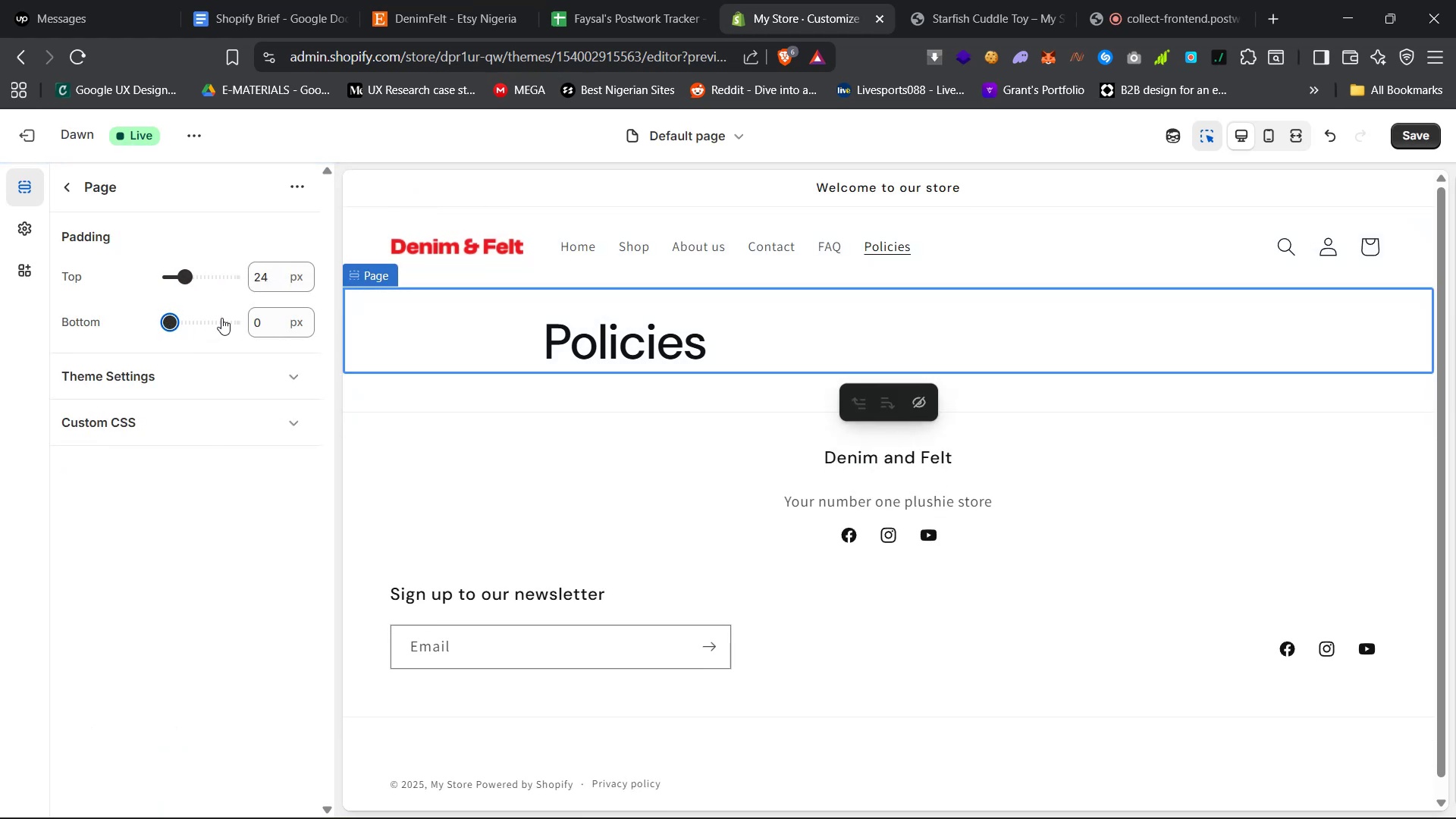 
double_click([262, 321])
 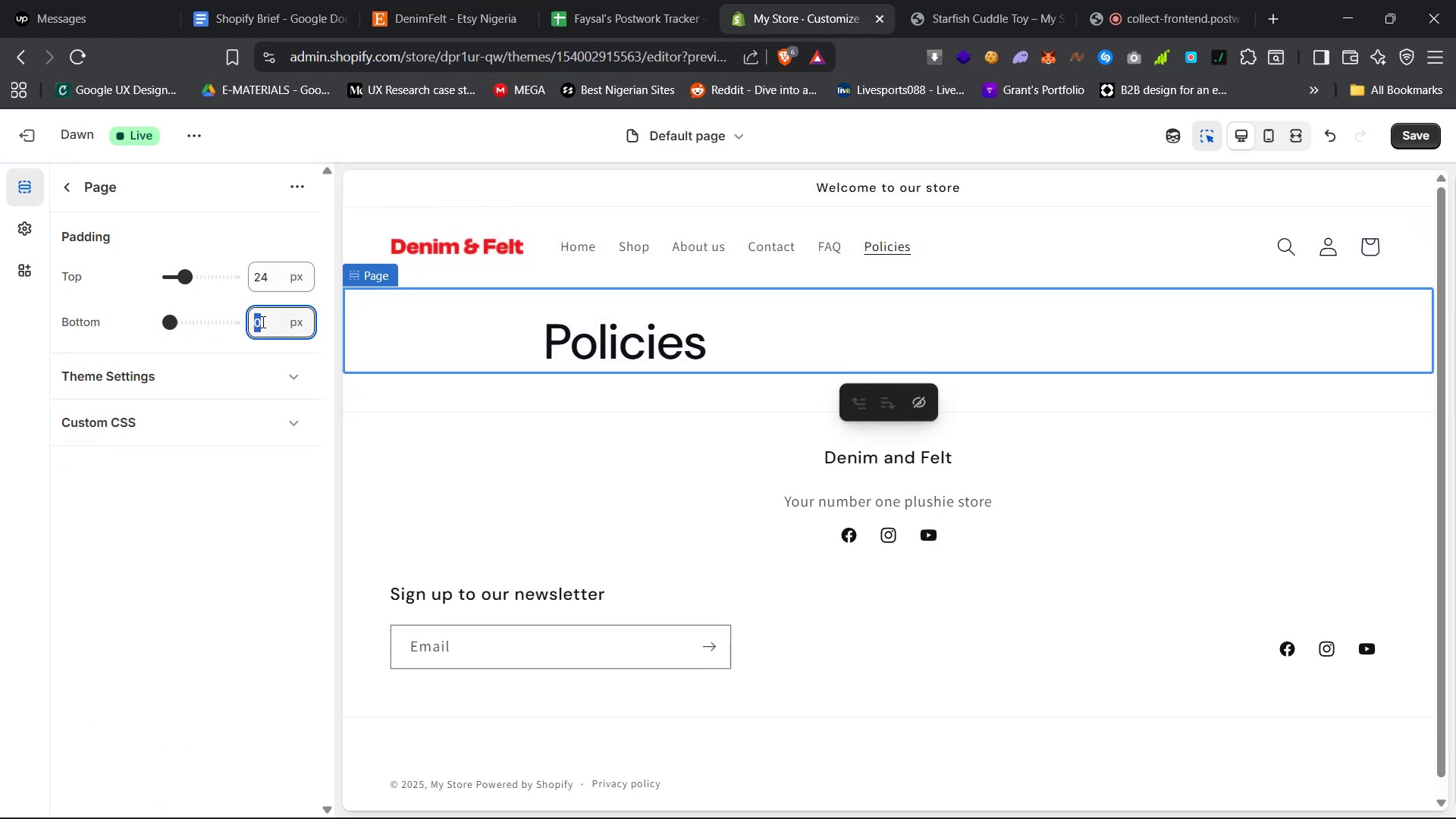 
type(16)
 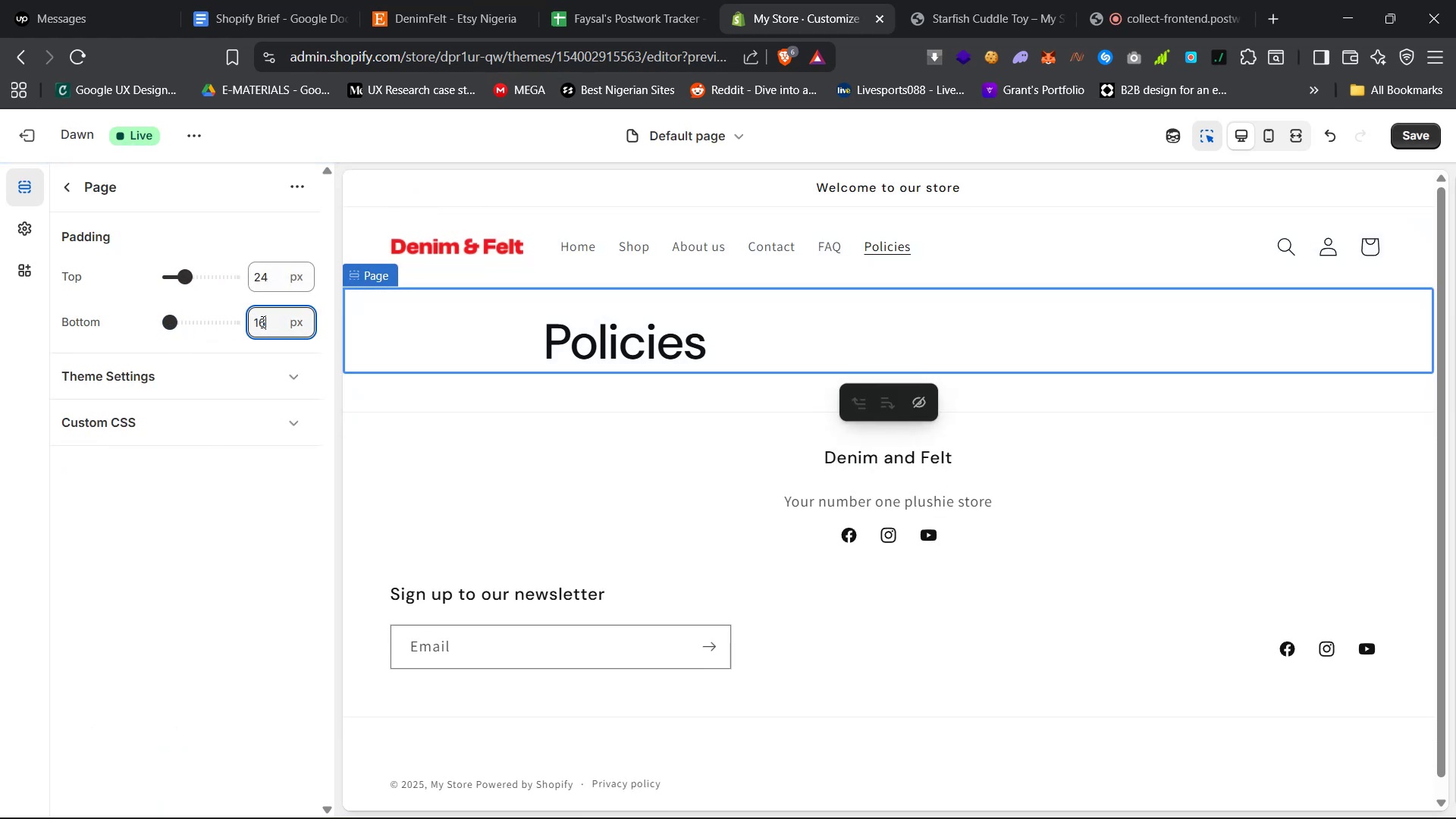 
key(Enter)
 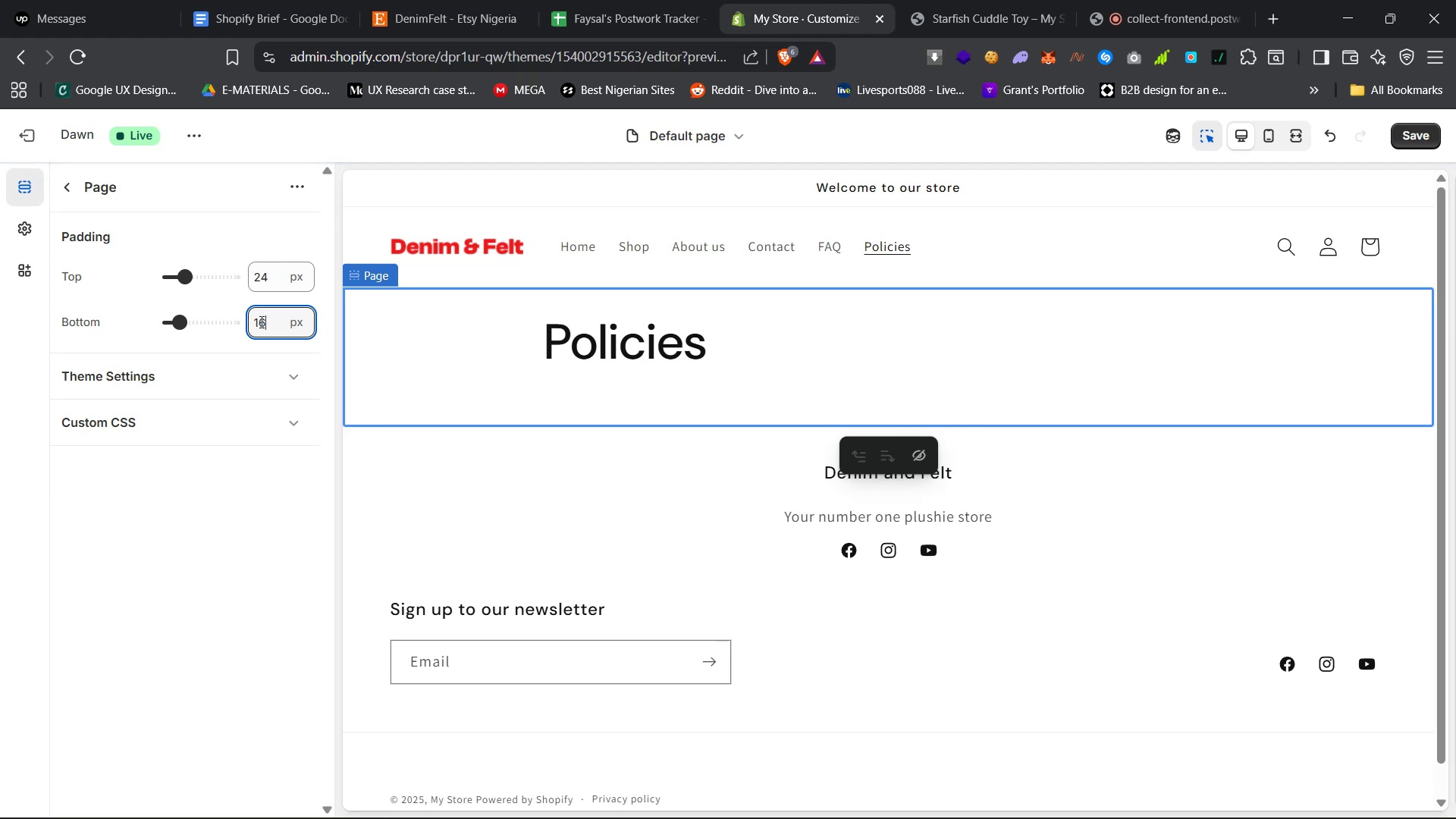 
left_click([265, 323])
 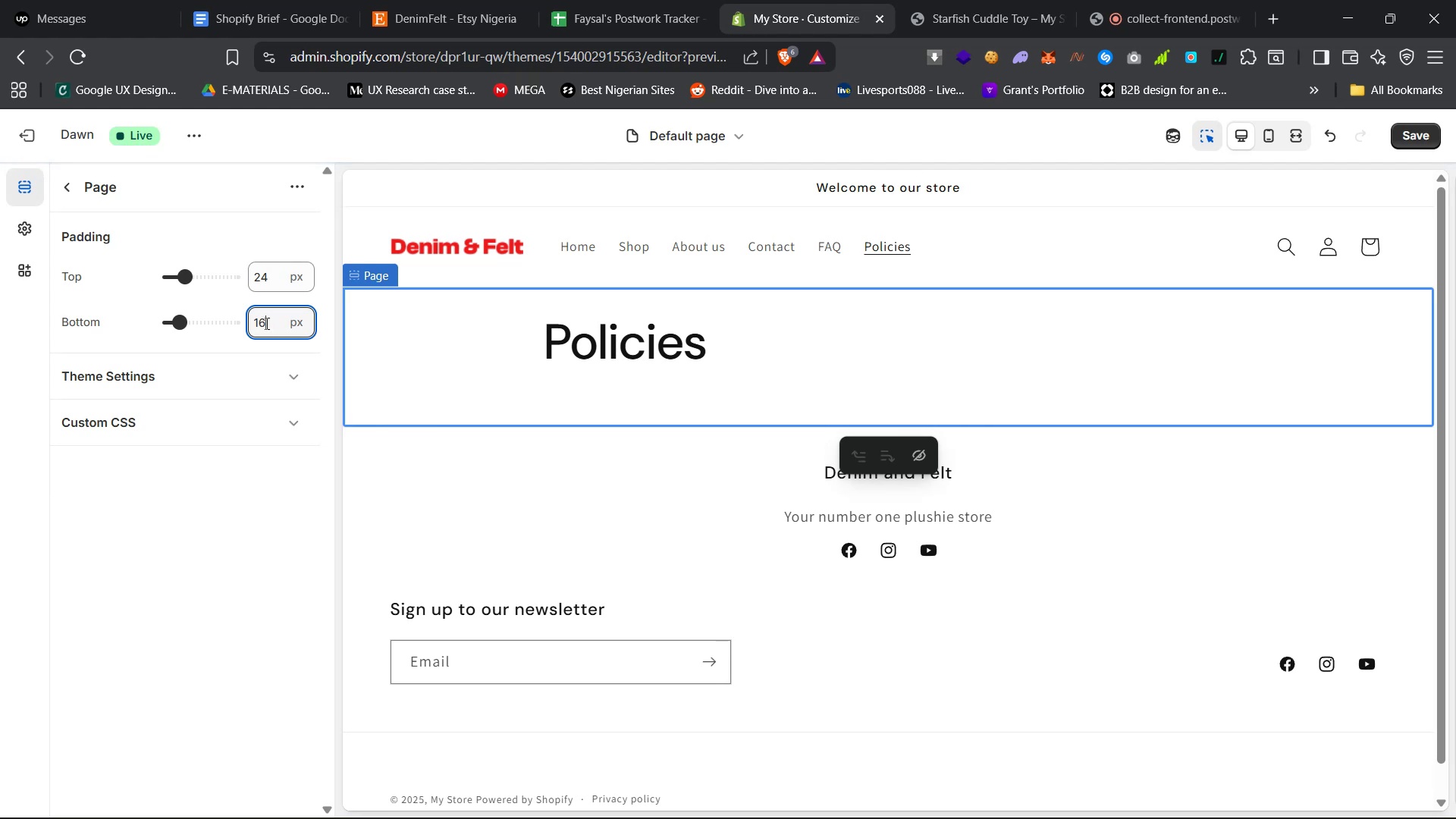 
double_click([265, 323])
 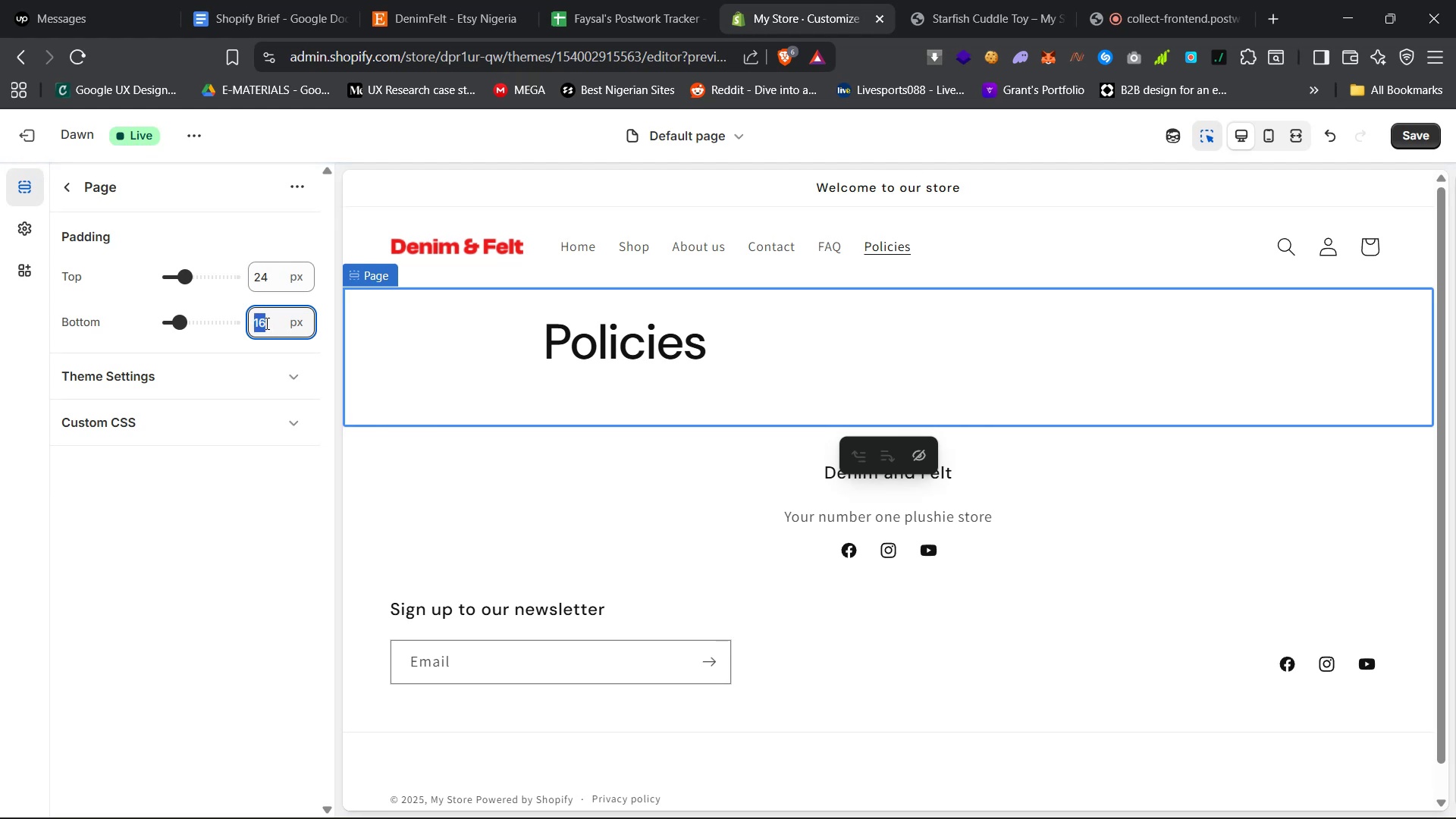 
key(8)
 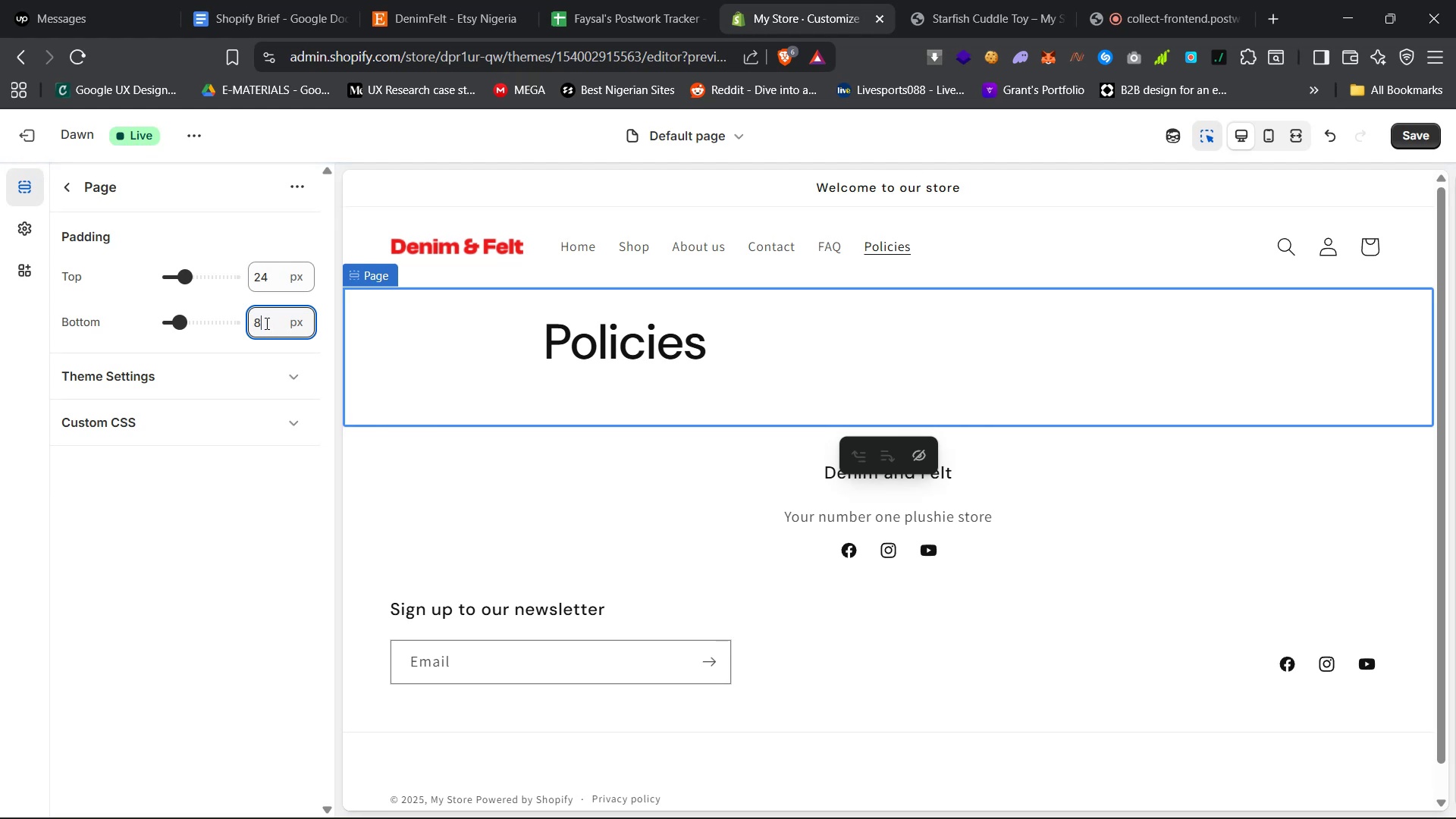 
key(Enter)
 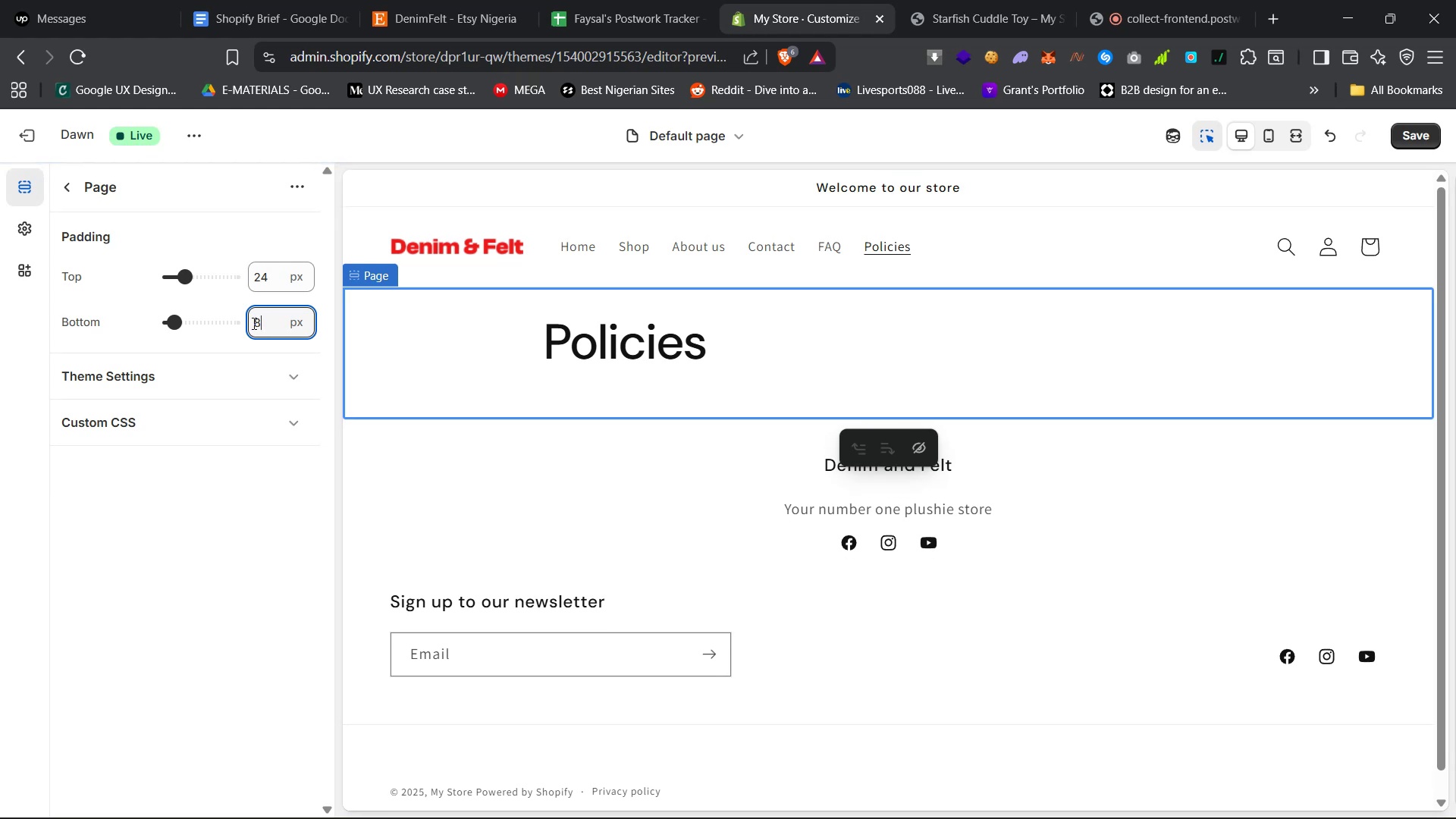 
double_click([261, 324])
 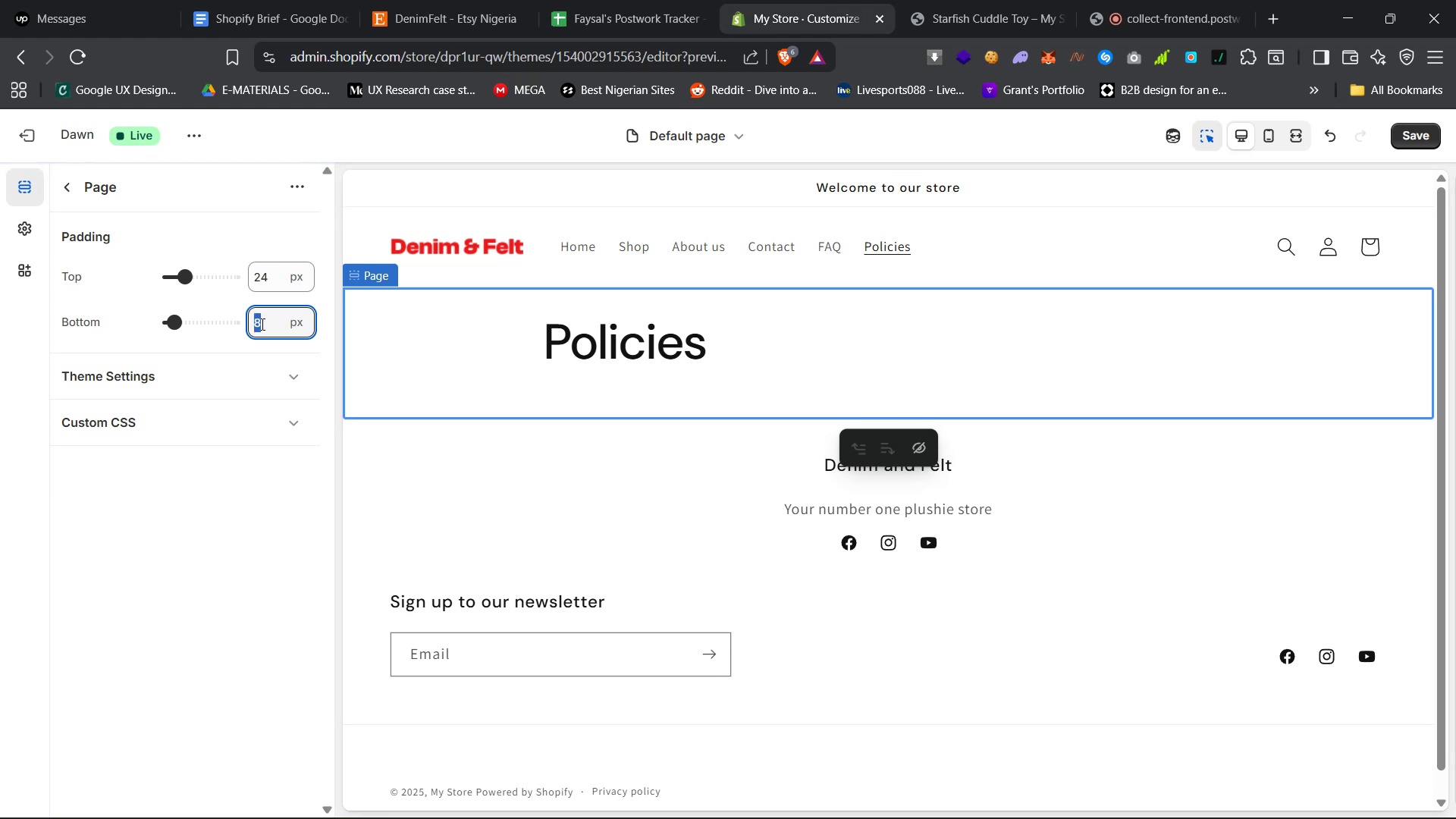 
key(0)
 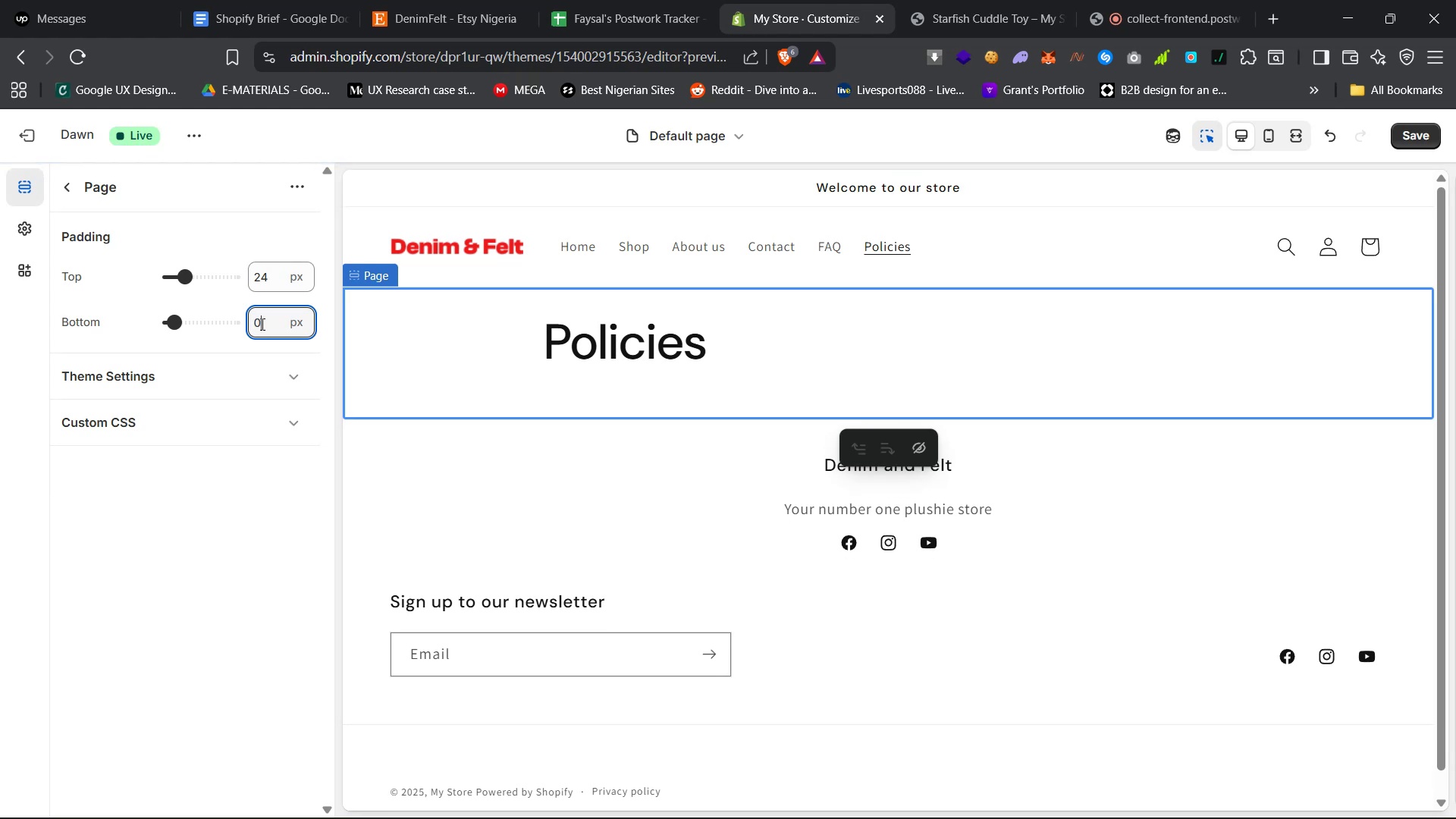 
key(Enter)
 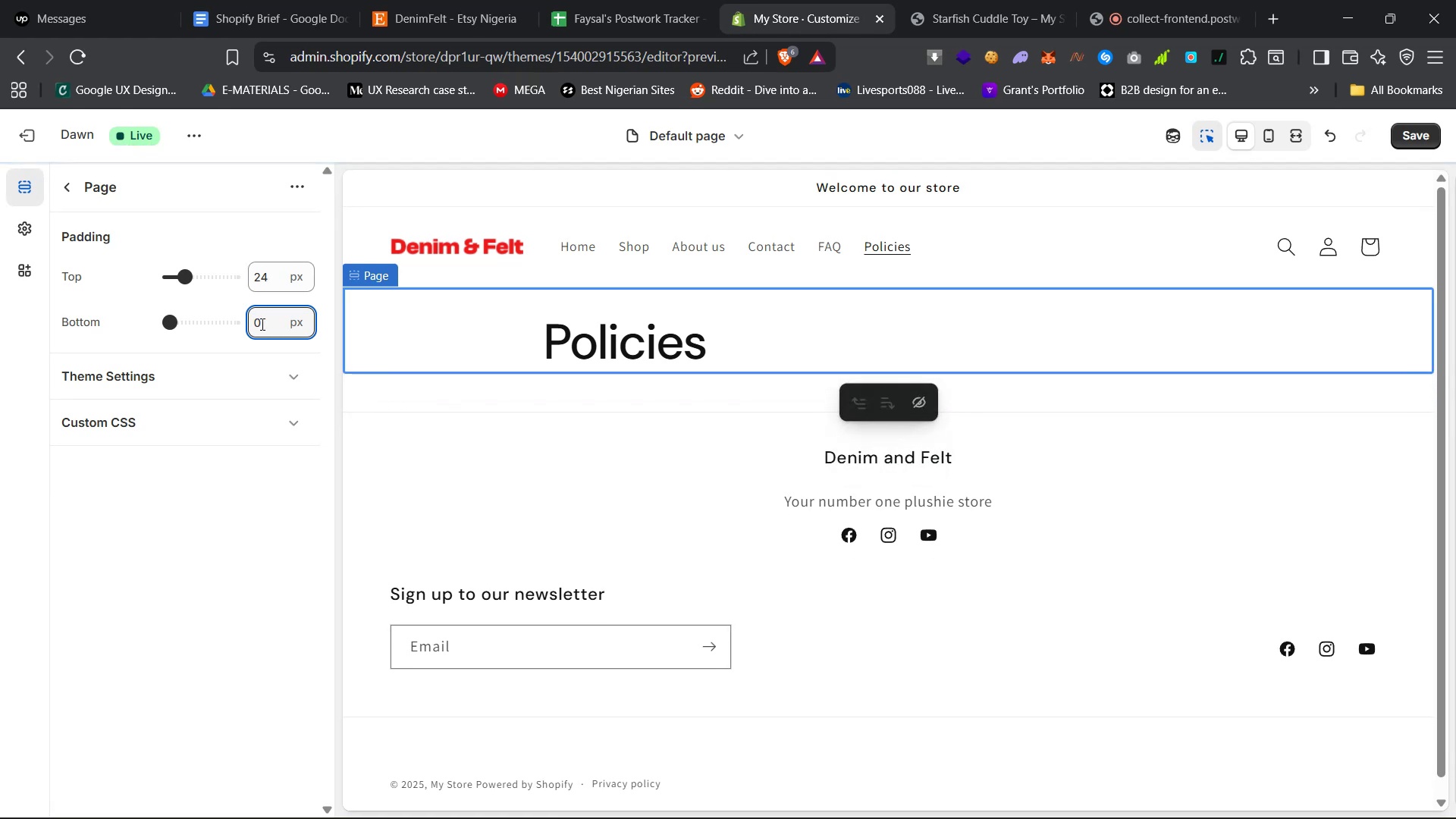 
double_click([260, 324])
 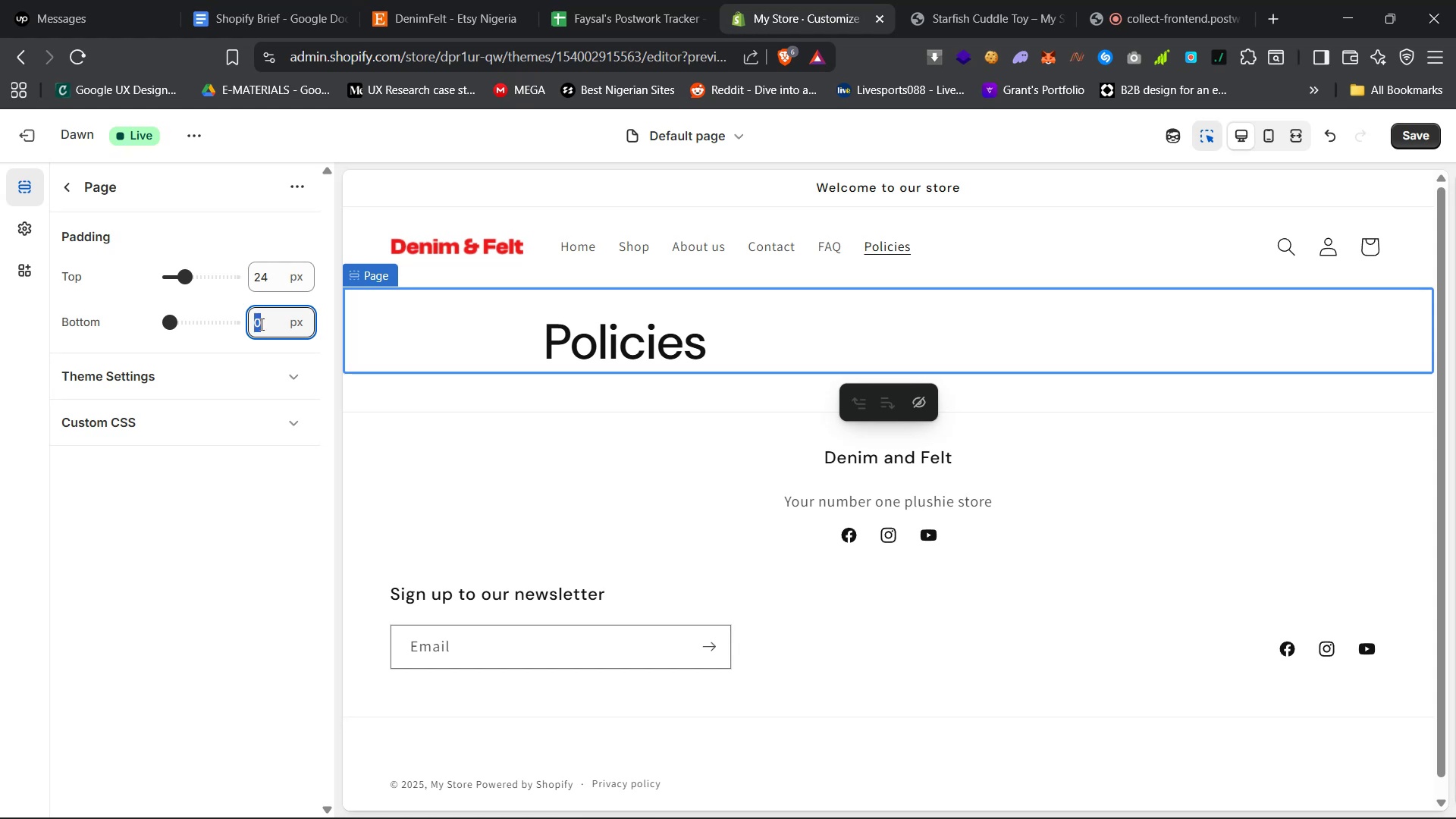 
key(2)
 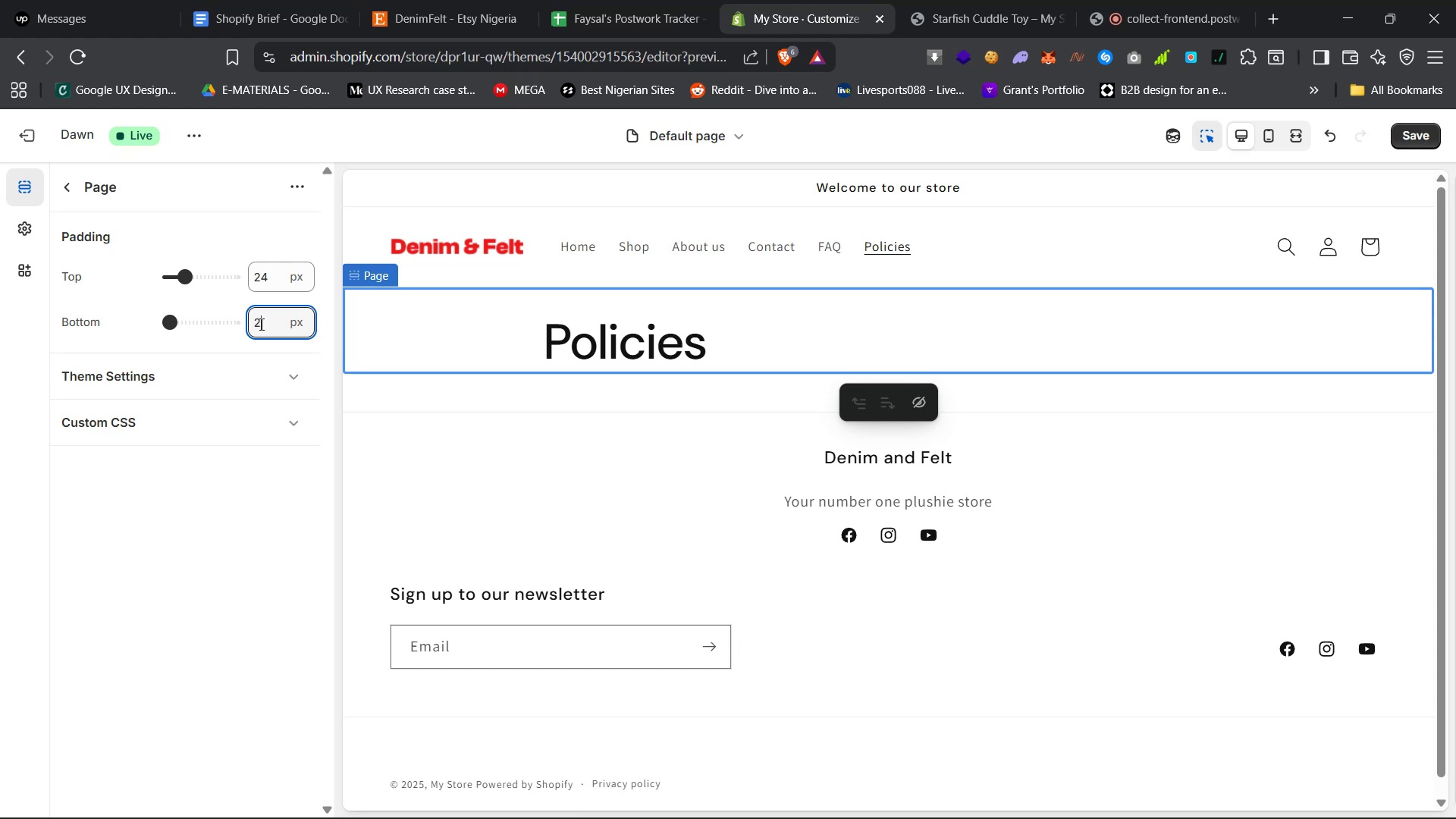 
key(Enter)
 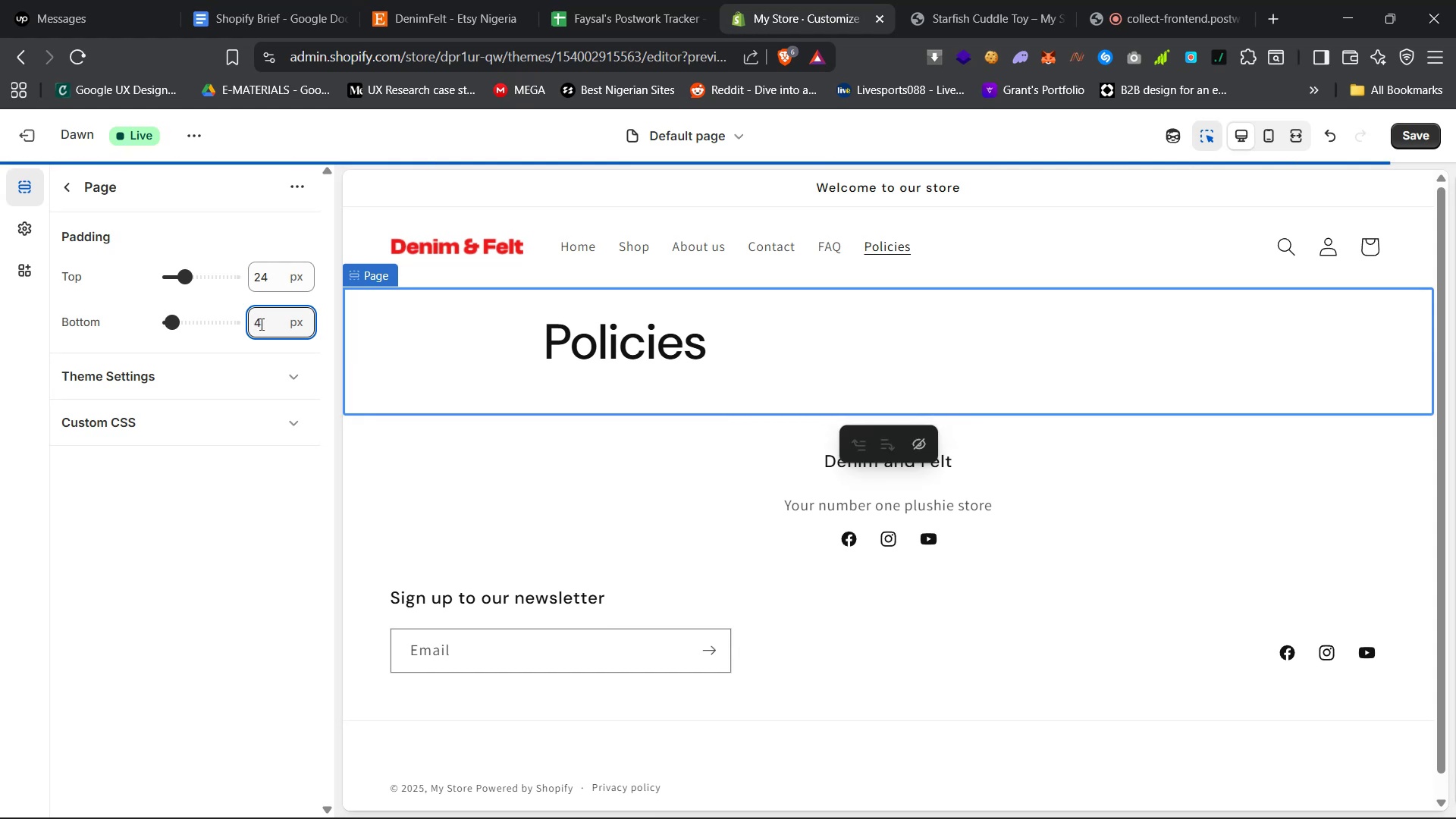 
double_click([260, 324])
 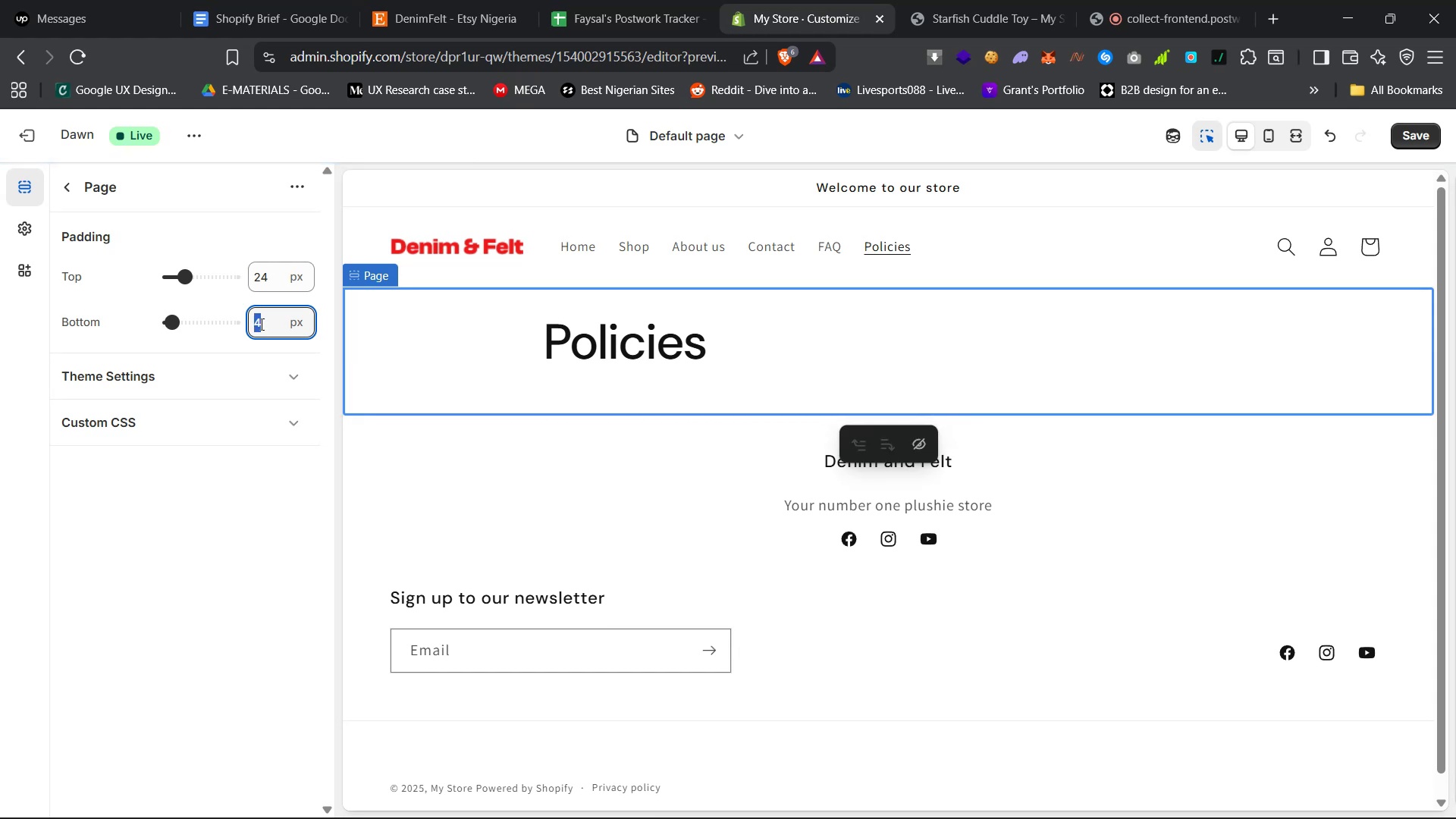 
key(2)
 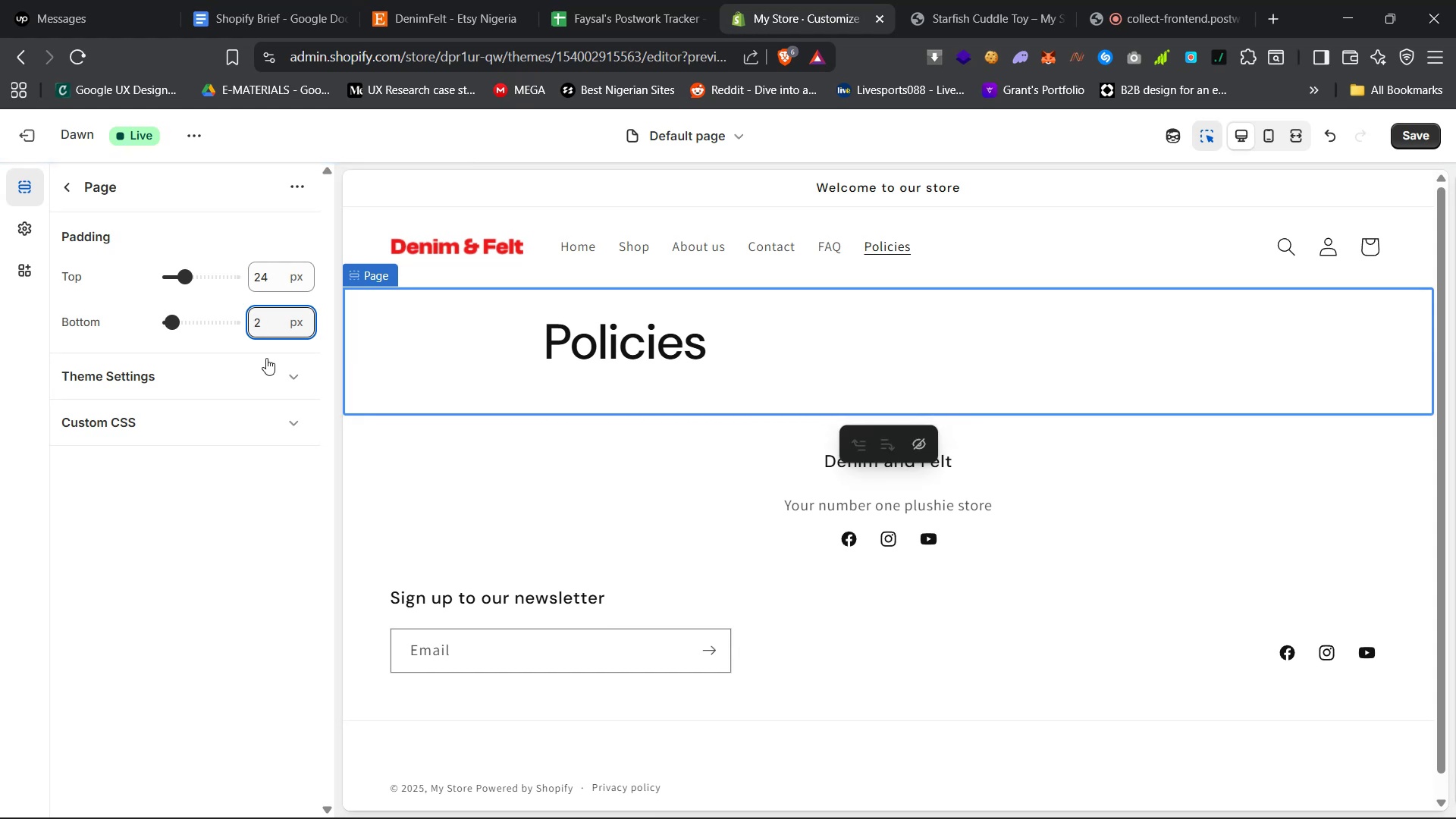 
left_click([249, 552])
 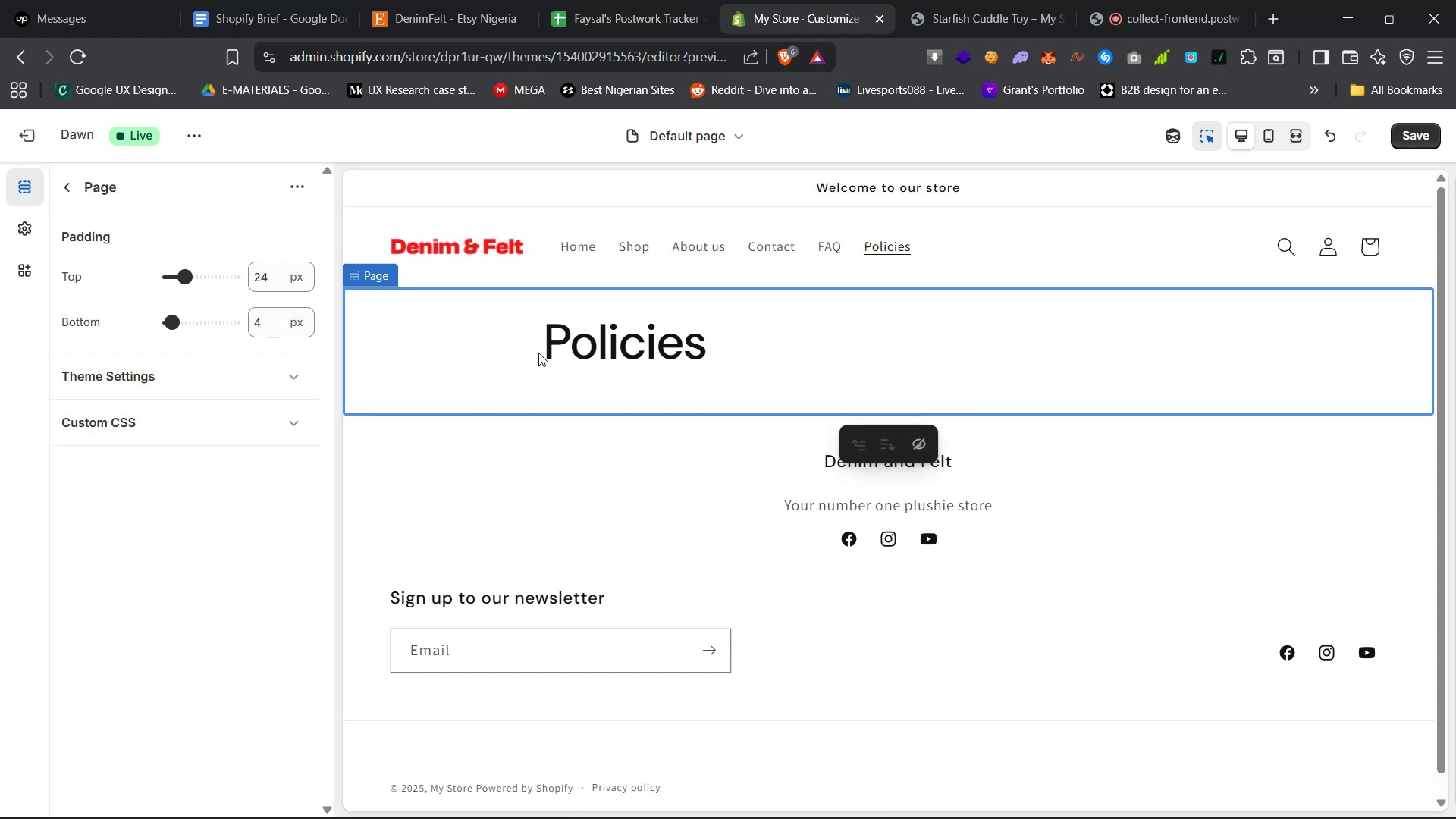 
double_click([268, 324])
 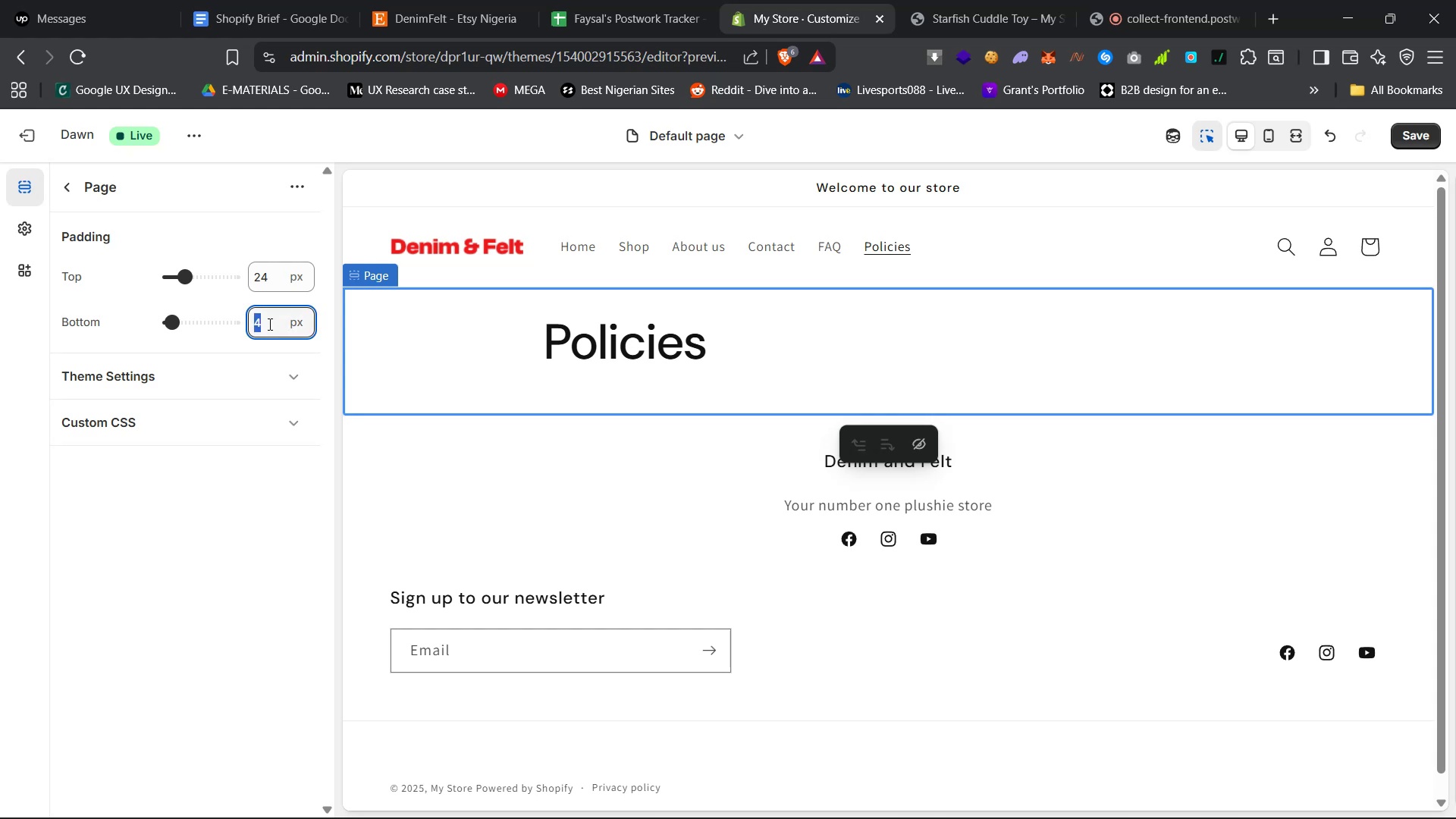 
key(Backspace)
 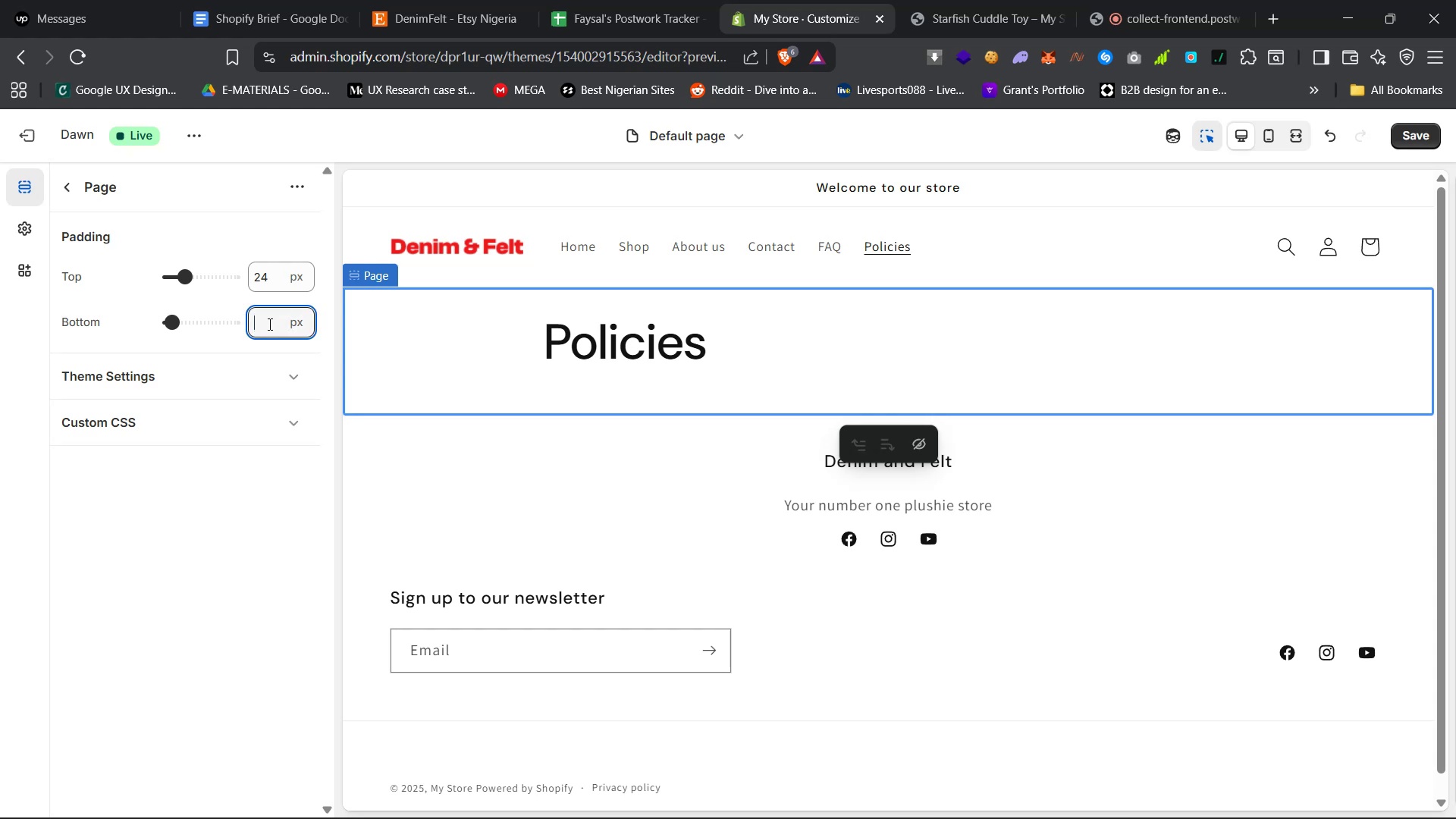 
key(2)
 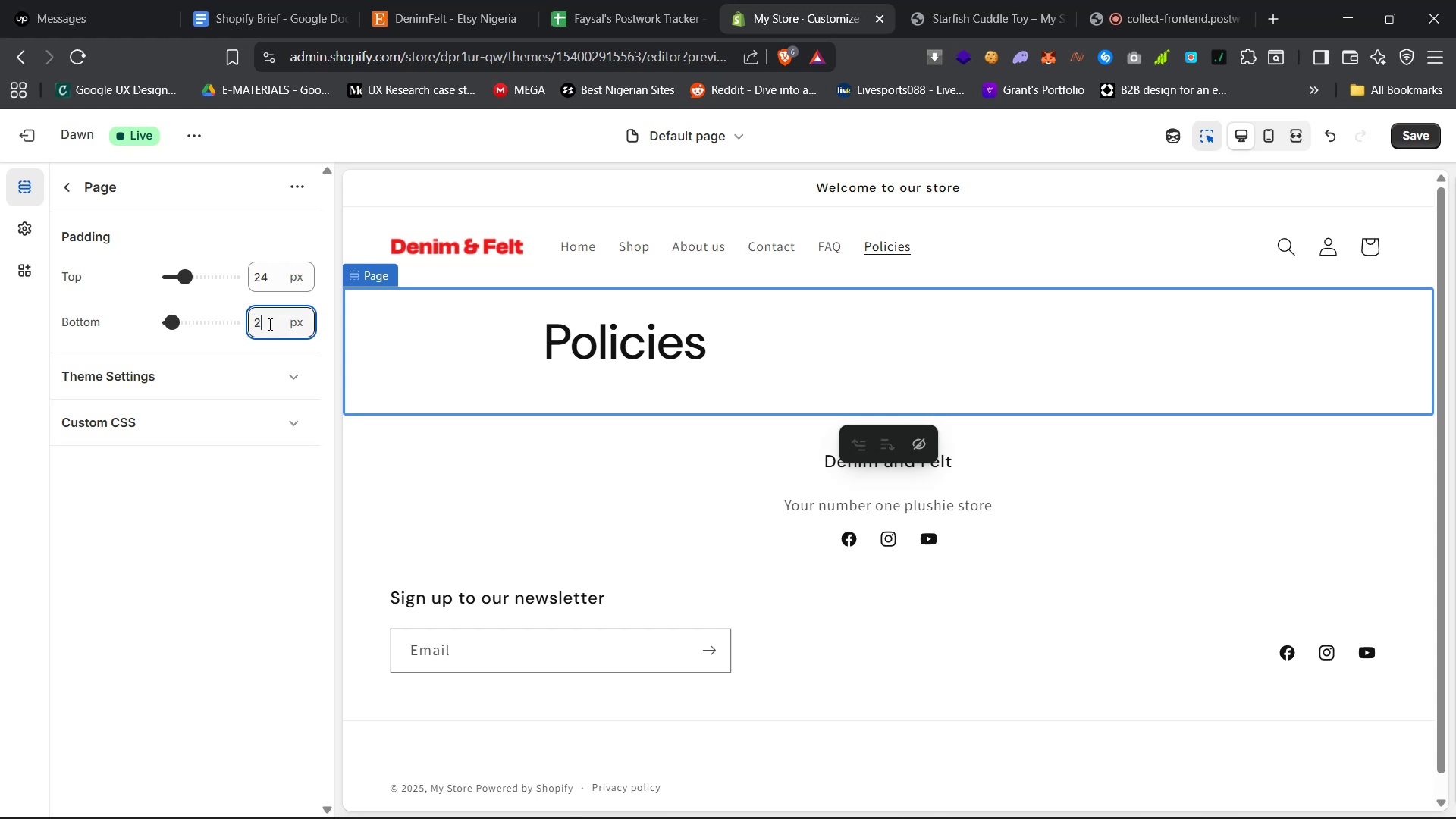 
key(Enter)
 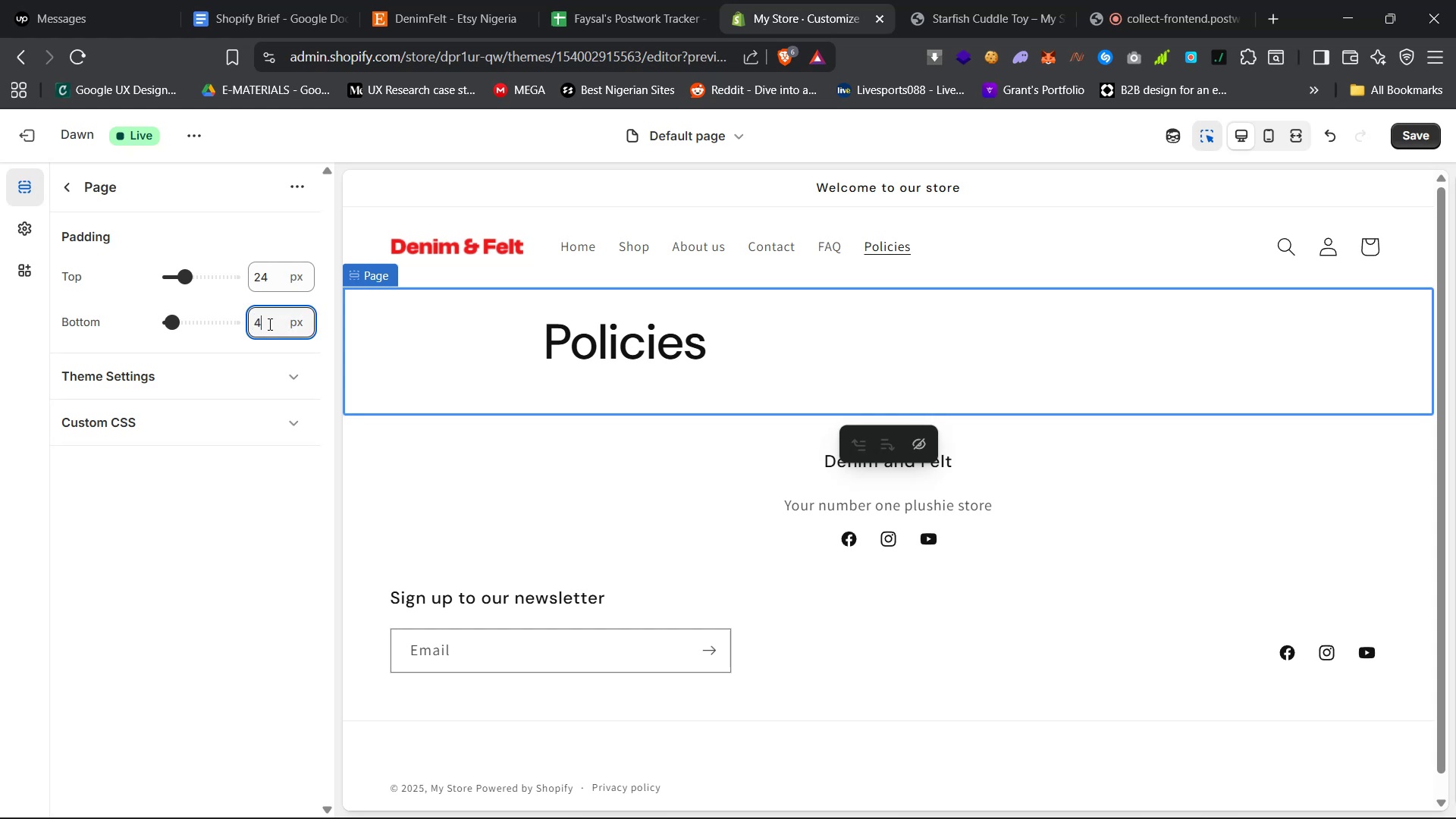 
key(Backspace)
 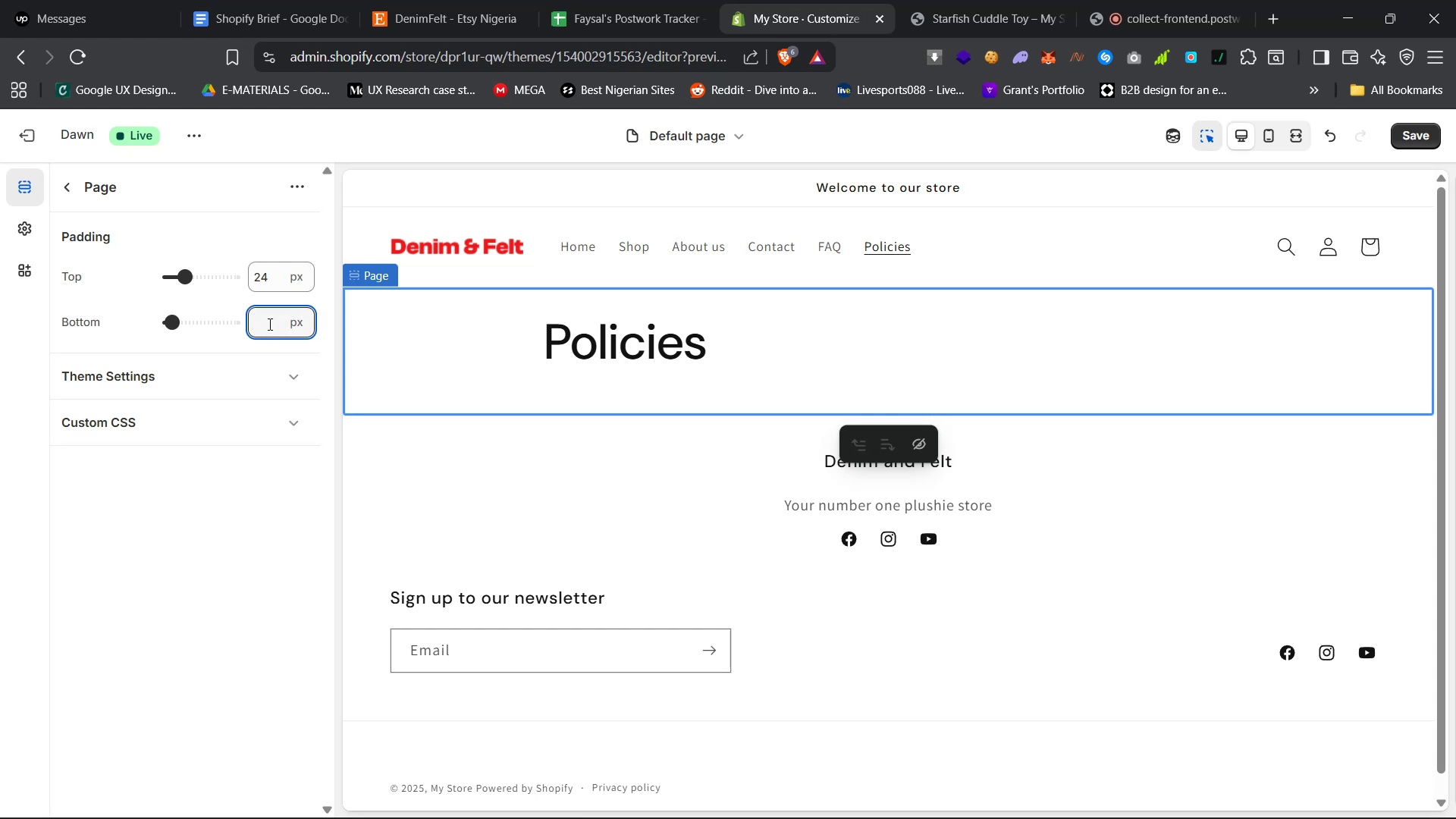 
key(3)
 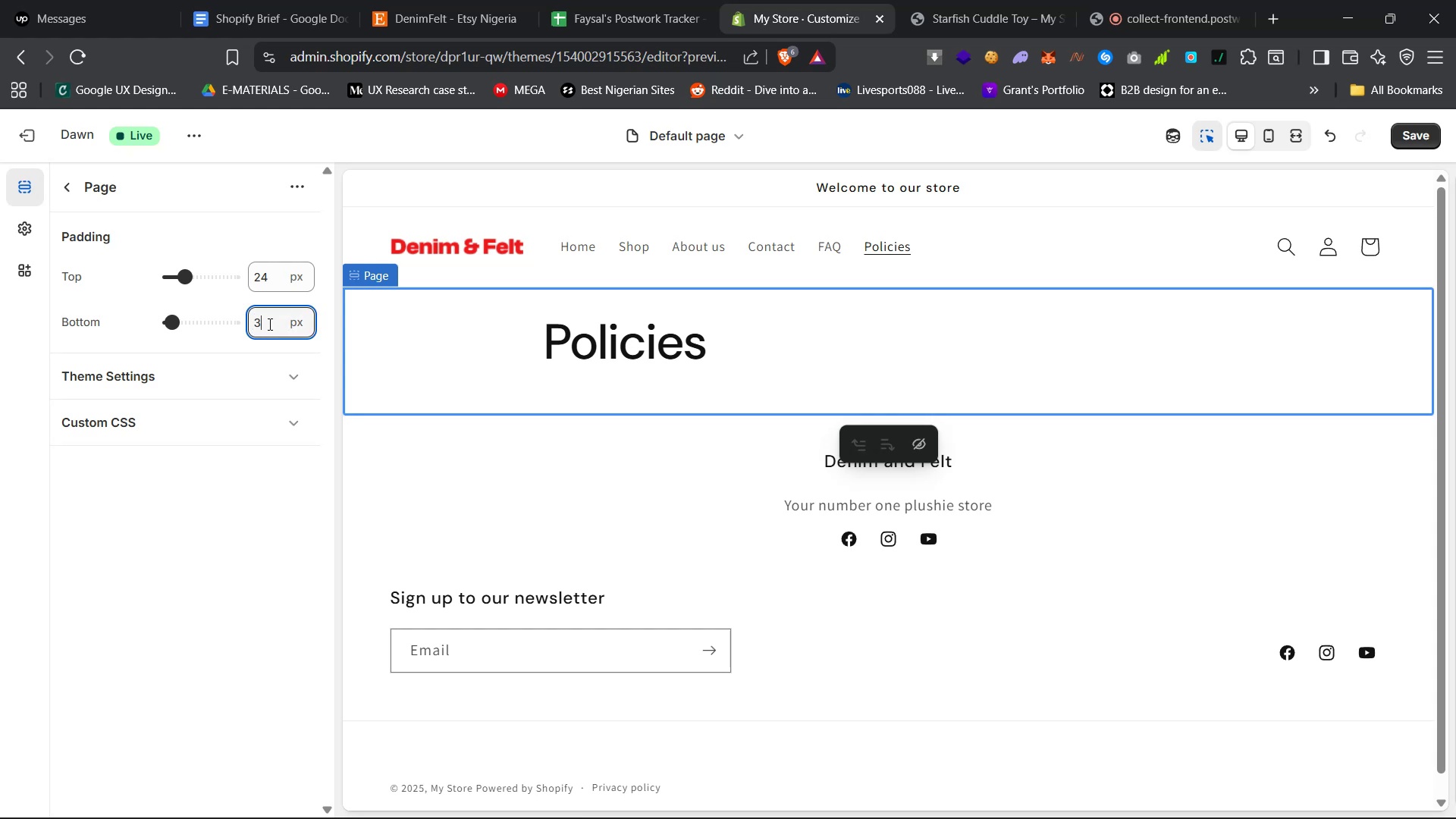 
key(Enter)
 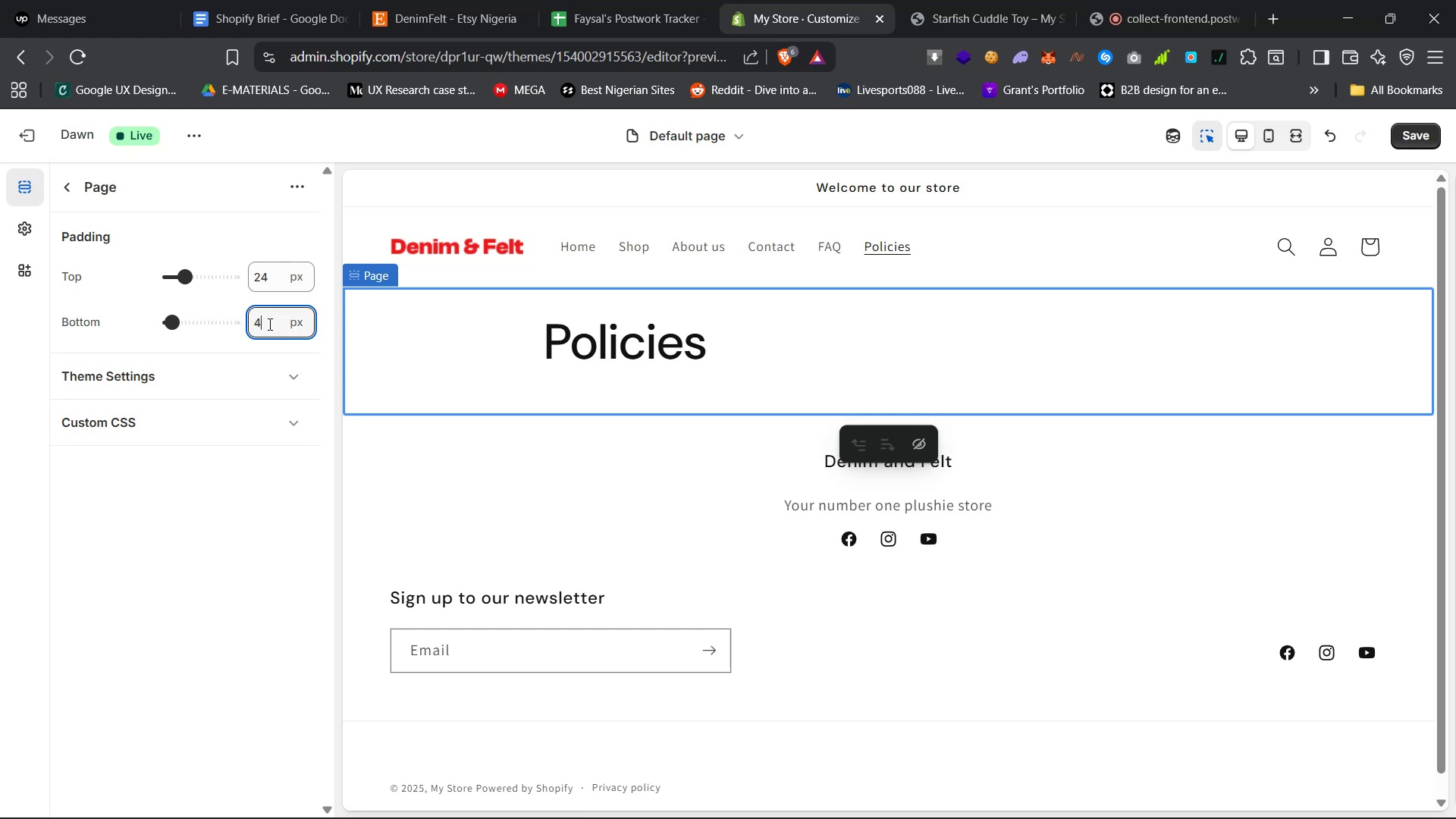 
key(Backspace)
 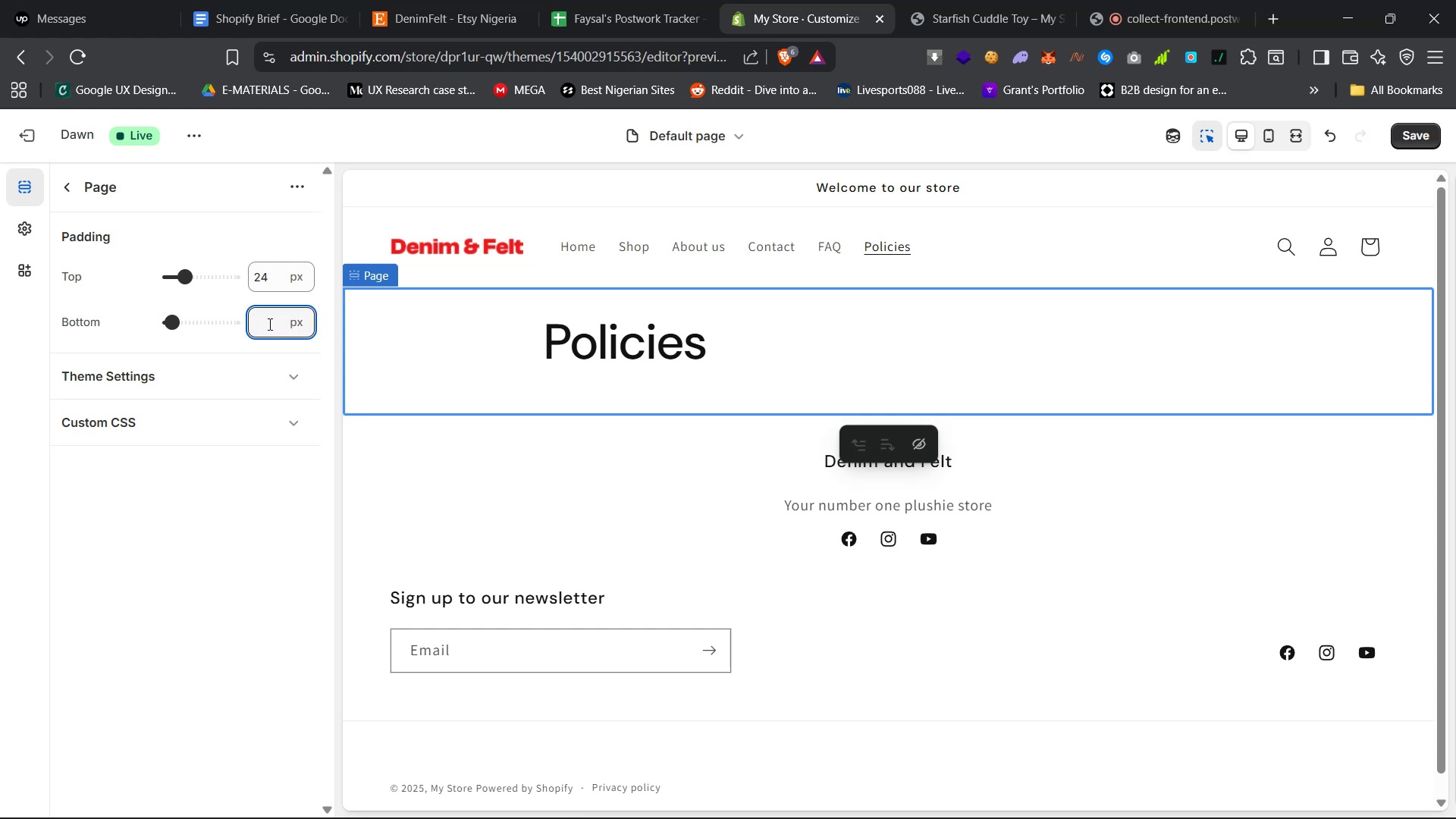 
key(4)
 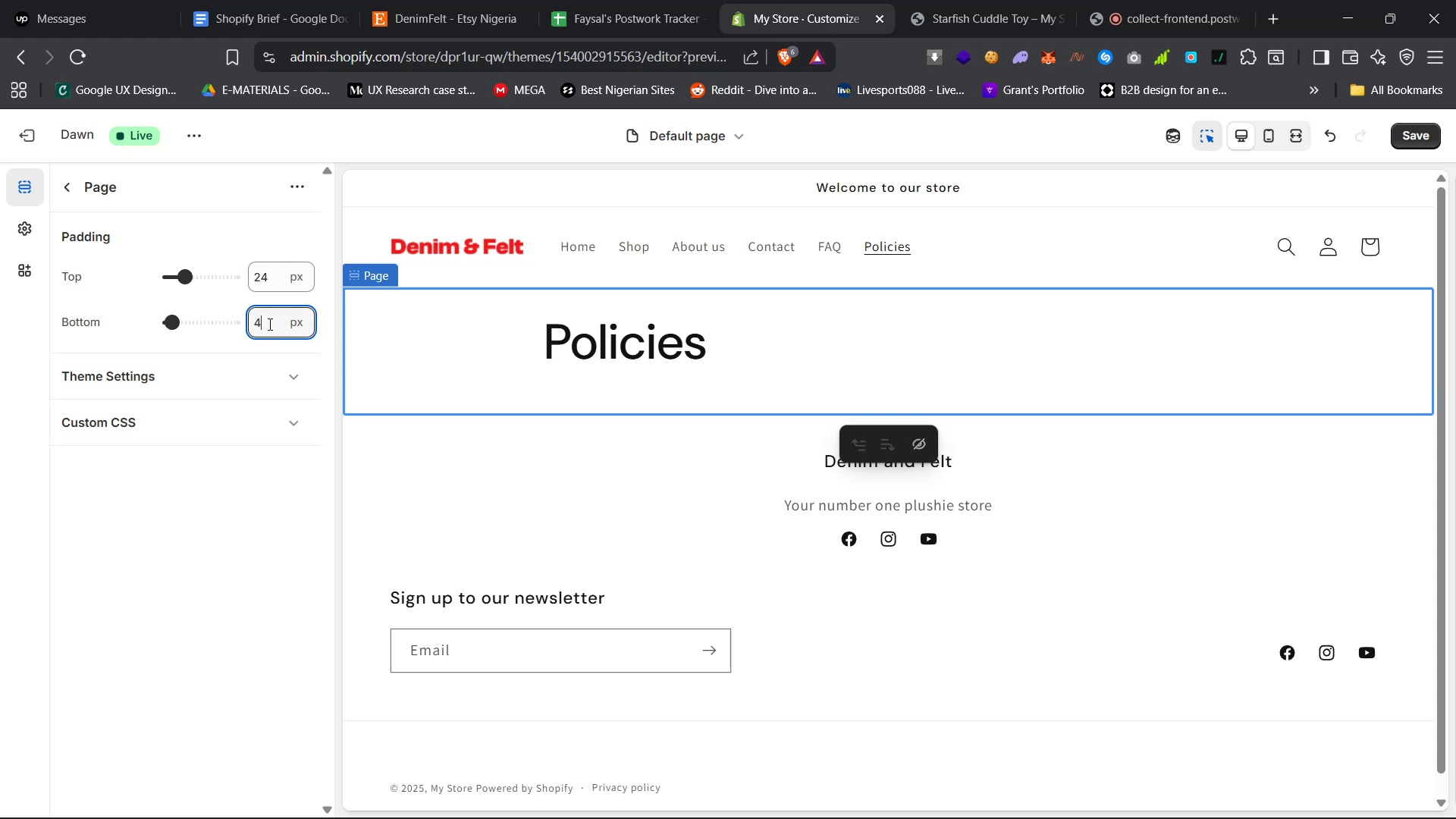 
key(Enter)
 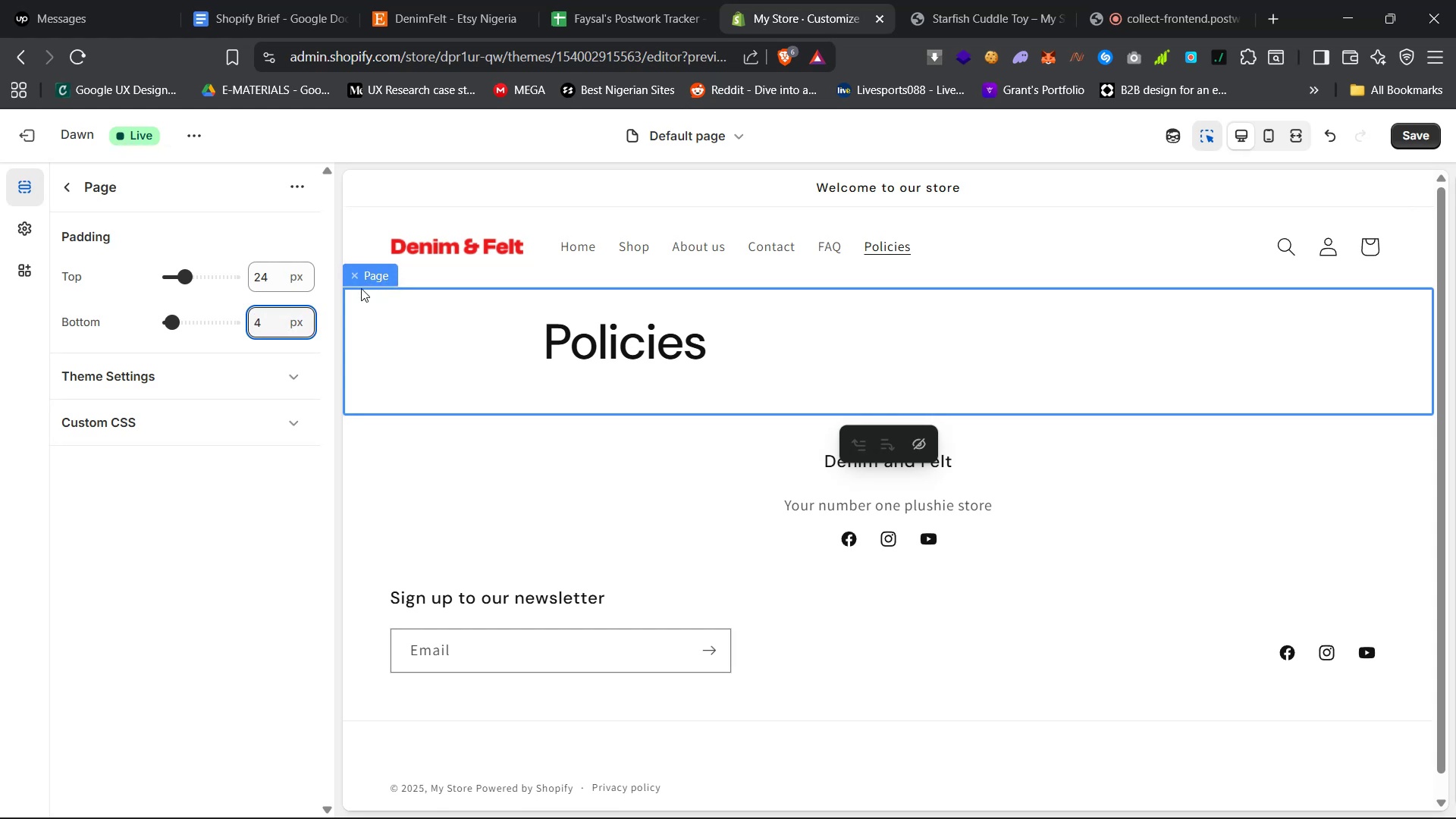 
left_click([259, 382])
 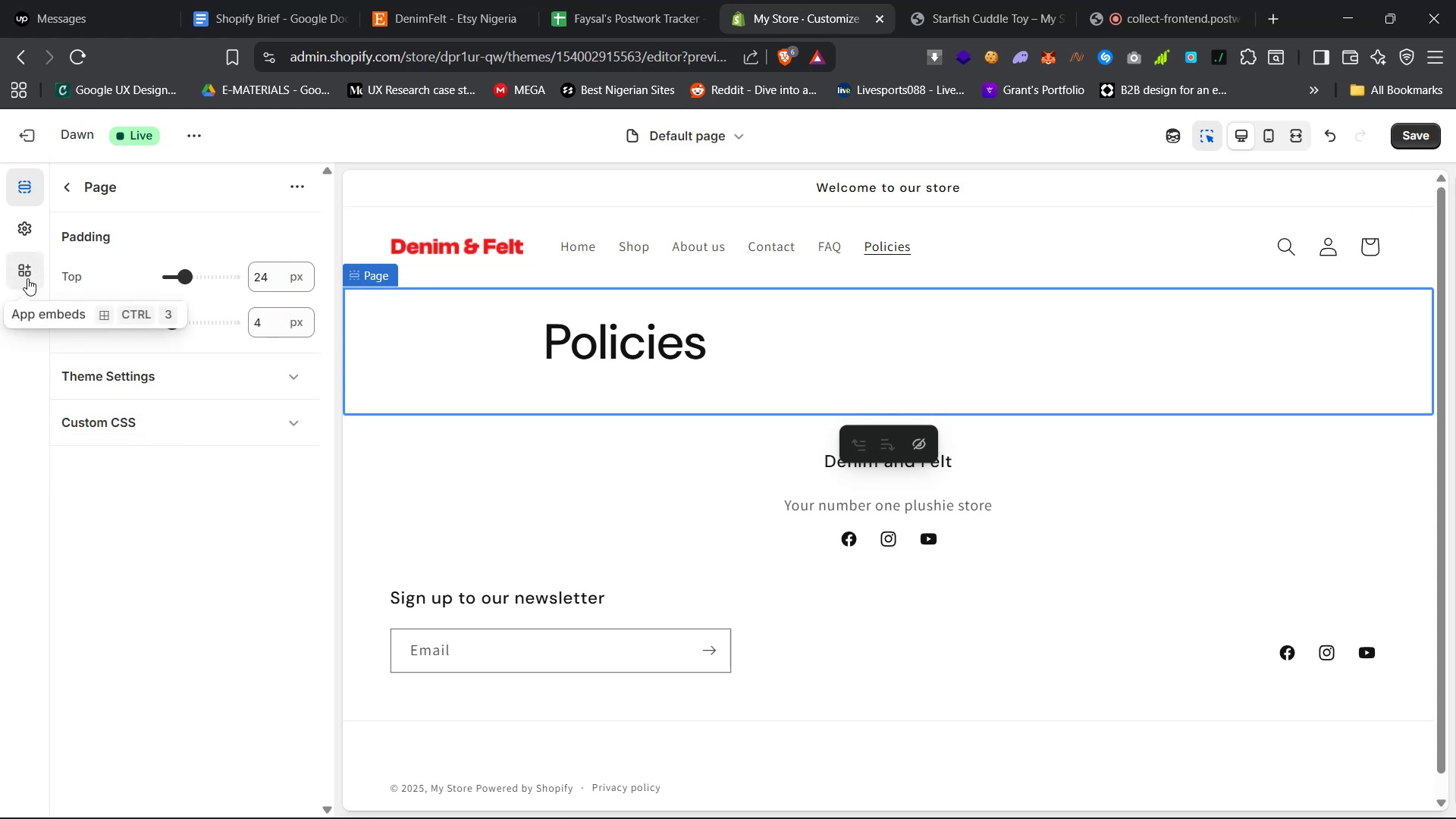 
left_click([18, 226])
 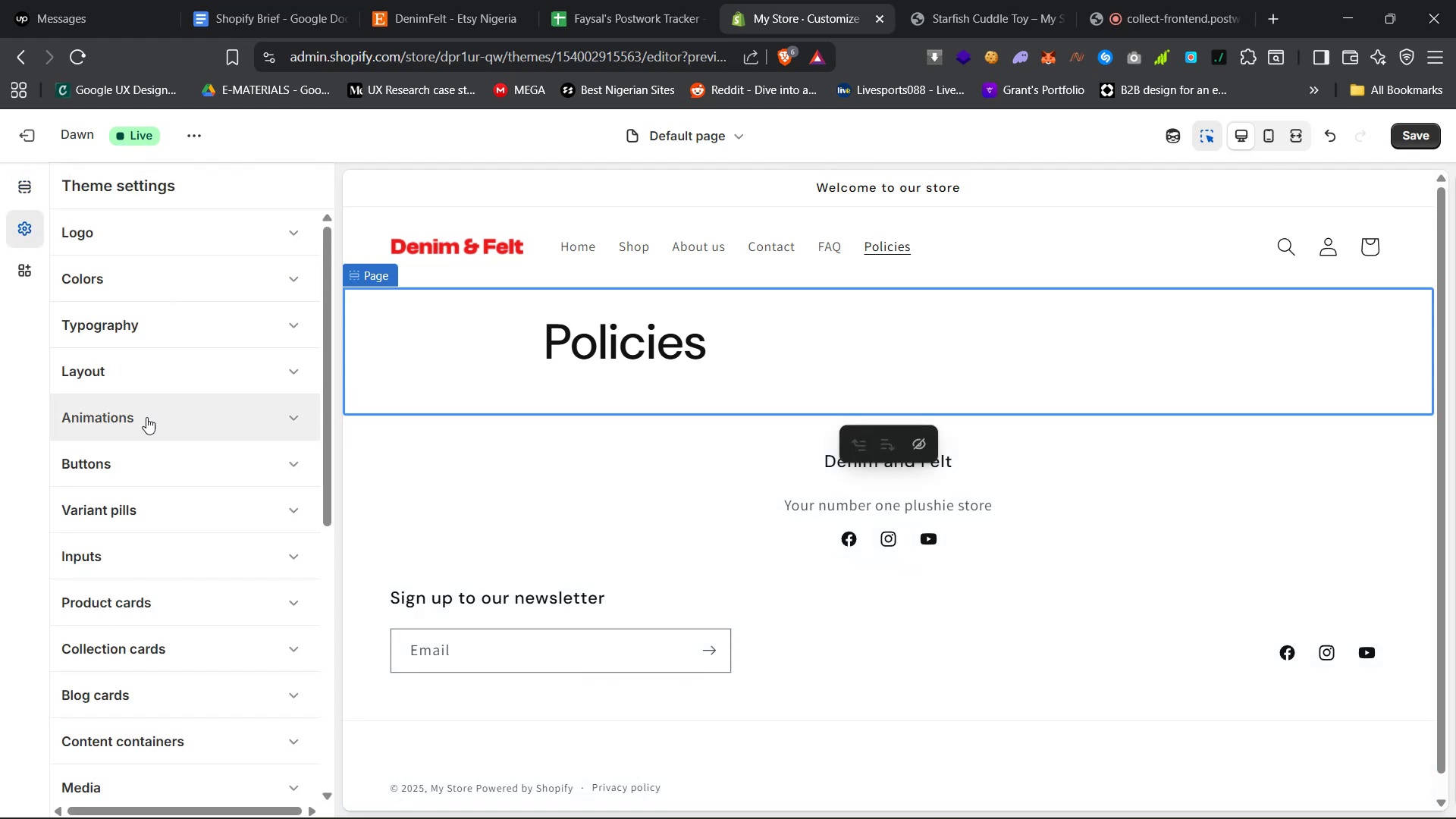 
left_click([176, 368])
 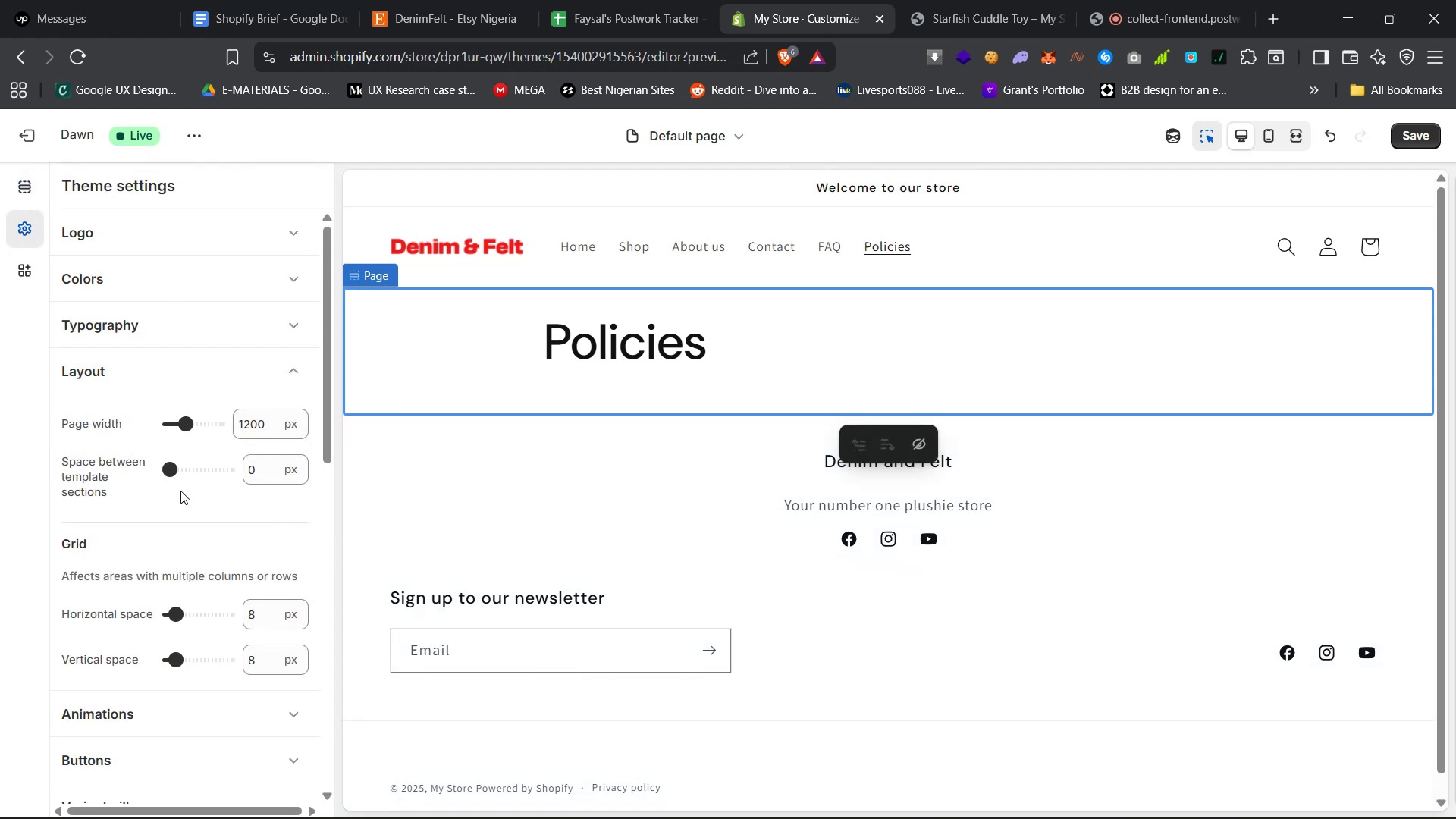 
scroll: coordinate [167, 598], scroll_direction: down, amount: 6.0
 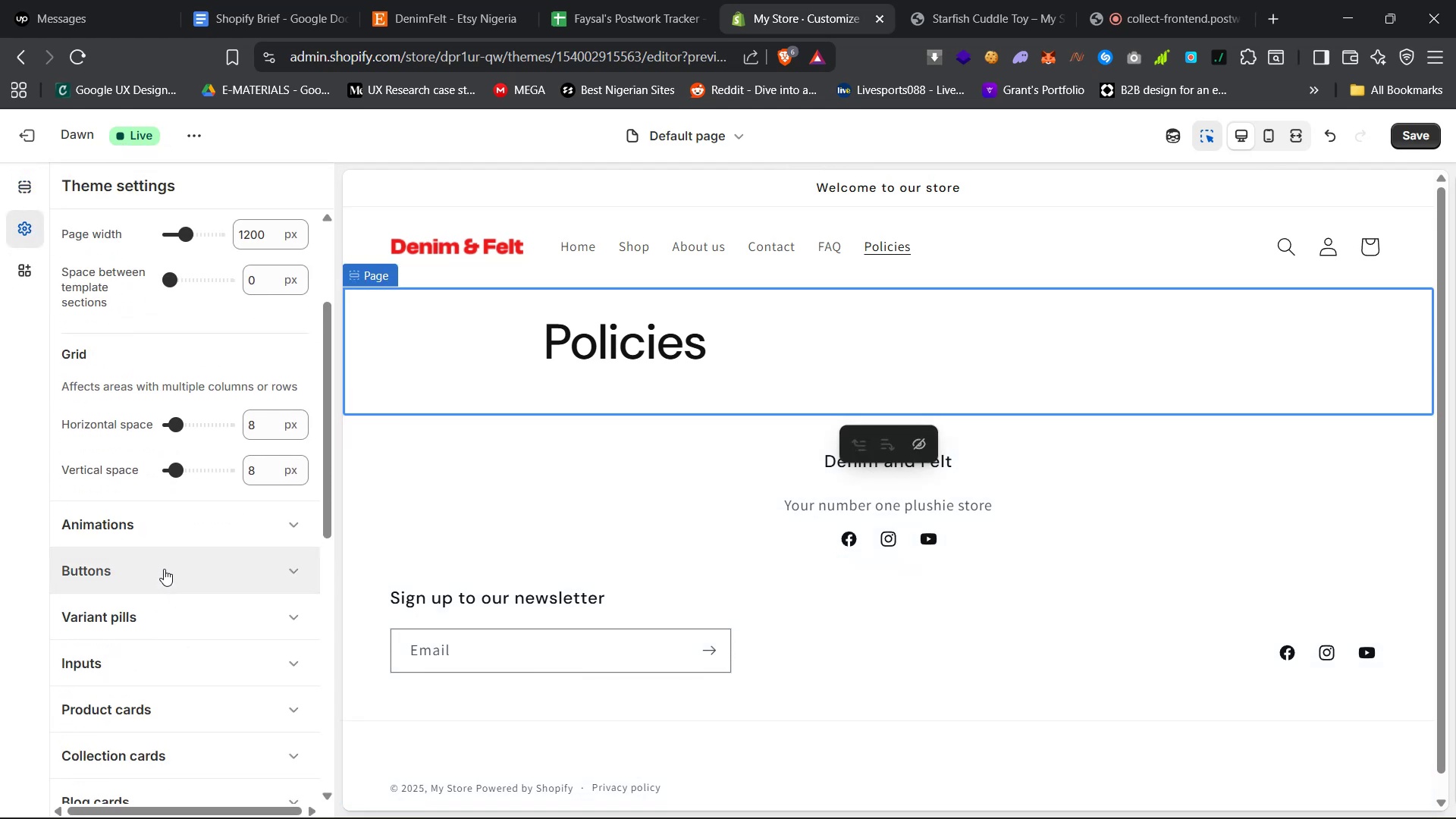 
scroll: coordinate [162, 565], scroll_direction: up, amount: 6.0
 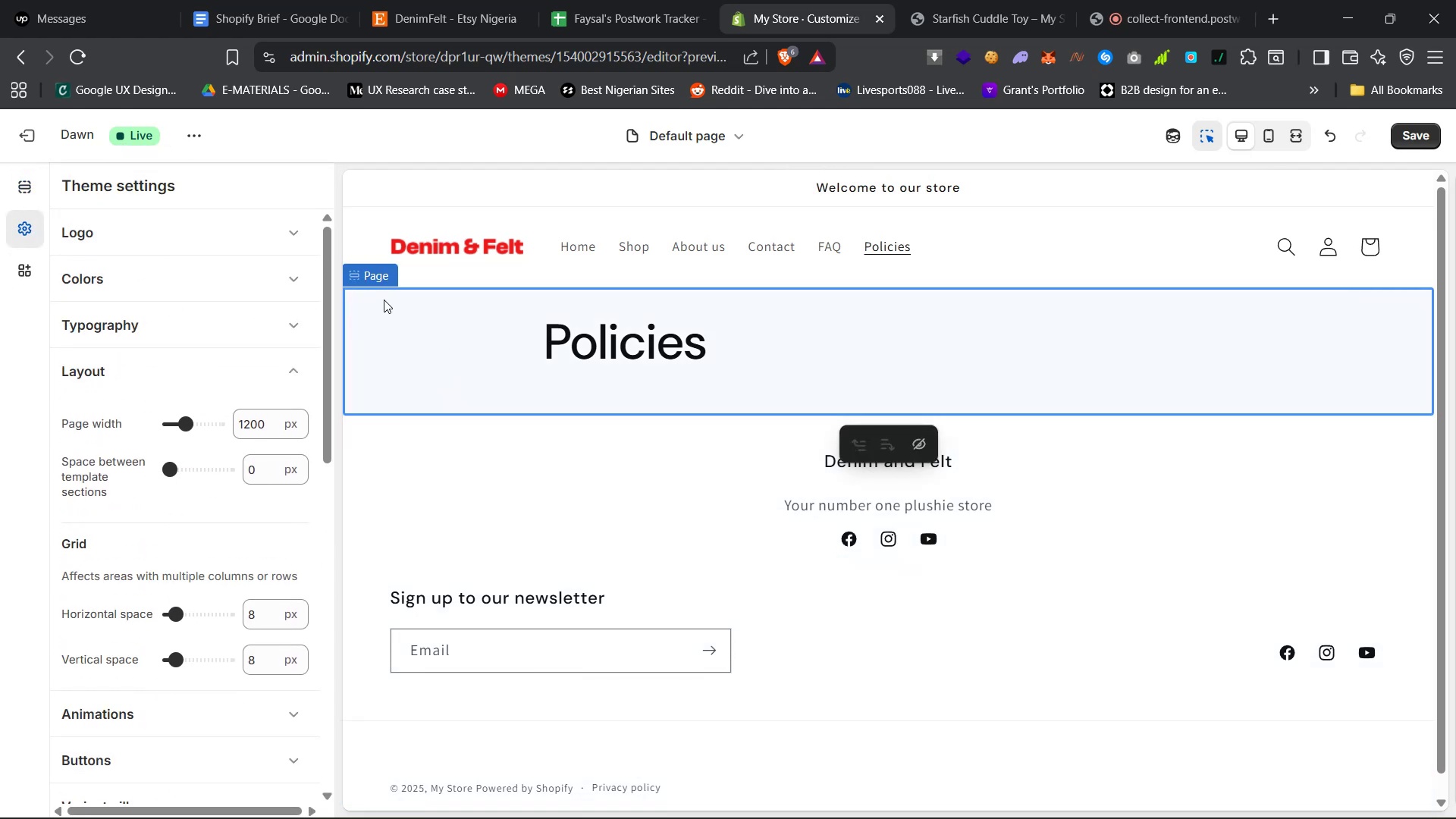 
wait(8.0)
 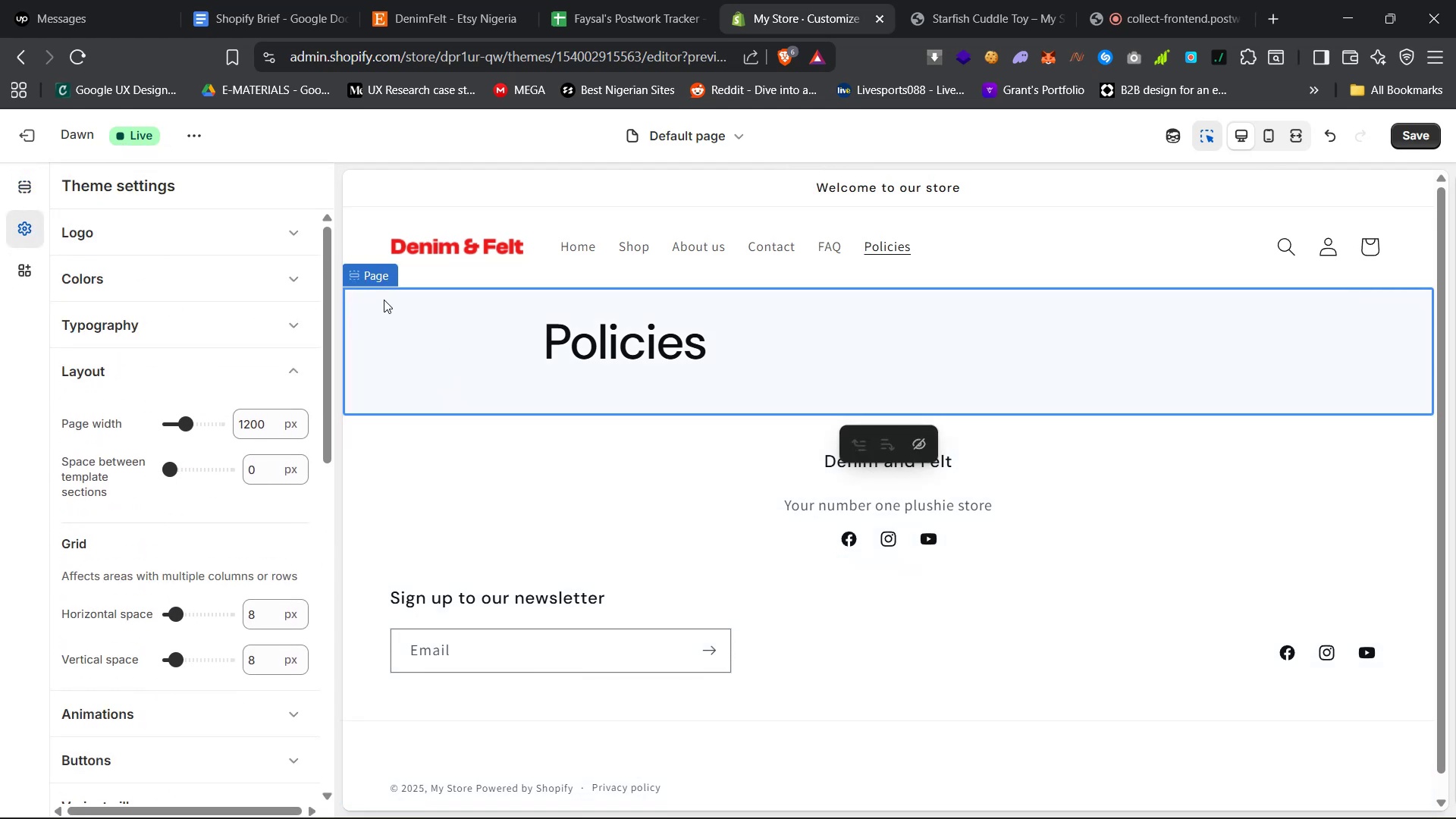 
scroll: coordinate [180, 481], scroll_direction: down, amount: 11.0
 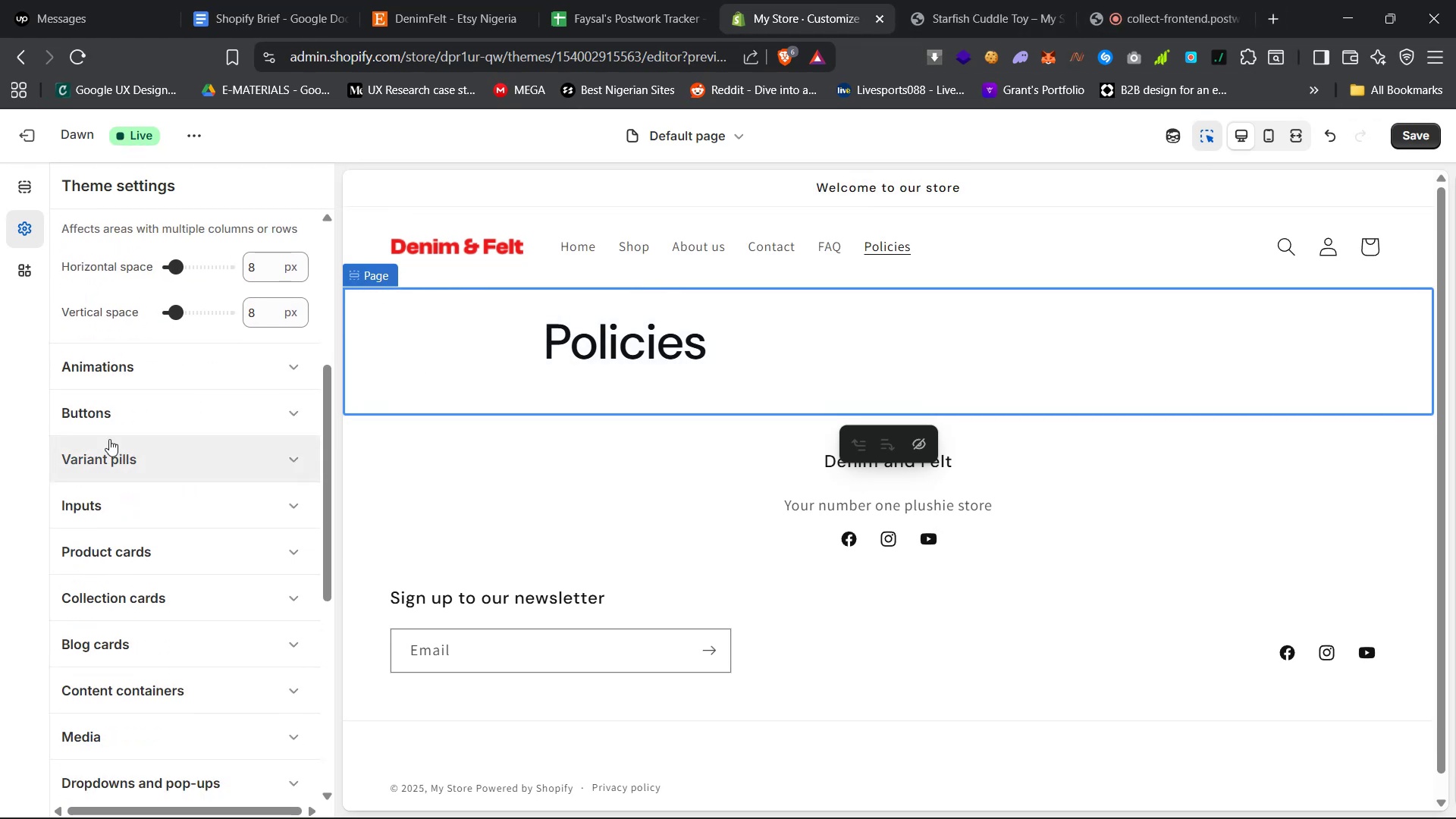 
scroll: coordinate [187, 475], scroll_direction: up, amount: 12.0
 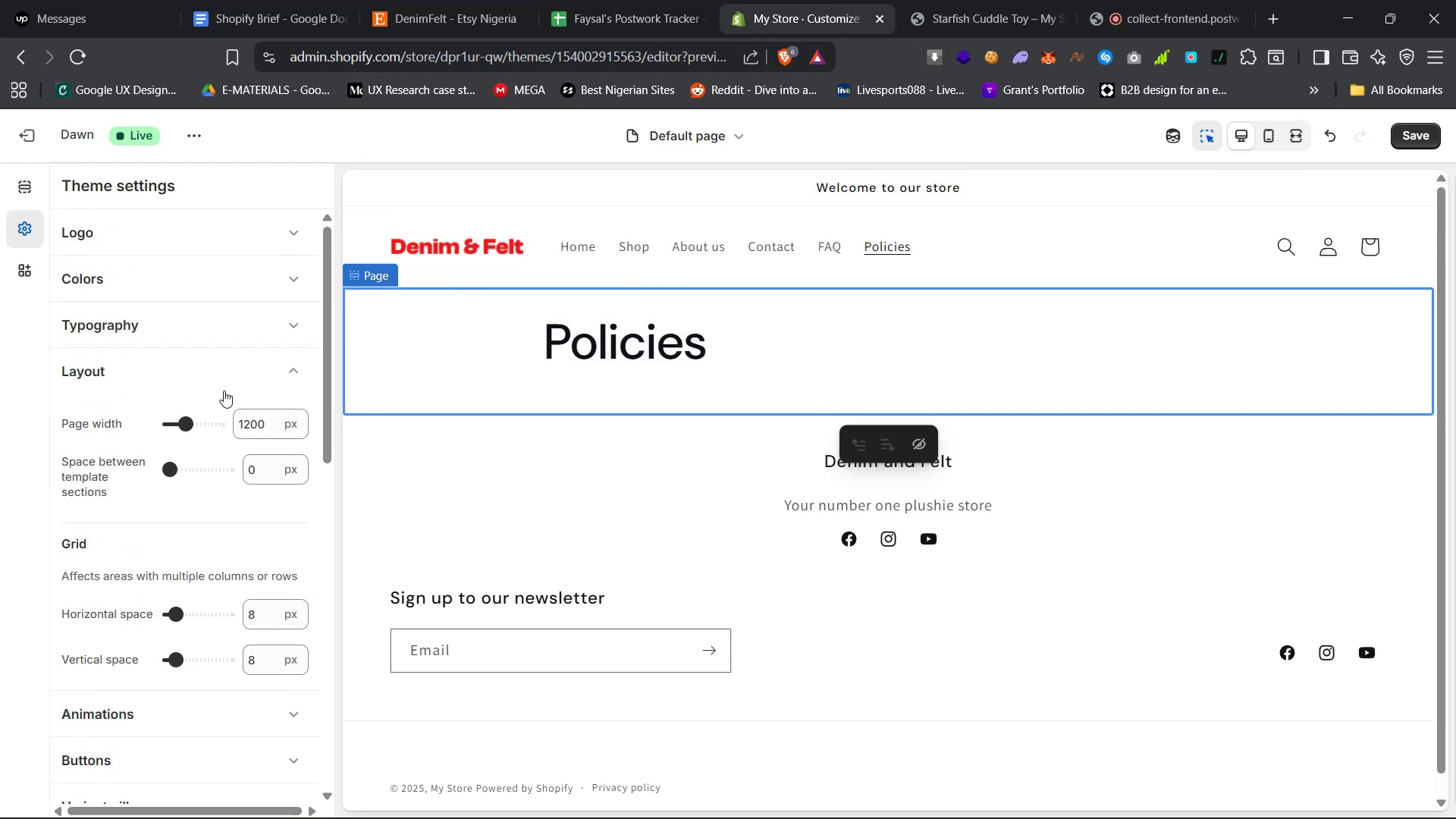 
left_click([246, 378])
 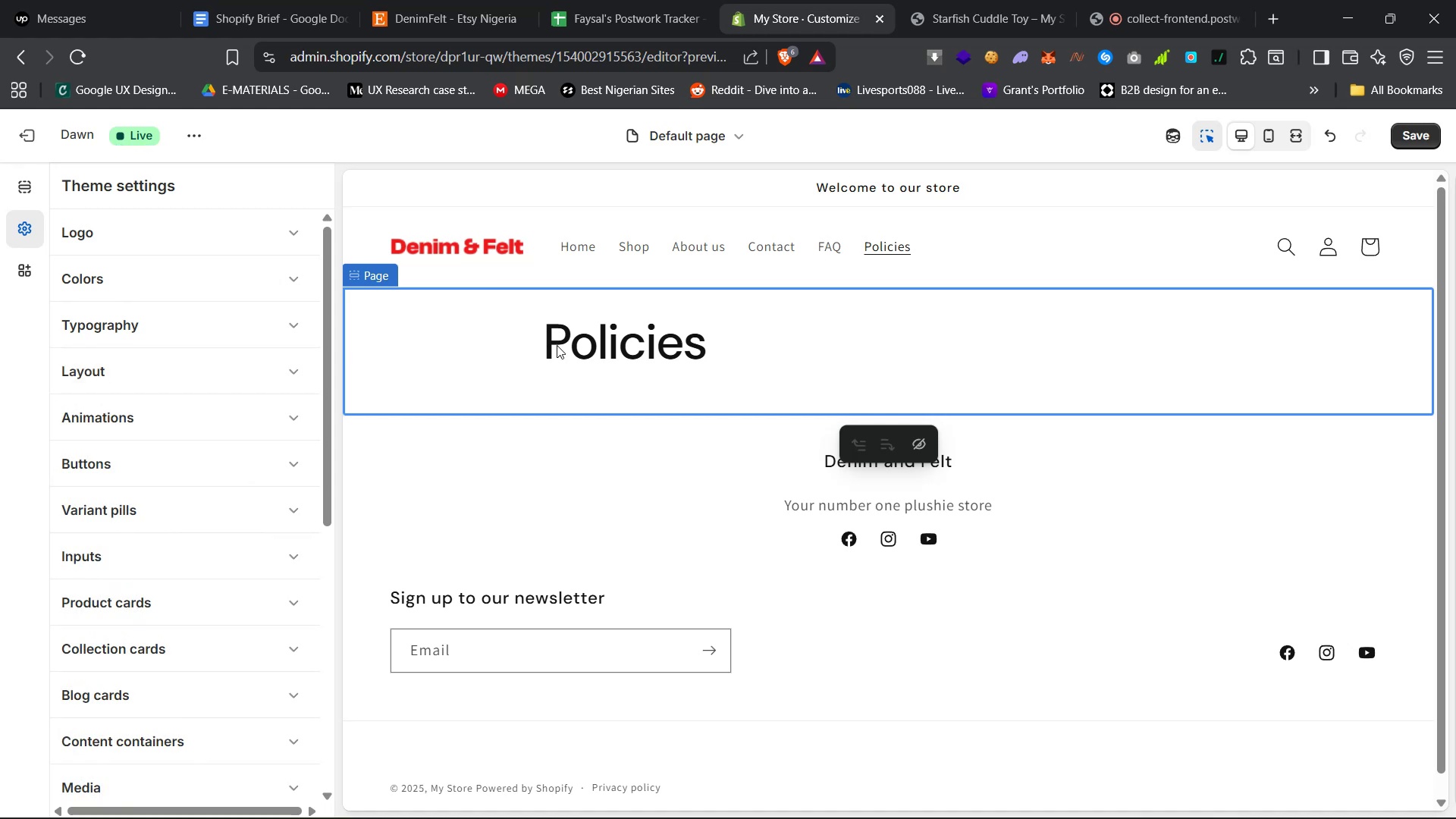 
left_click([557, 345])
 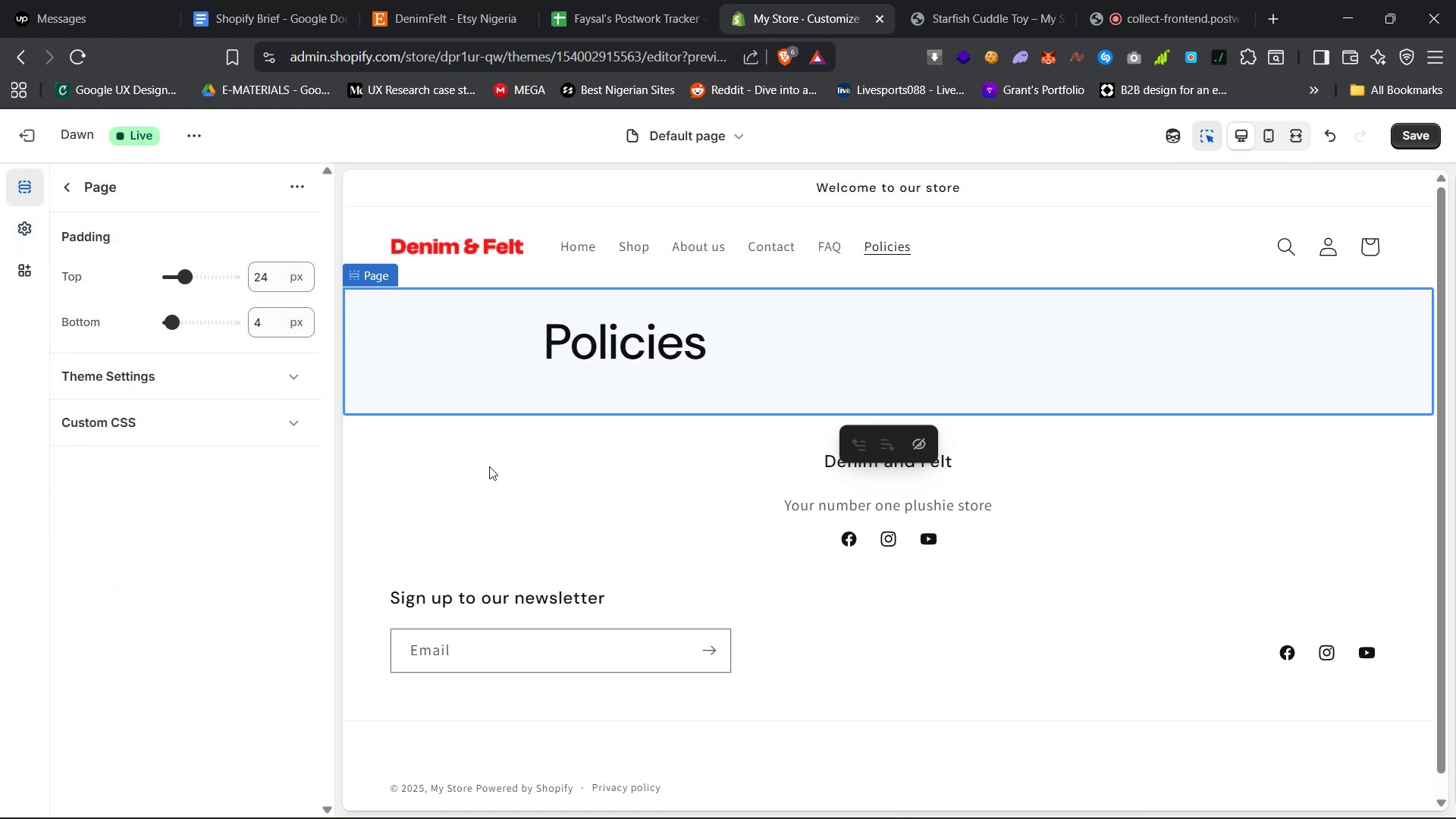 
left_click([483, 479])
 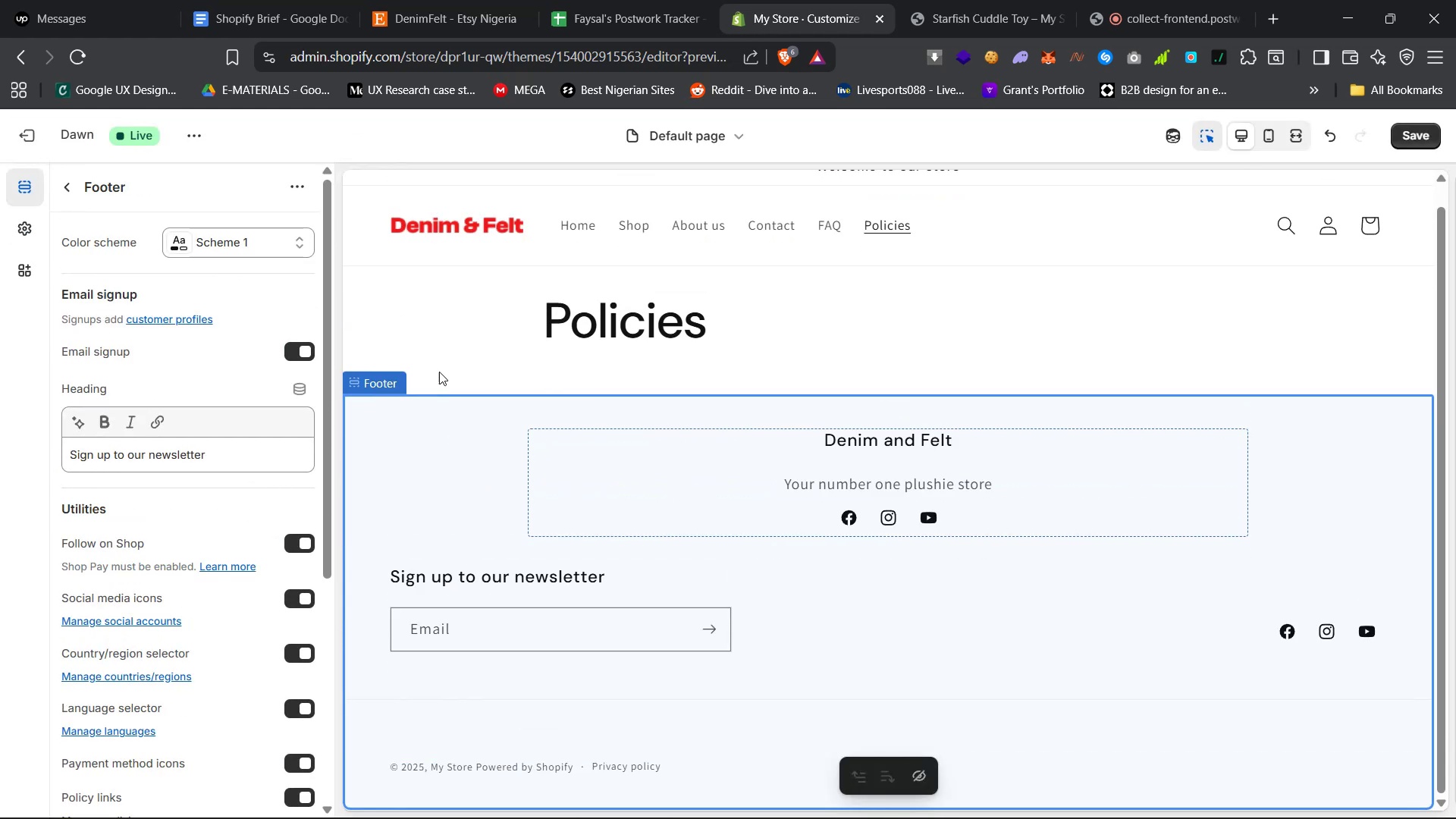 
left_click([449, 341])
 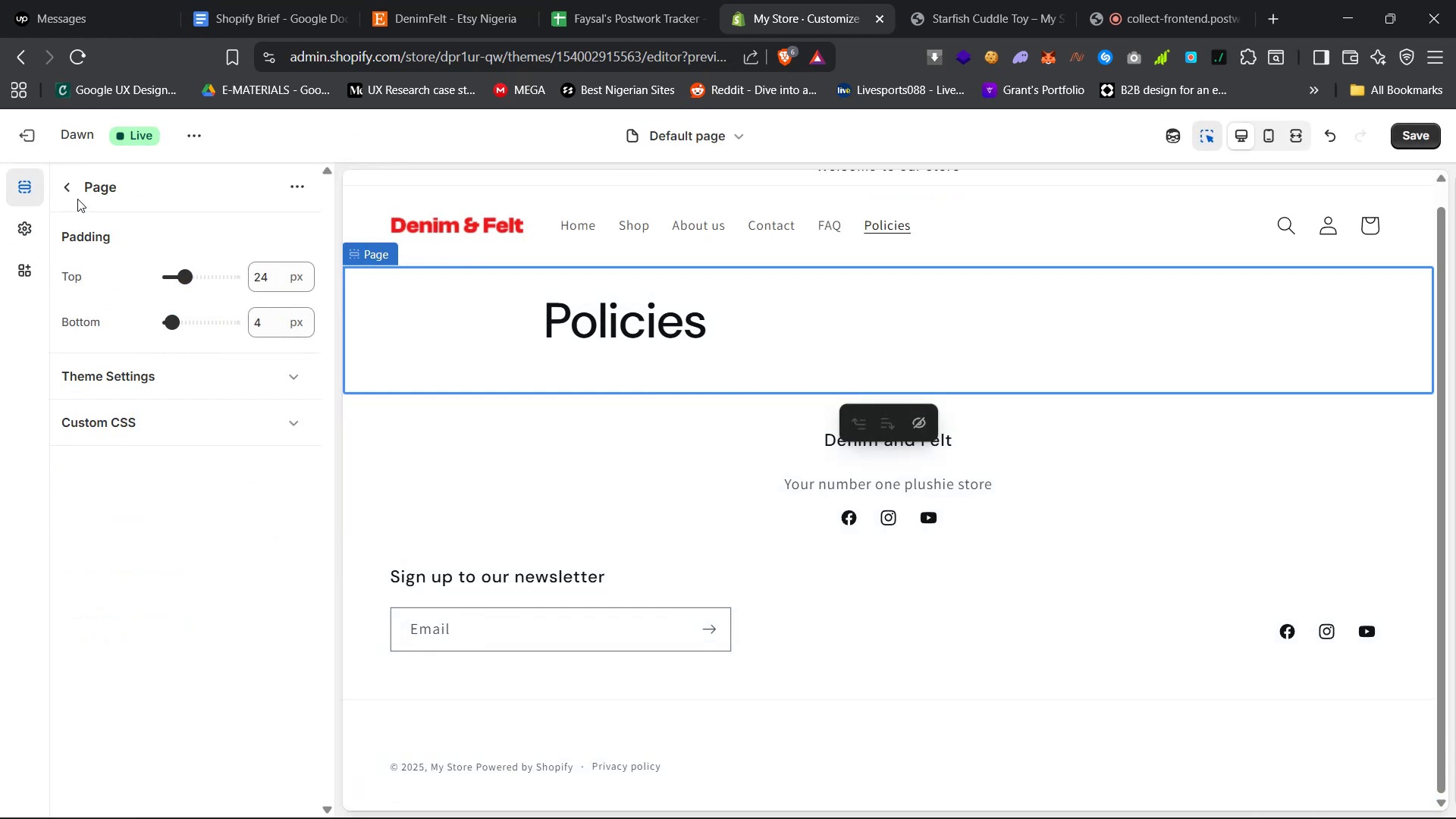 
left_click([64, 193])
 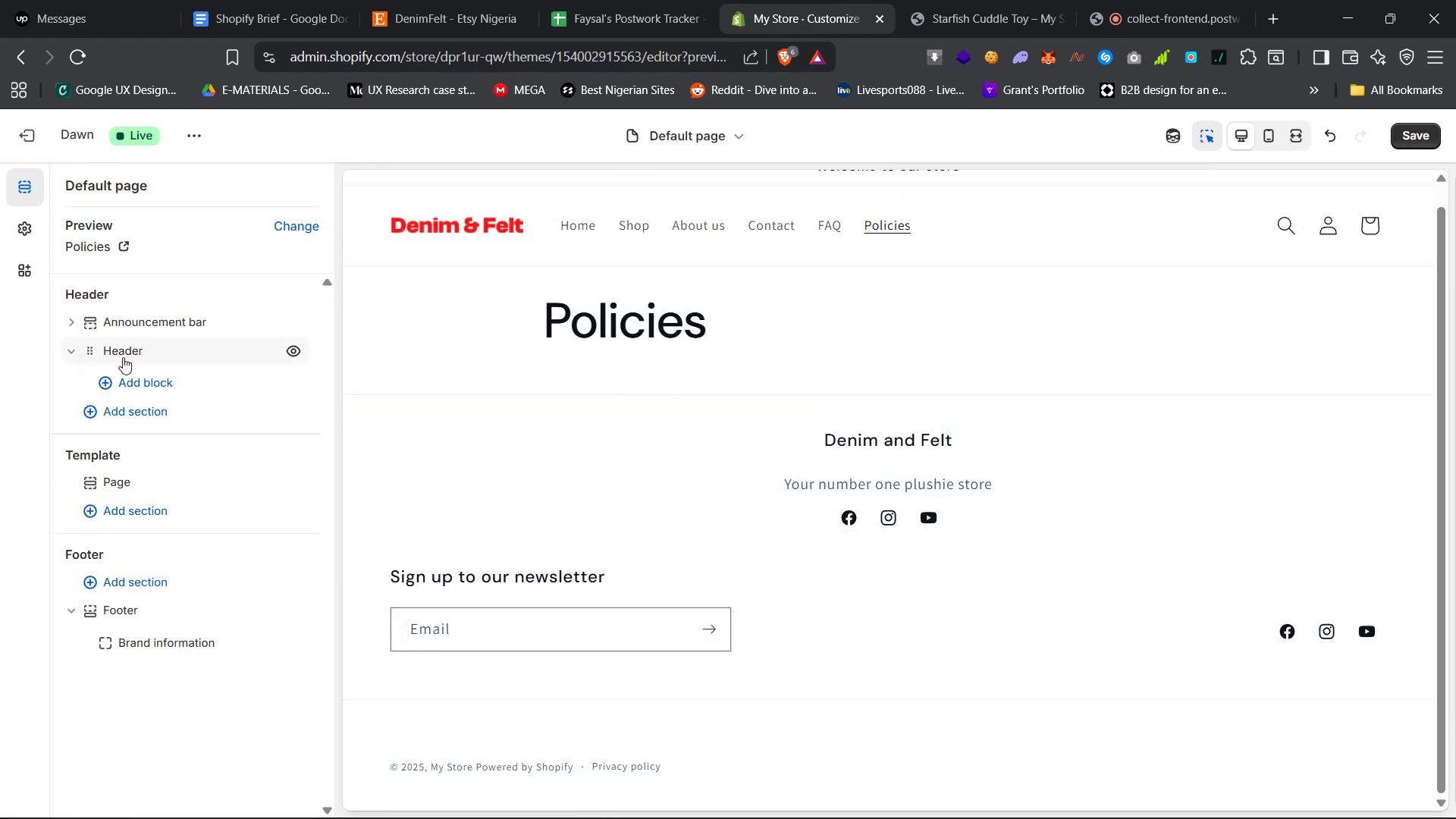 
left_click([135, 385])
 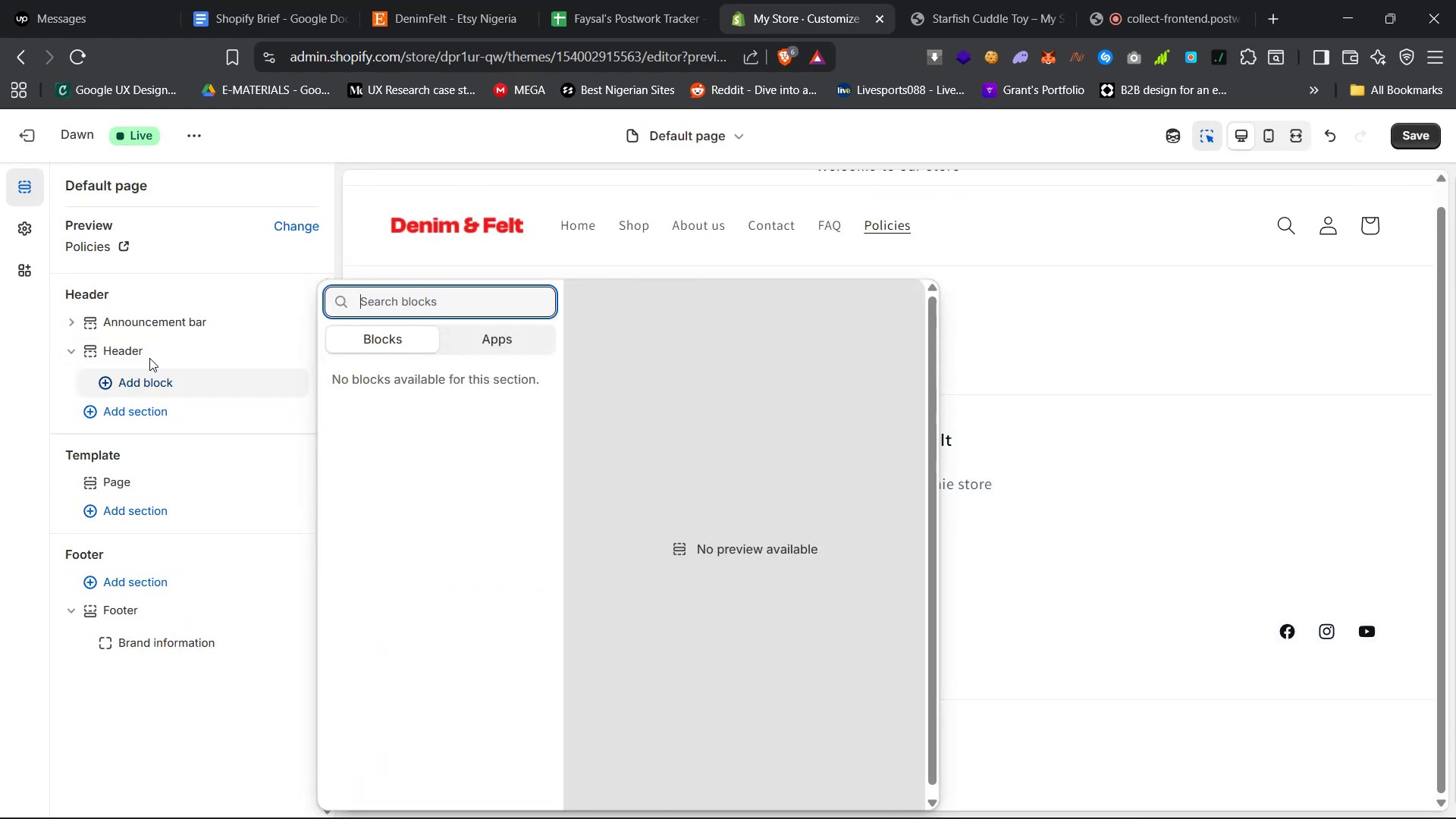 
double_click([72, 355])
 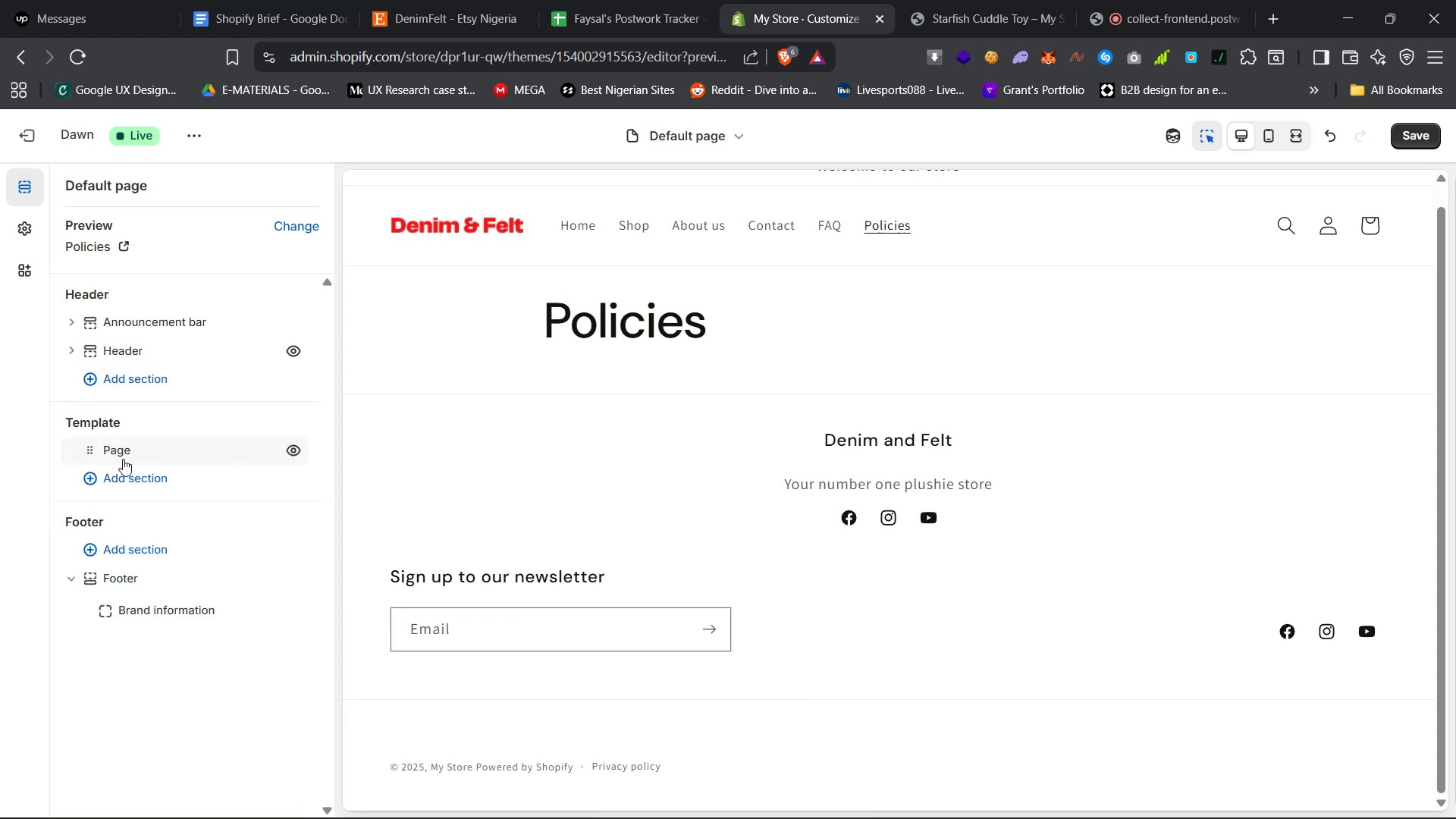 
left_click([137, 480])
 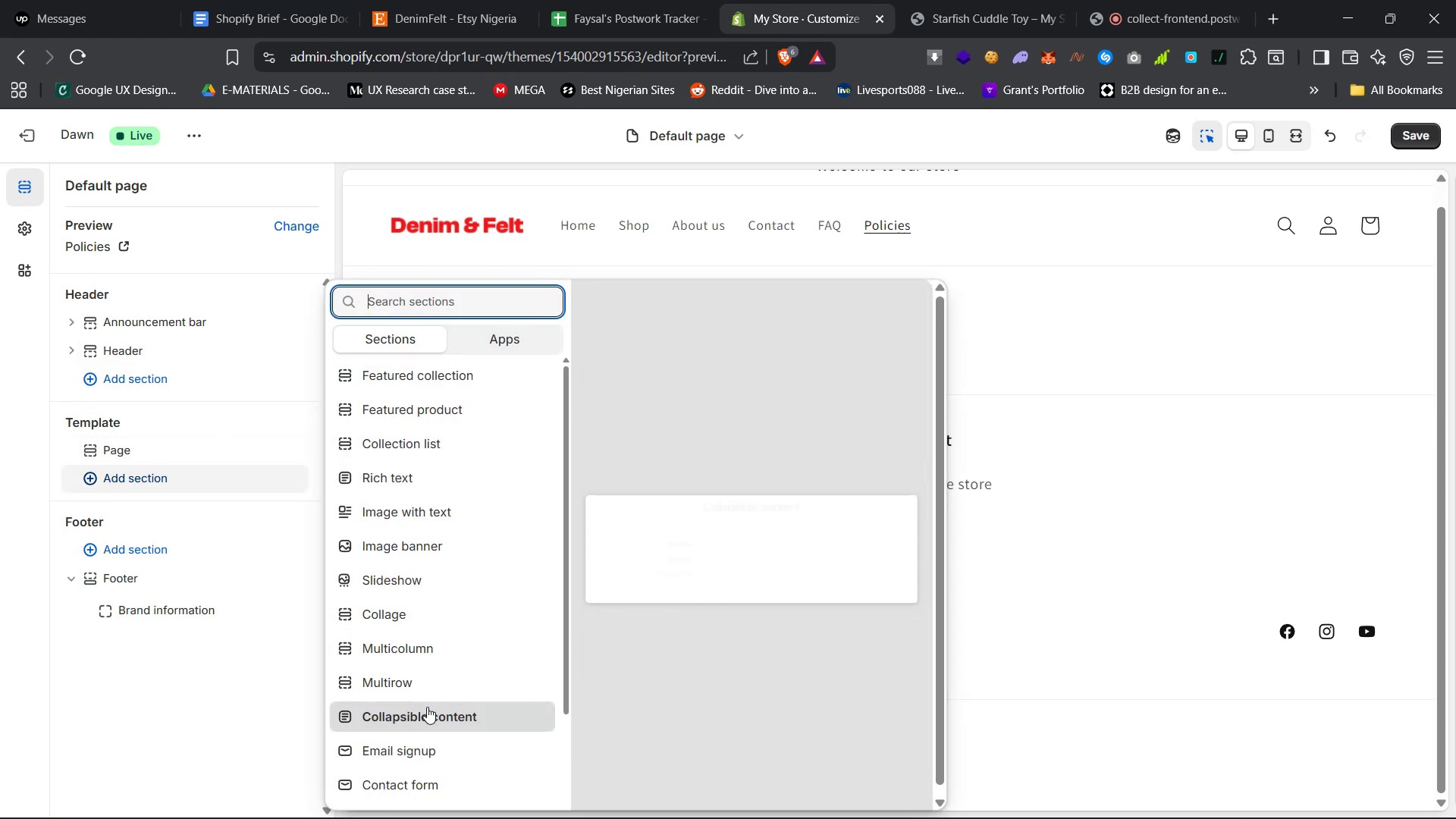 
wait(11.72)
 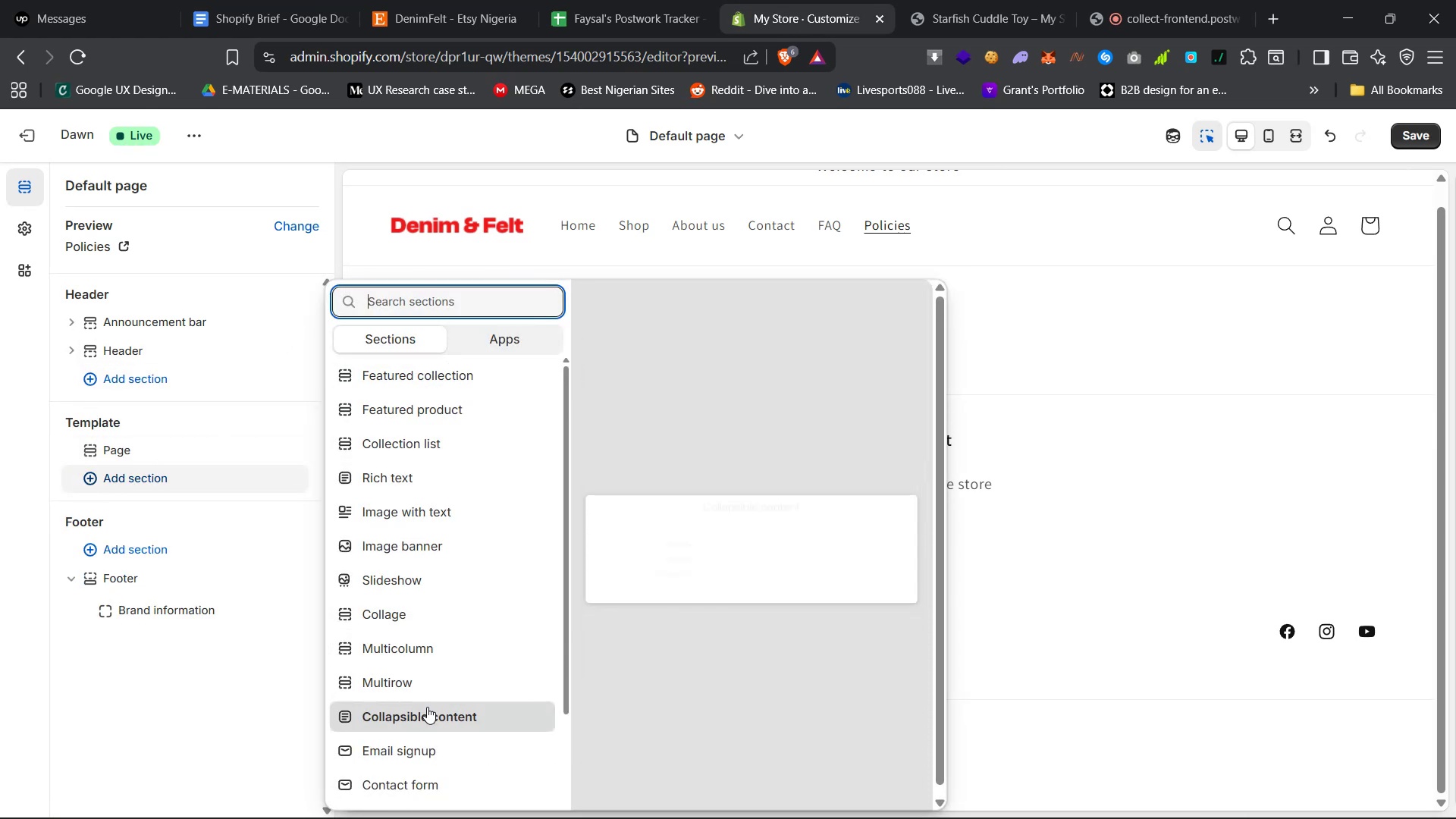 
left_click([1272, 24])
 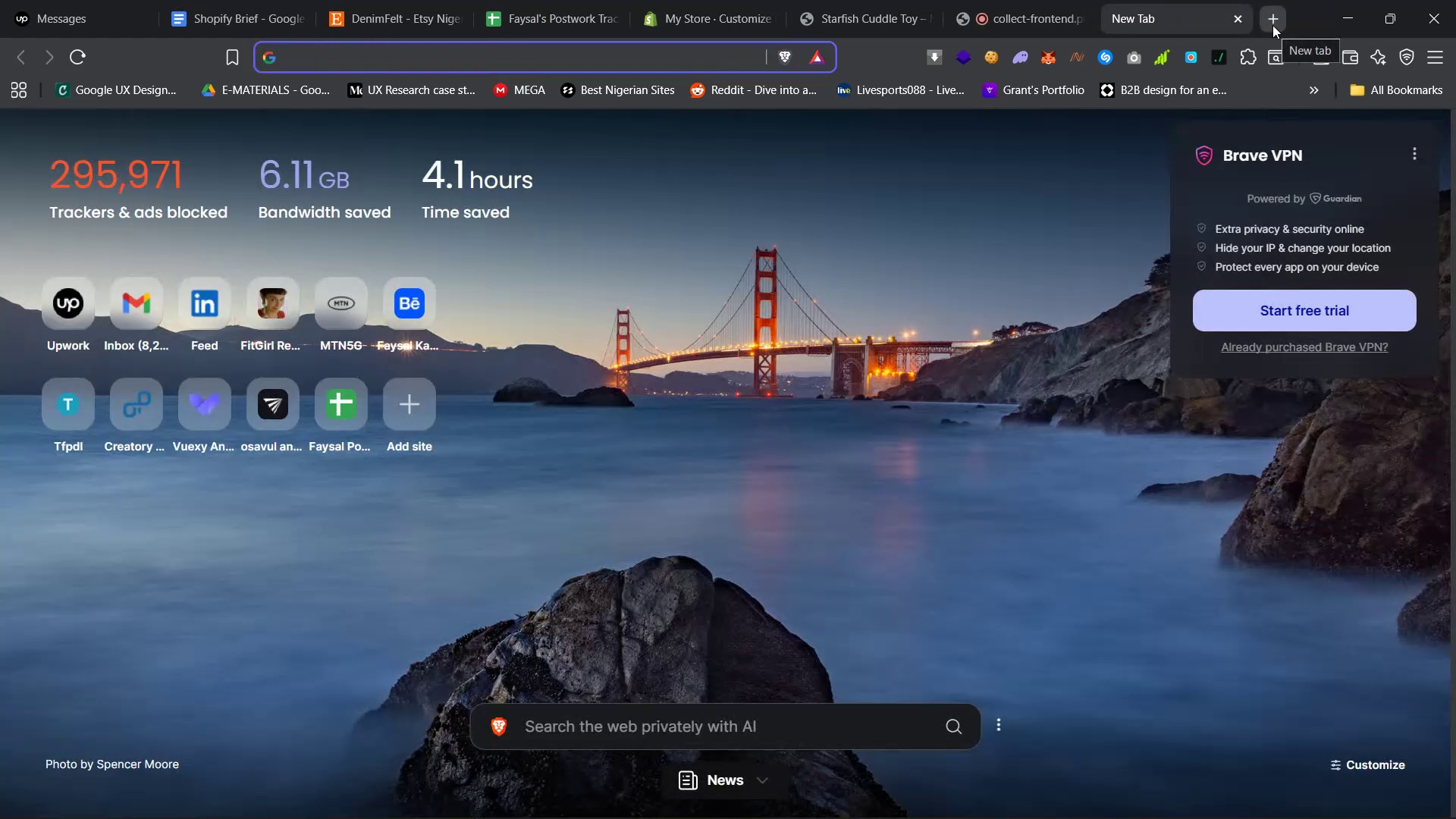 
type(ch)
 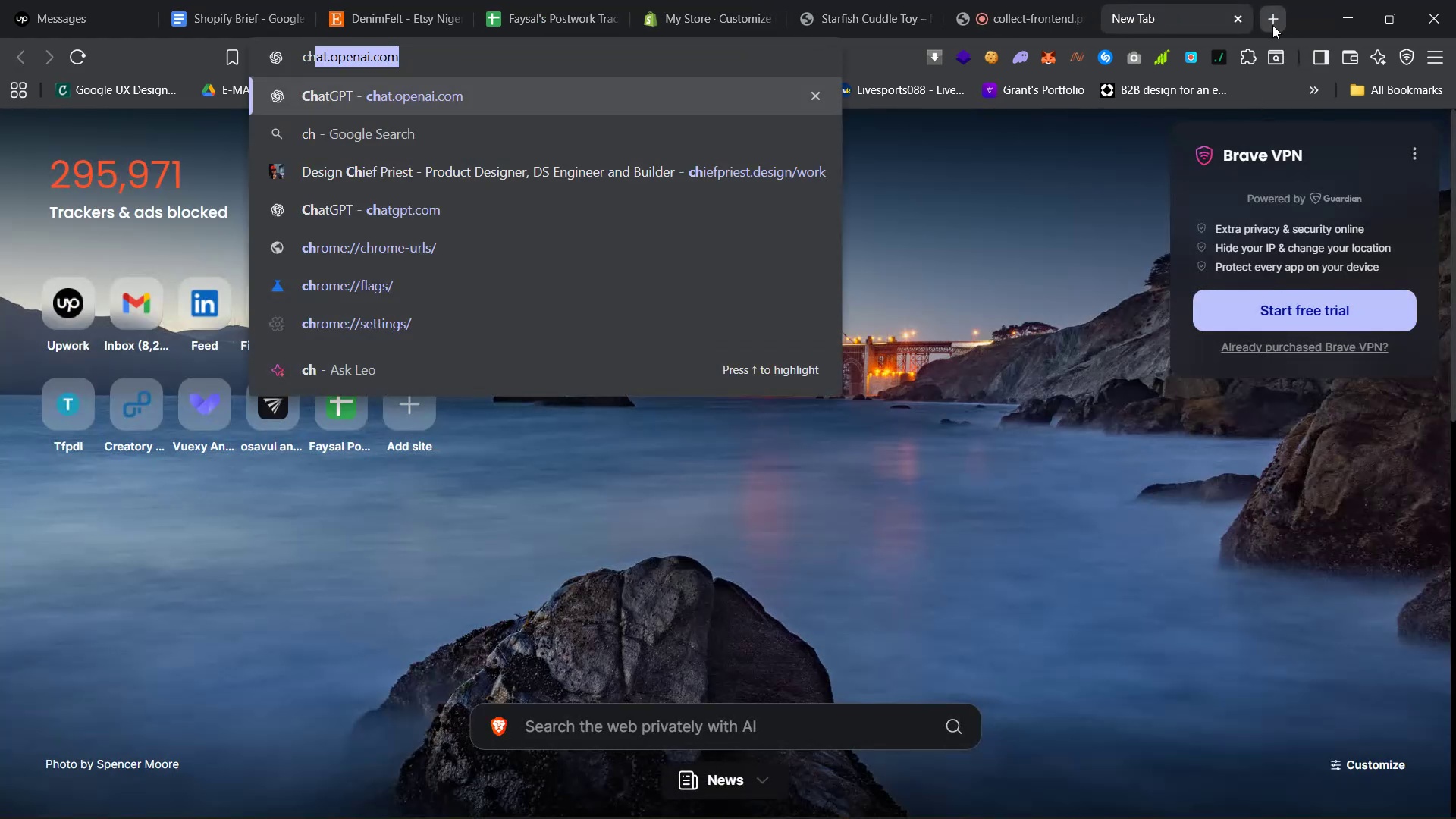 
key(Enter)
 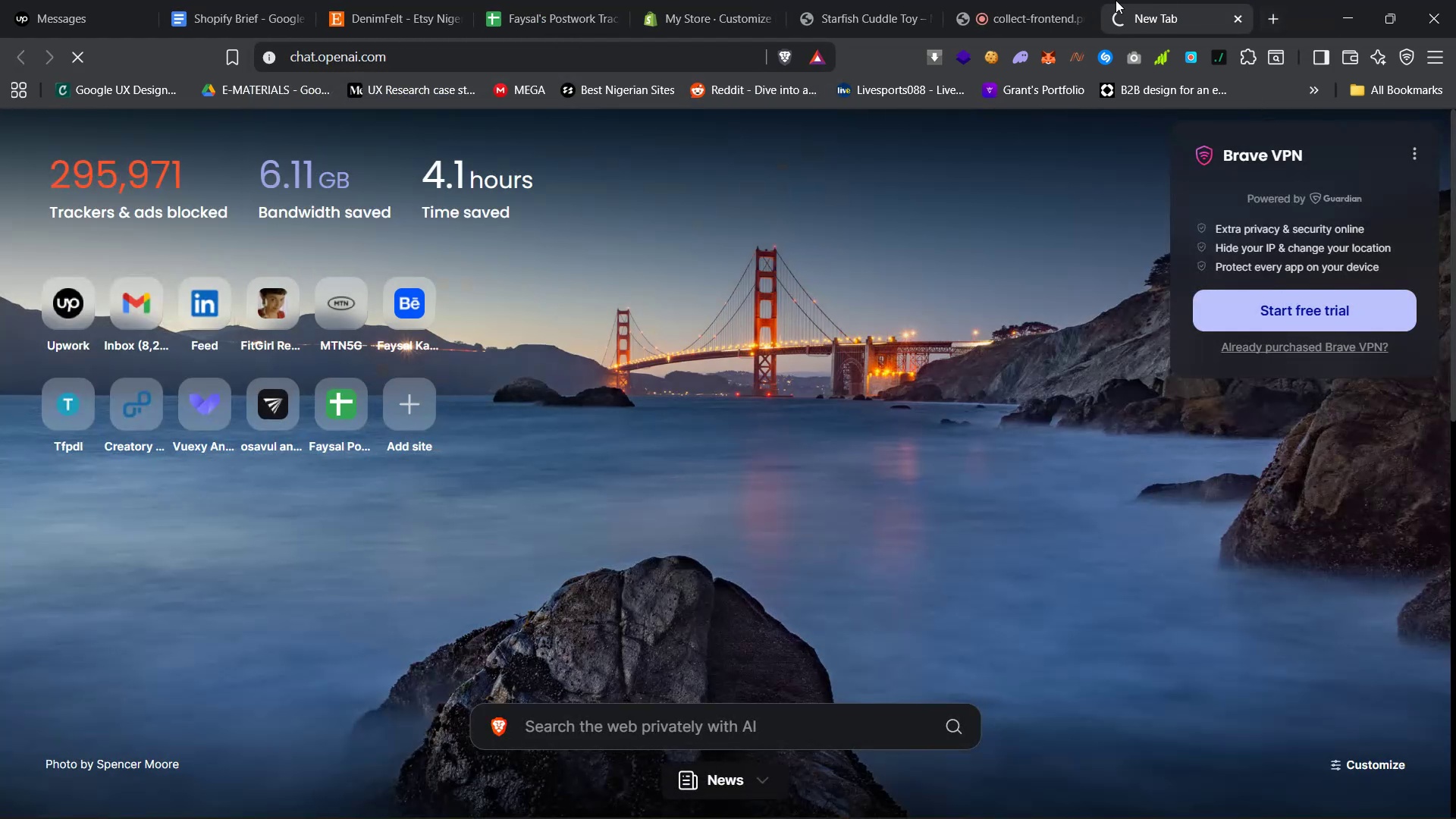 
left_click([1036, 0])
 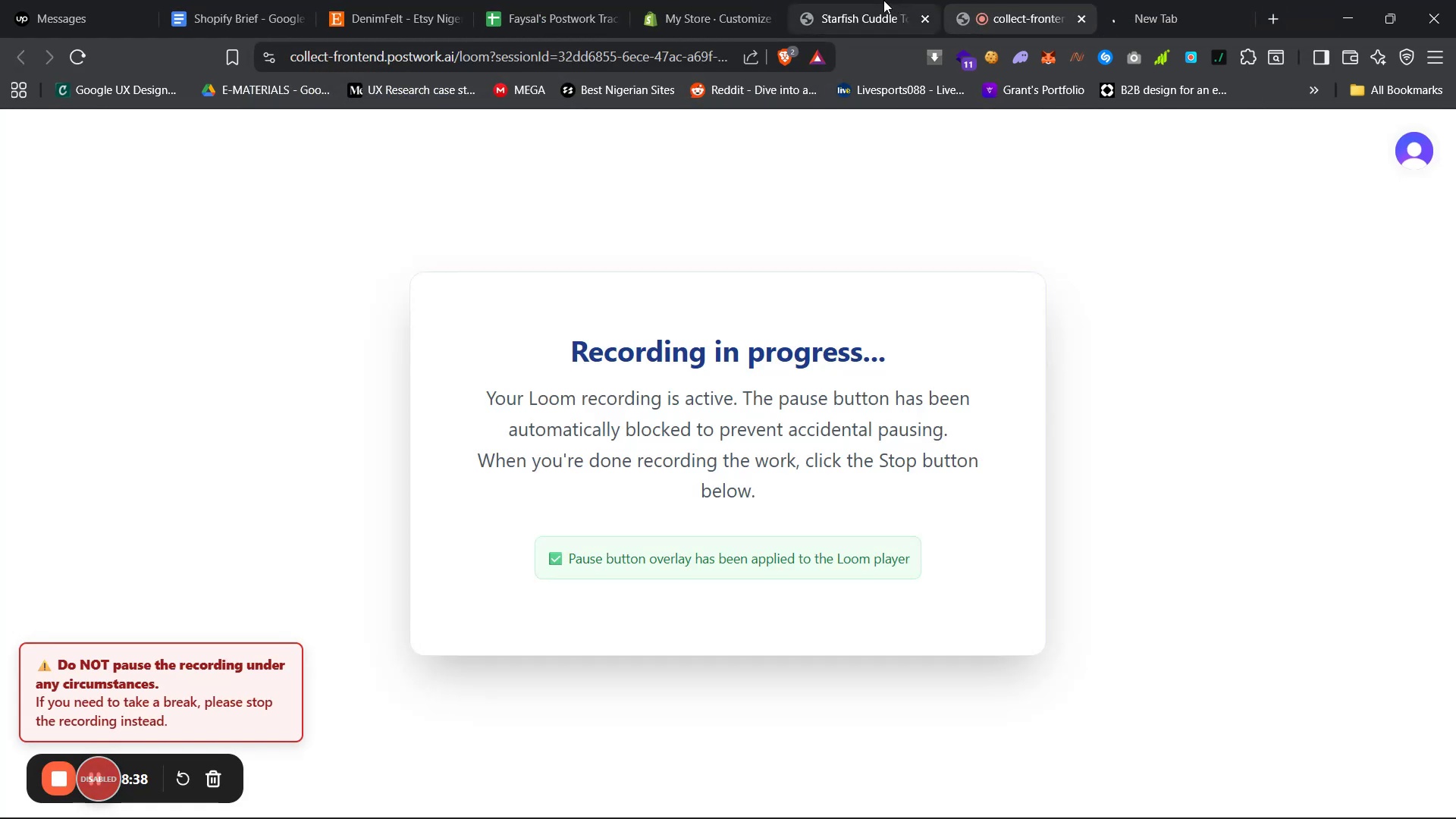 
left_click([855, 0])
 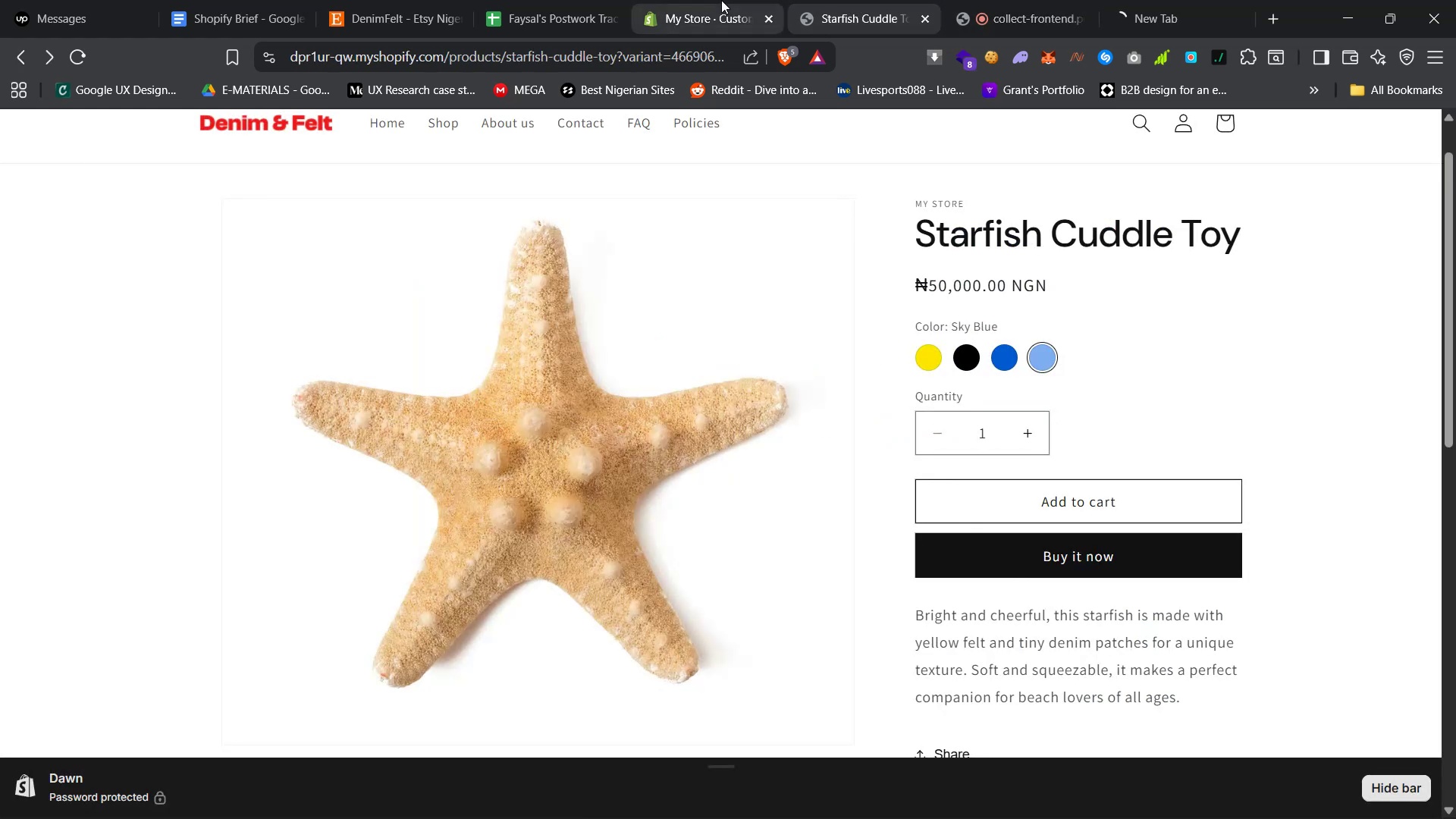 
left_click([701, 0])
 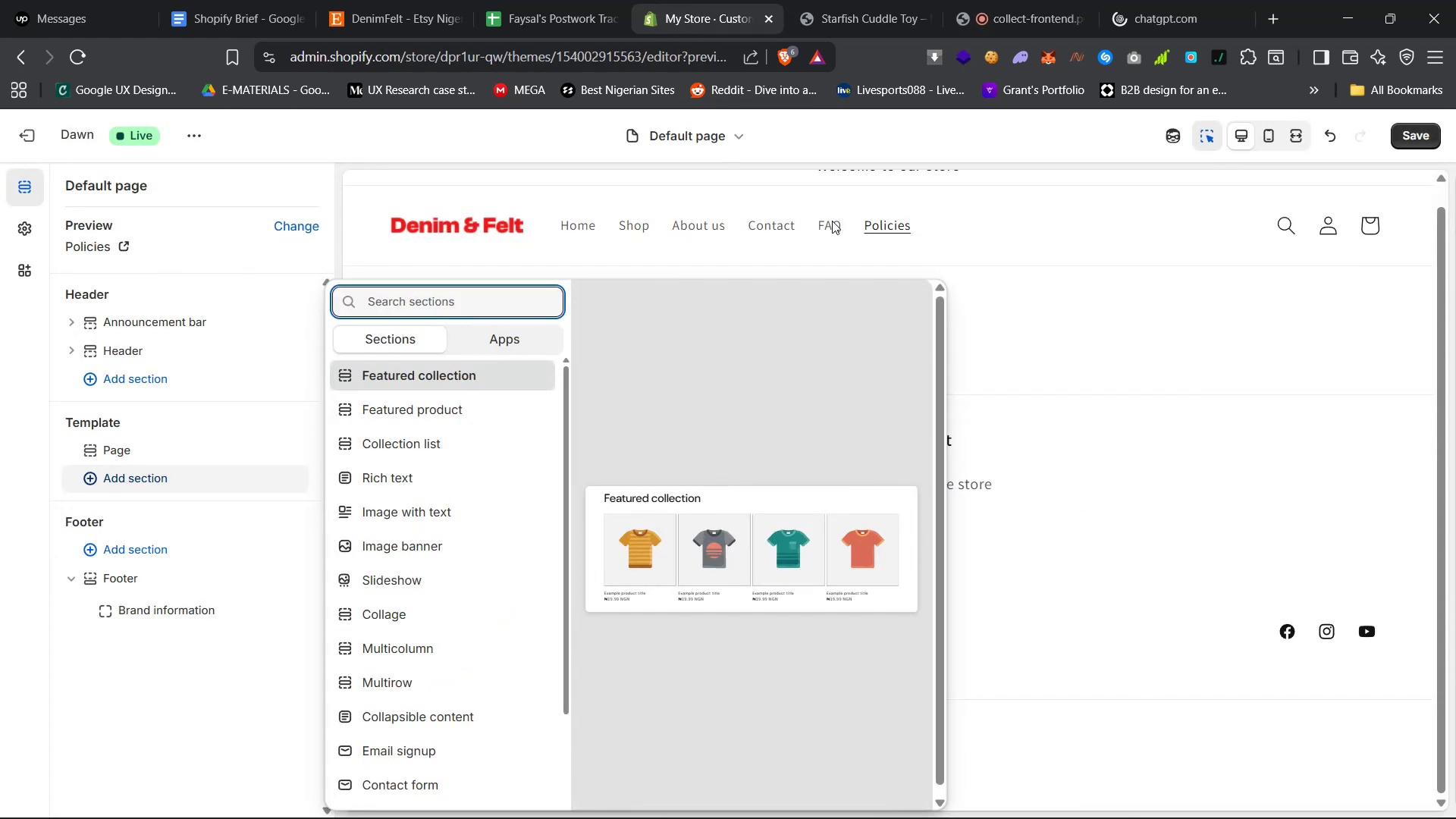 
double_click([833, 221])
 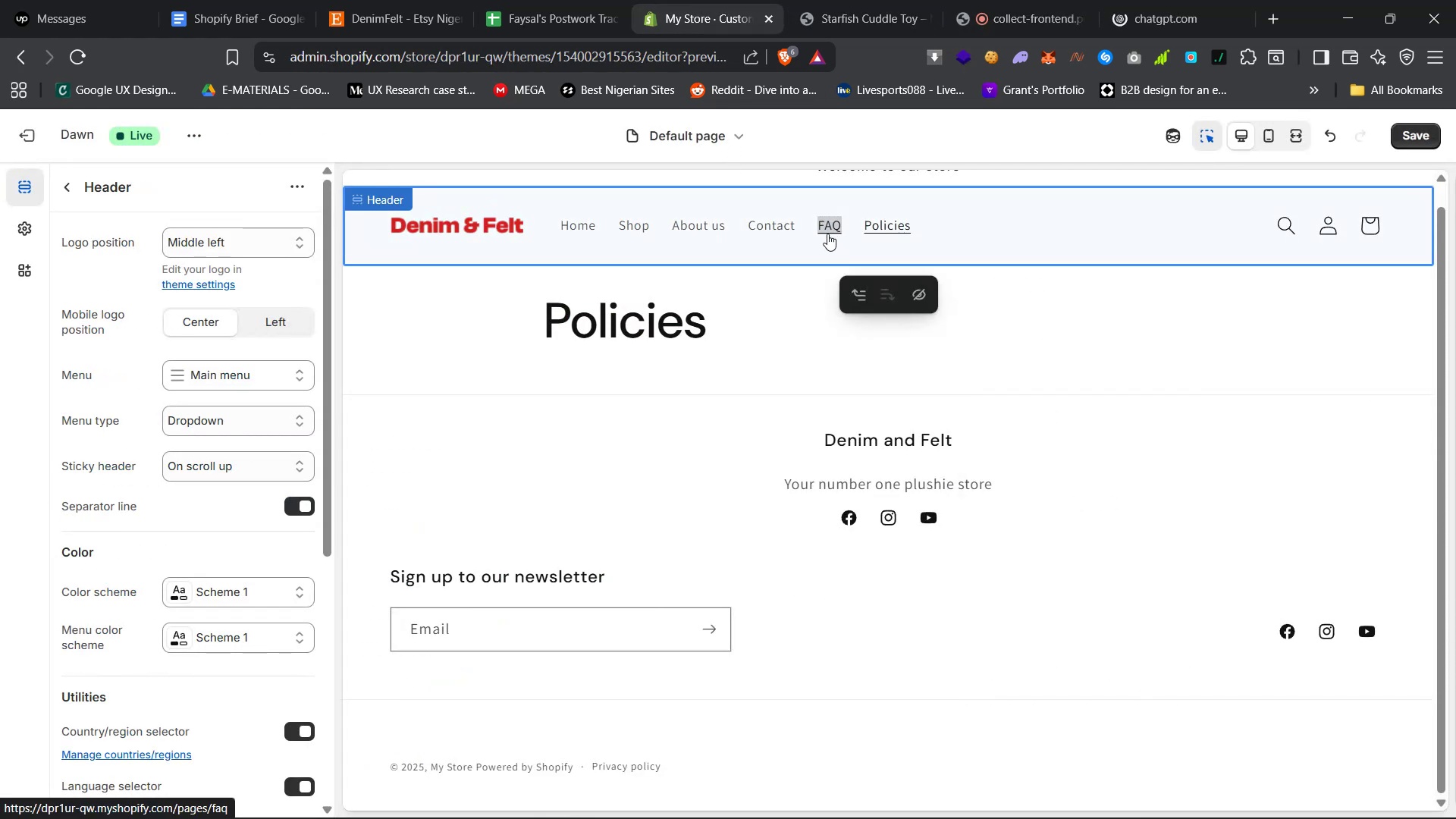 
left_click([826, 230])
 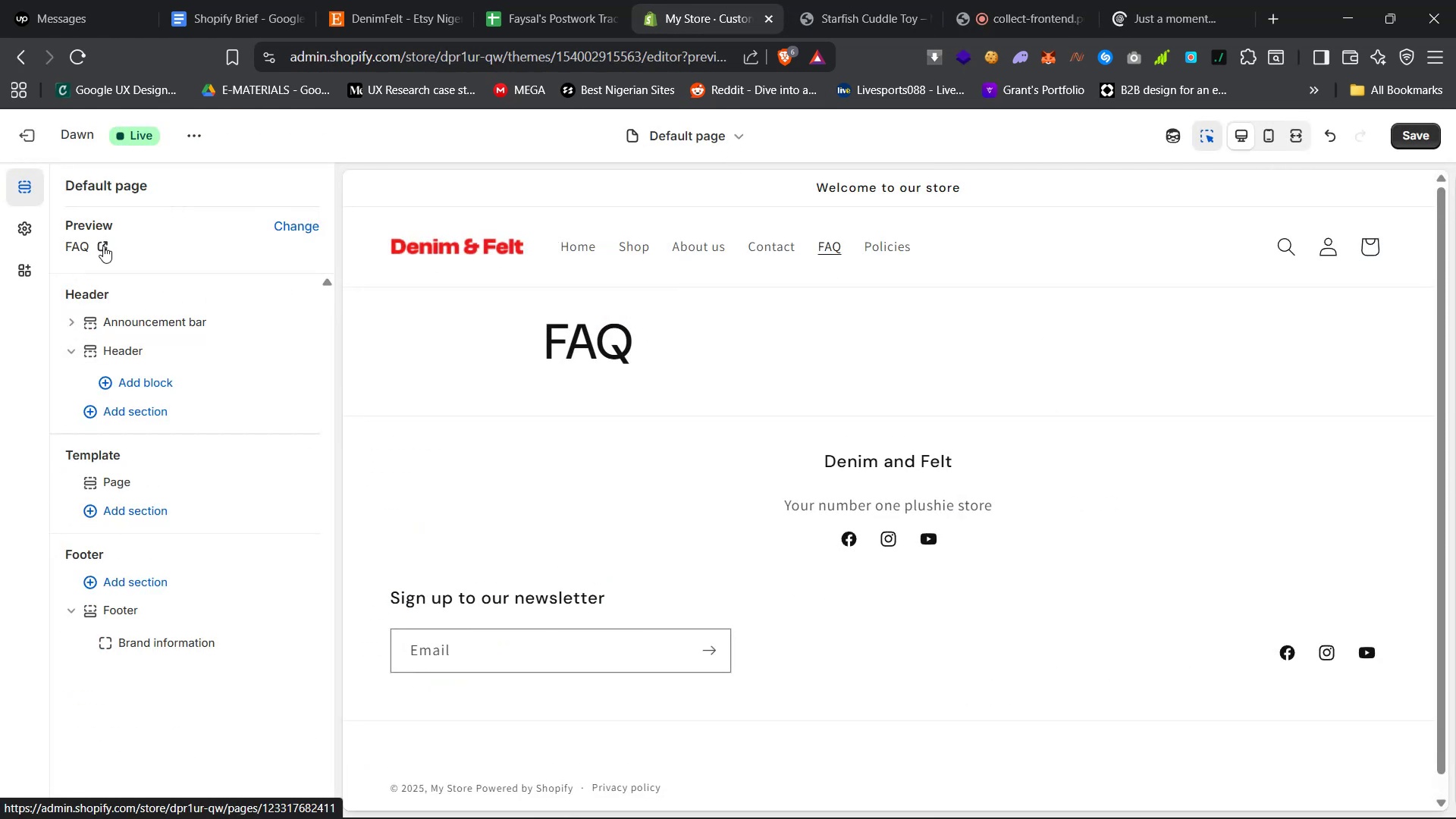 
wait(6.53)
 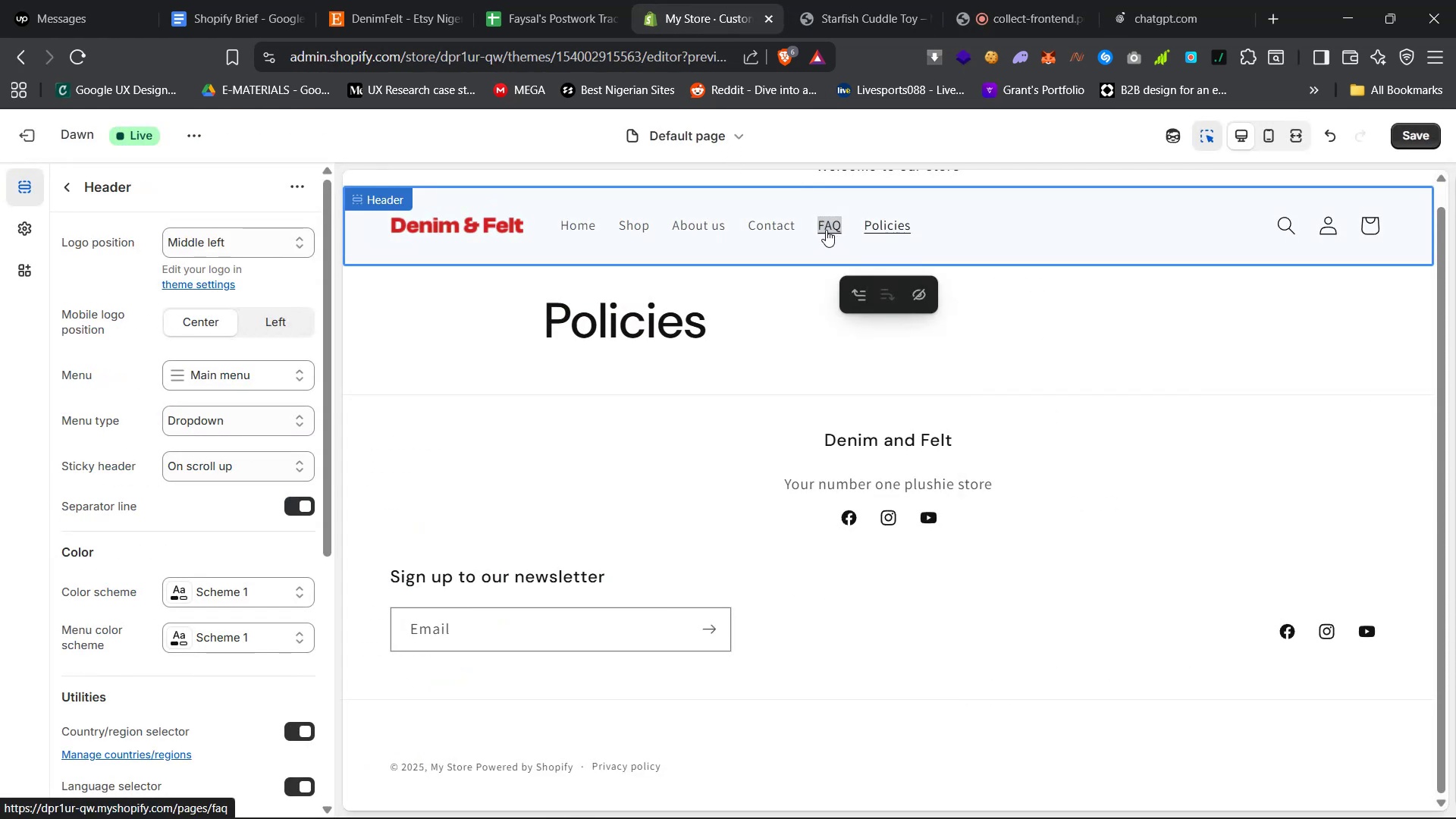 
left_click([583, 350])
 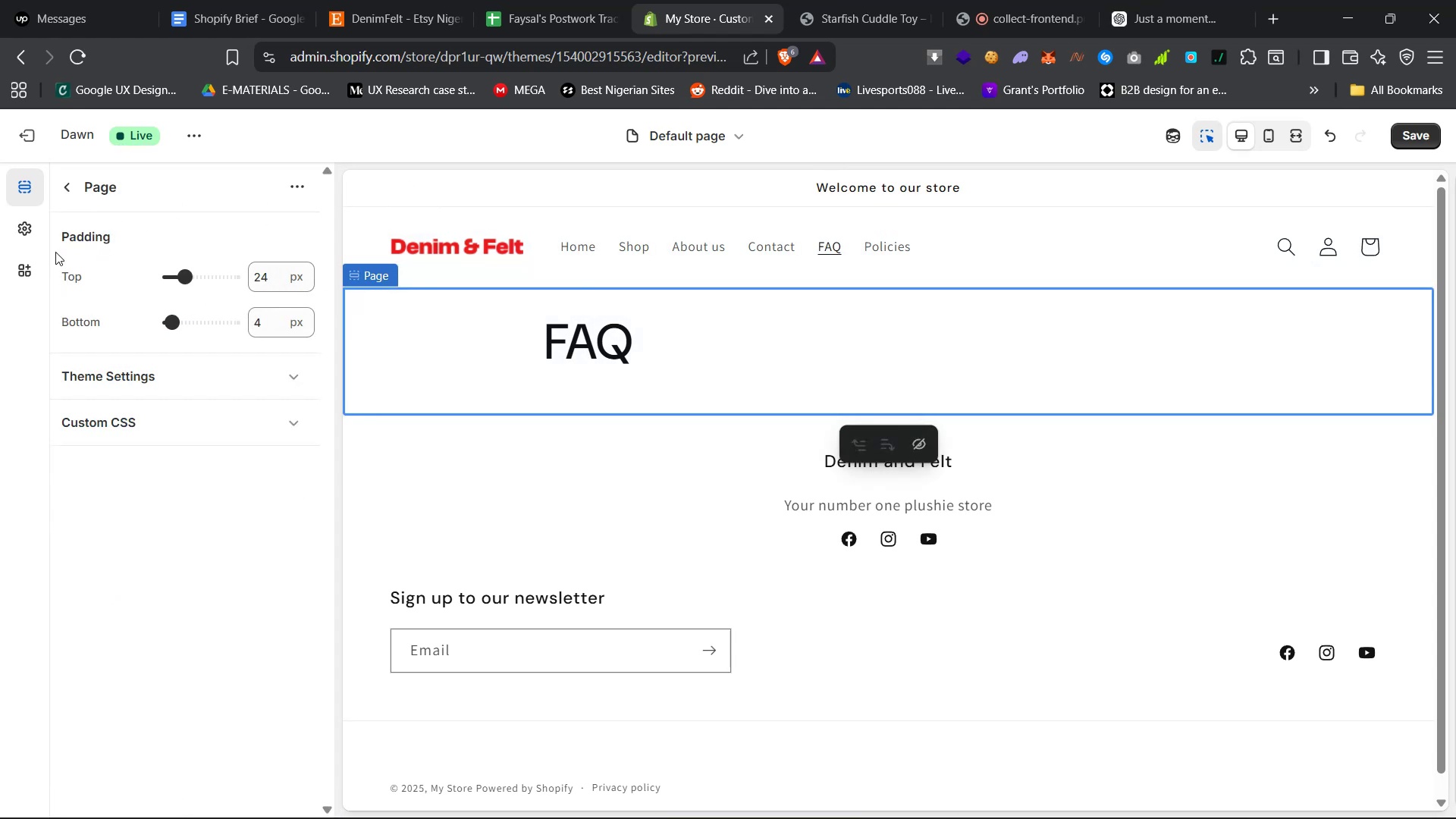 
left_click([876, 246])
 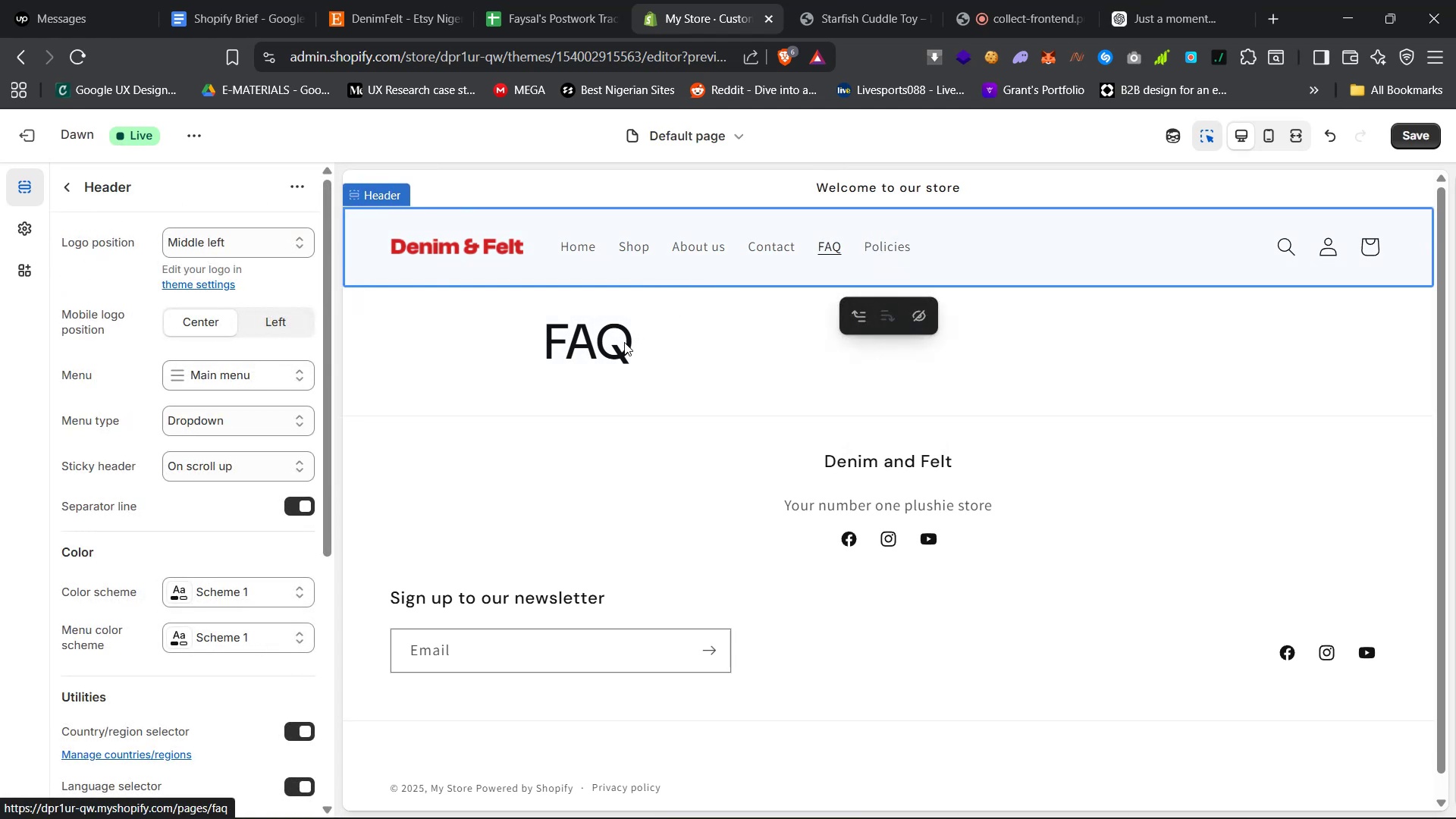 
left_click([621, 353])
 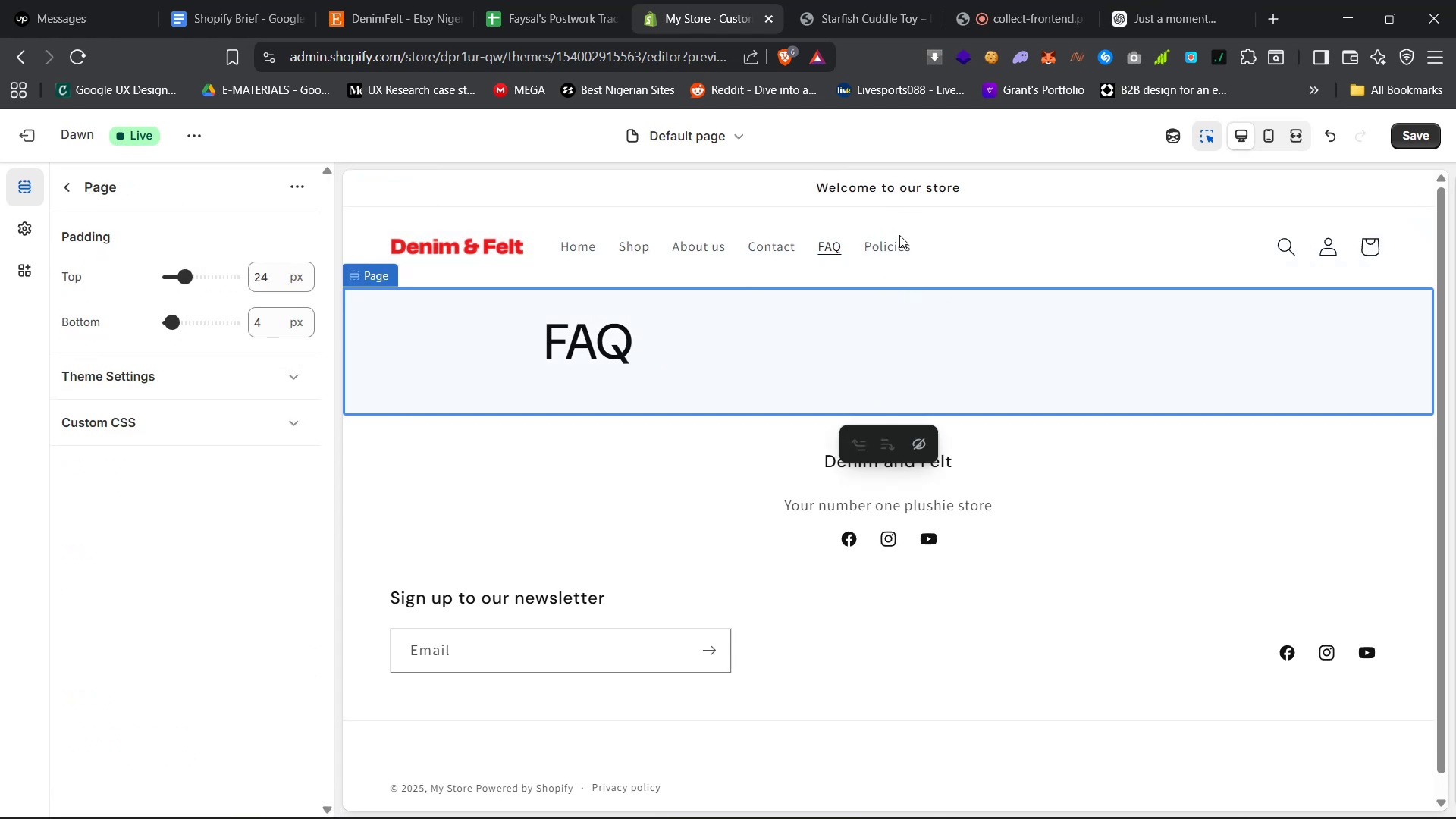 
left_click([890, 249])
 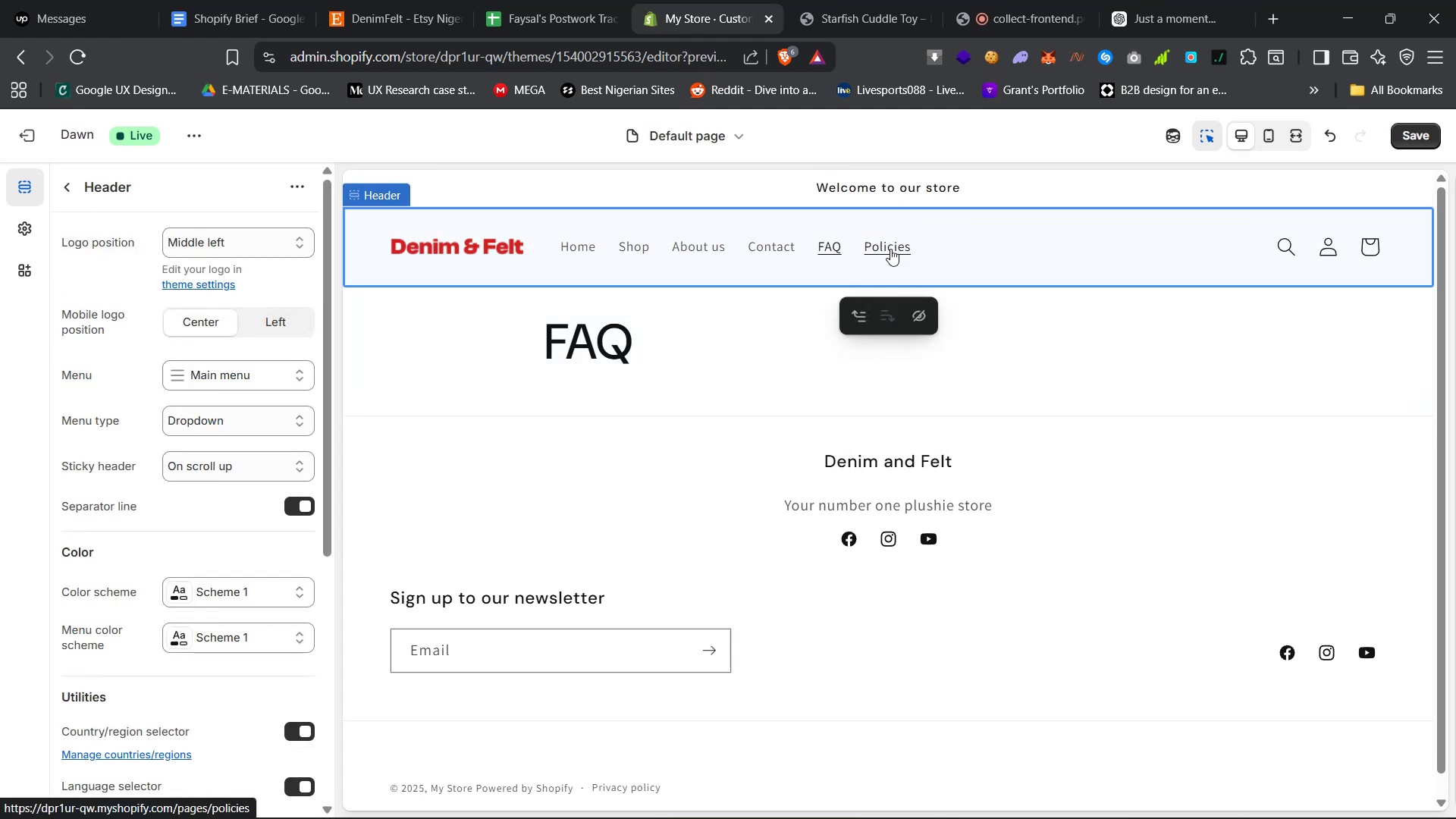 
left_click([890, 249])
 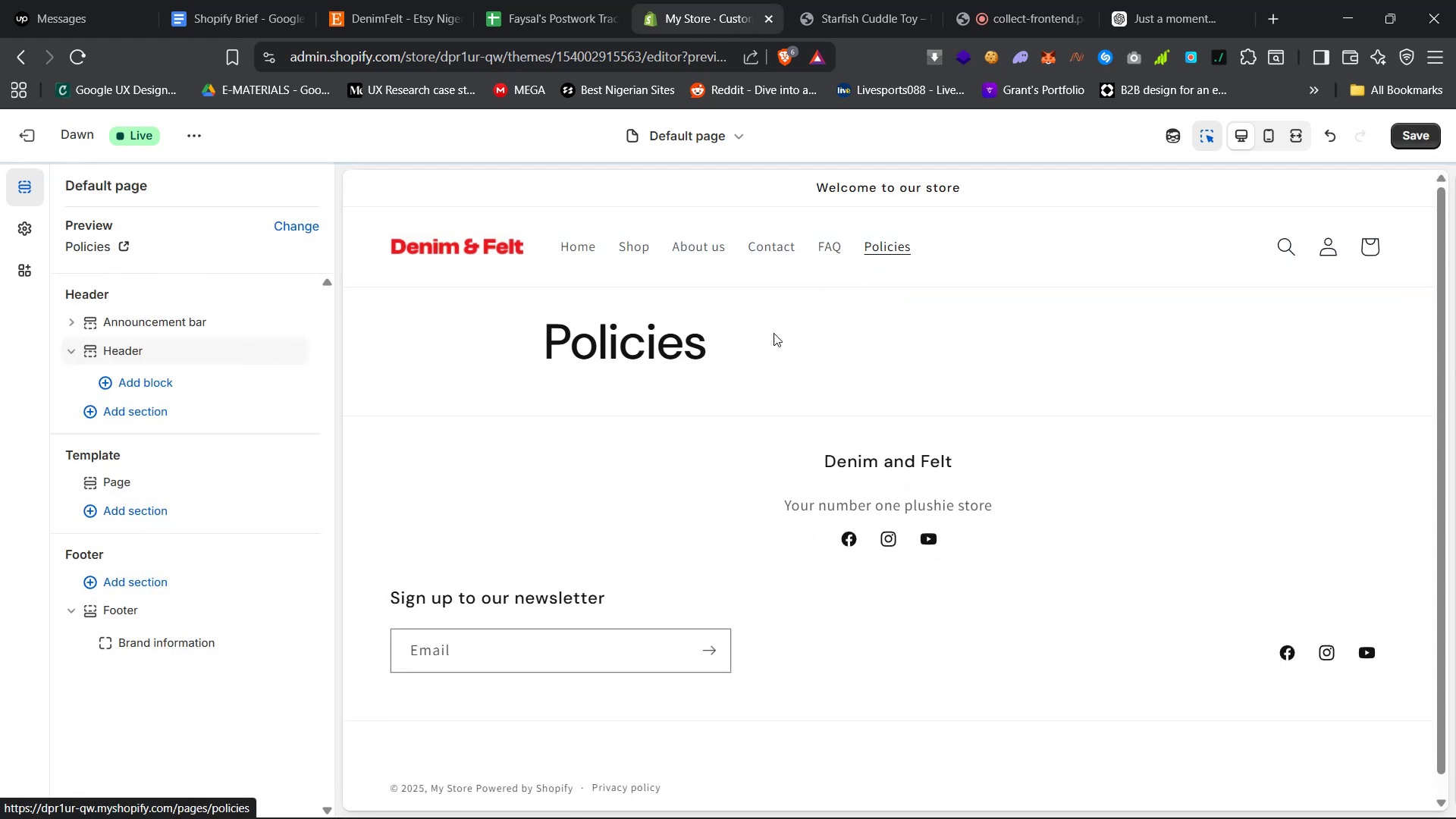 
double_click([764, 359])
 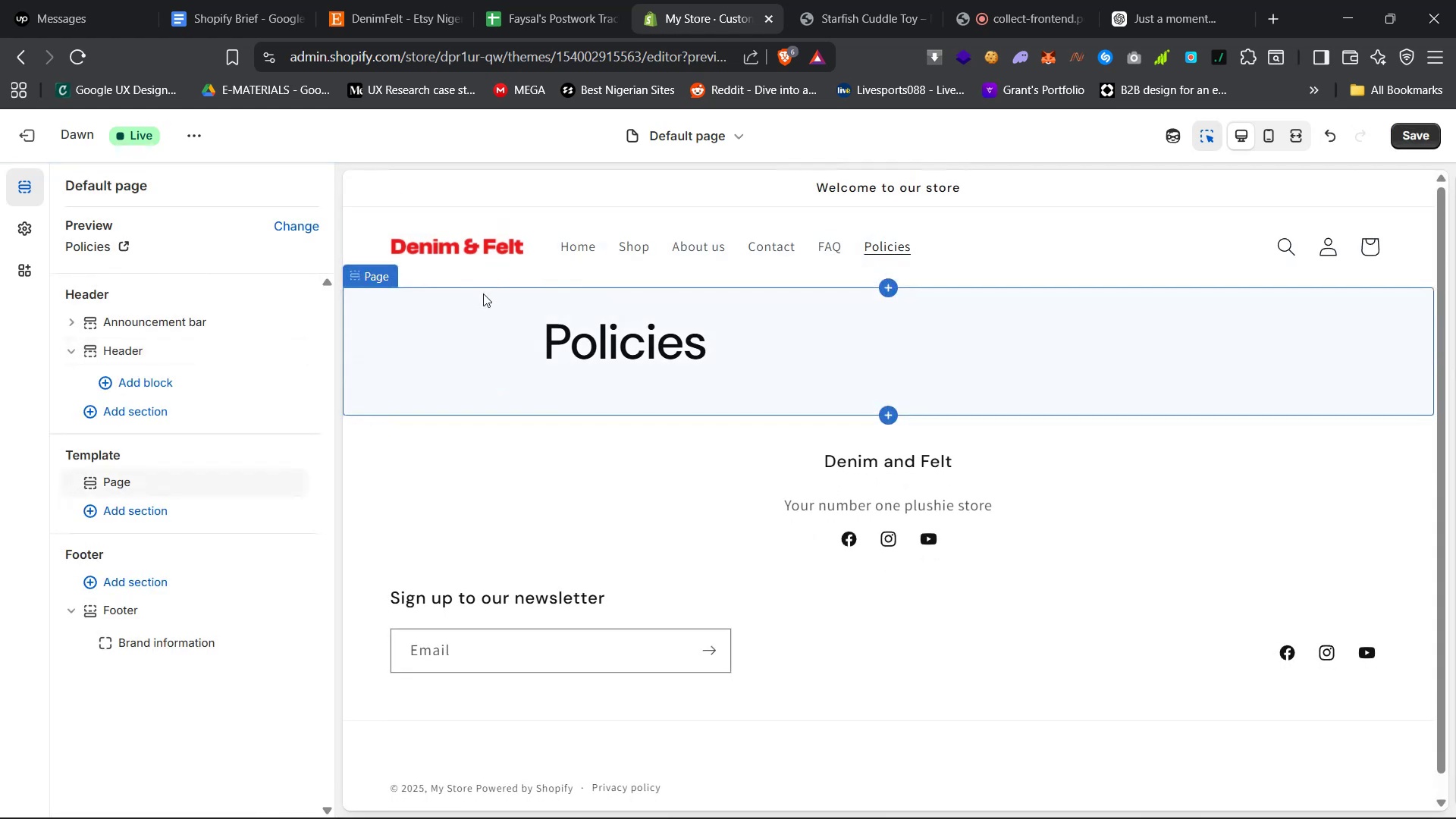 
left_click([480, 296])
 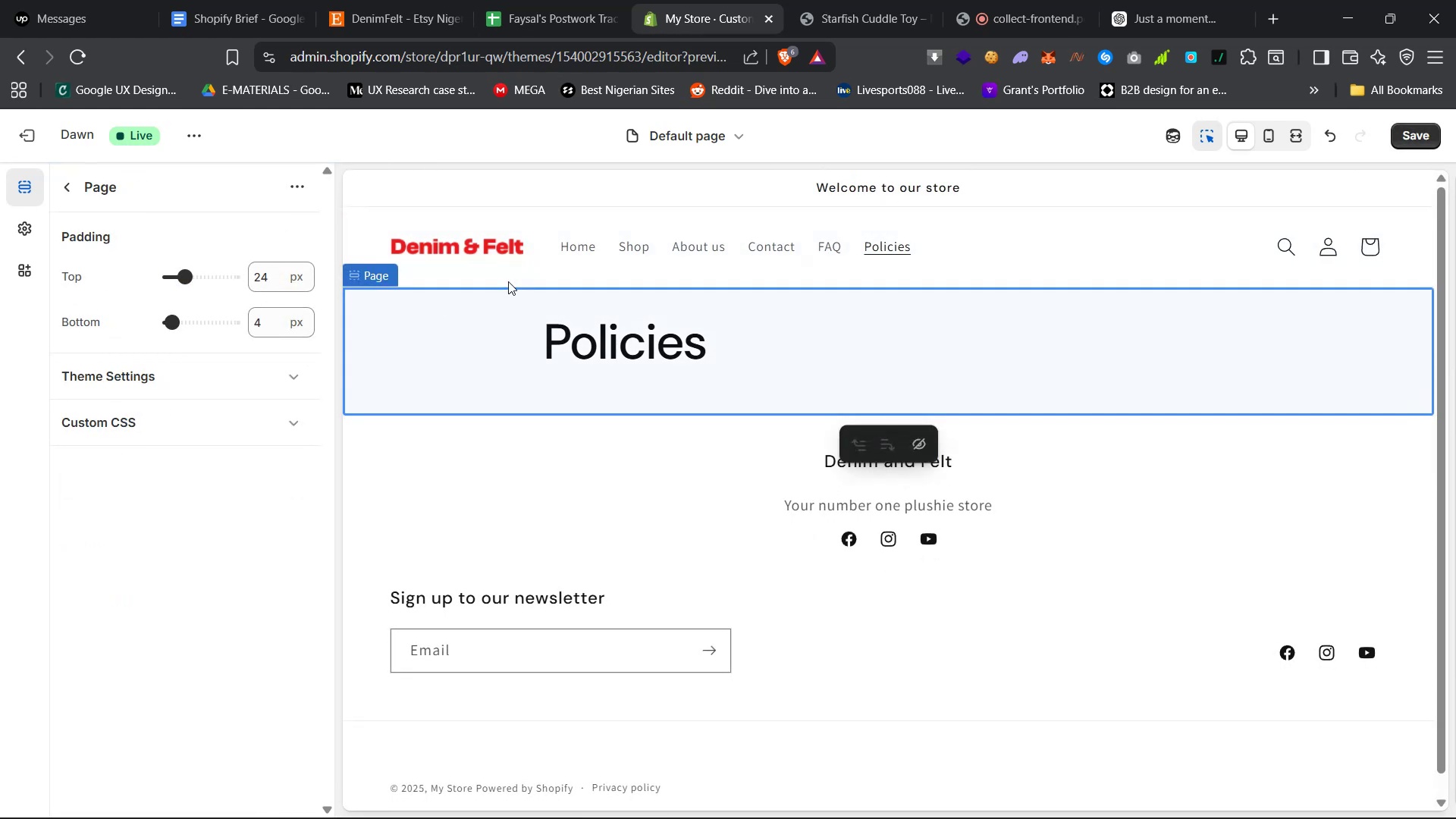 
left_click([840, 253])
 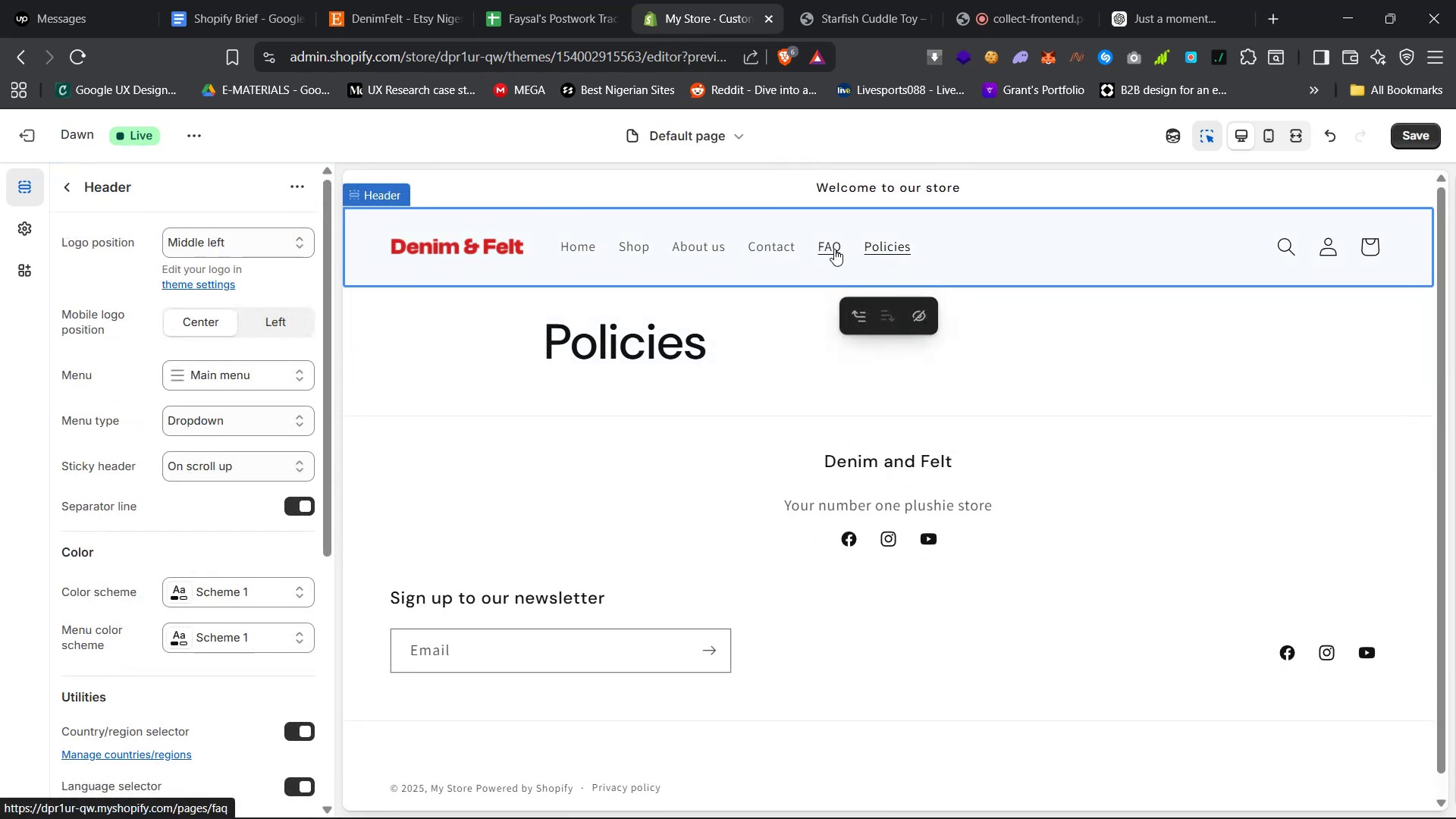 
double_click([833, 248])
 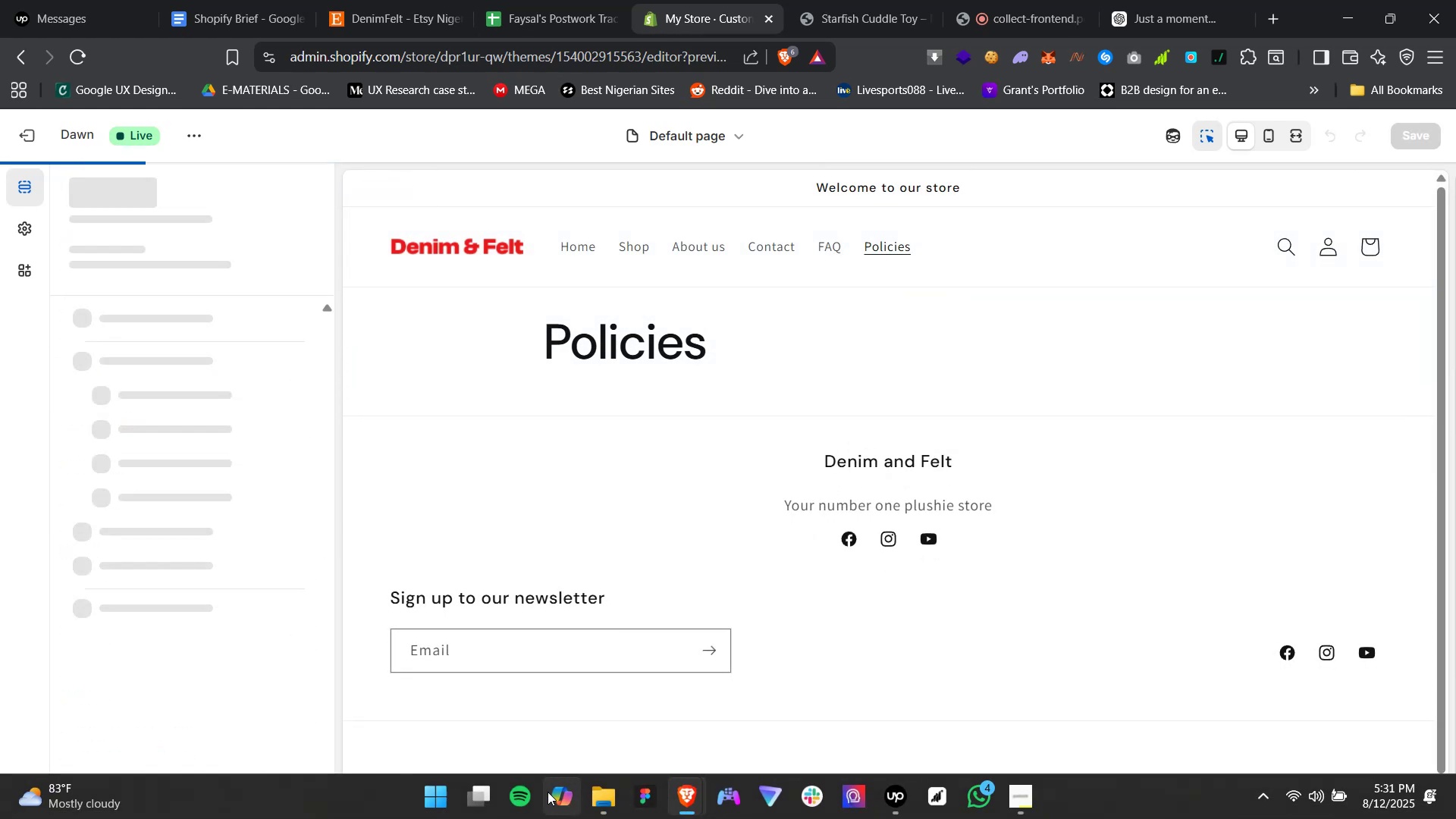 
left_click([523, 794])
 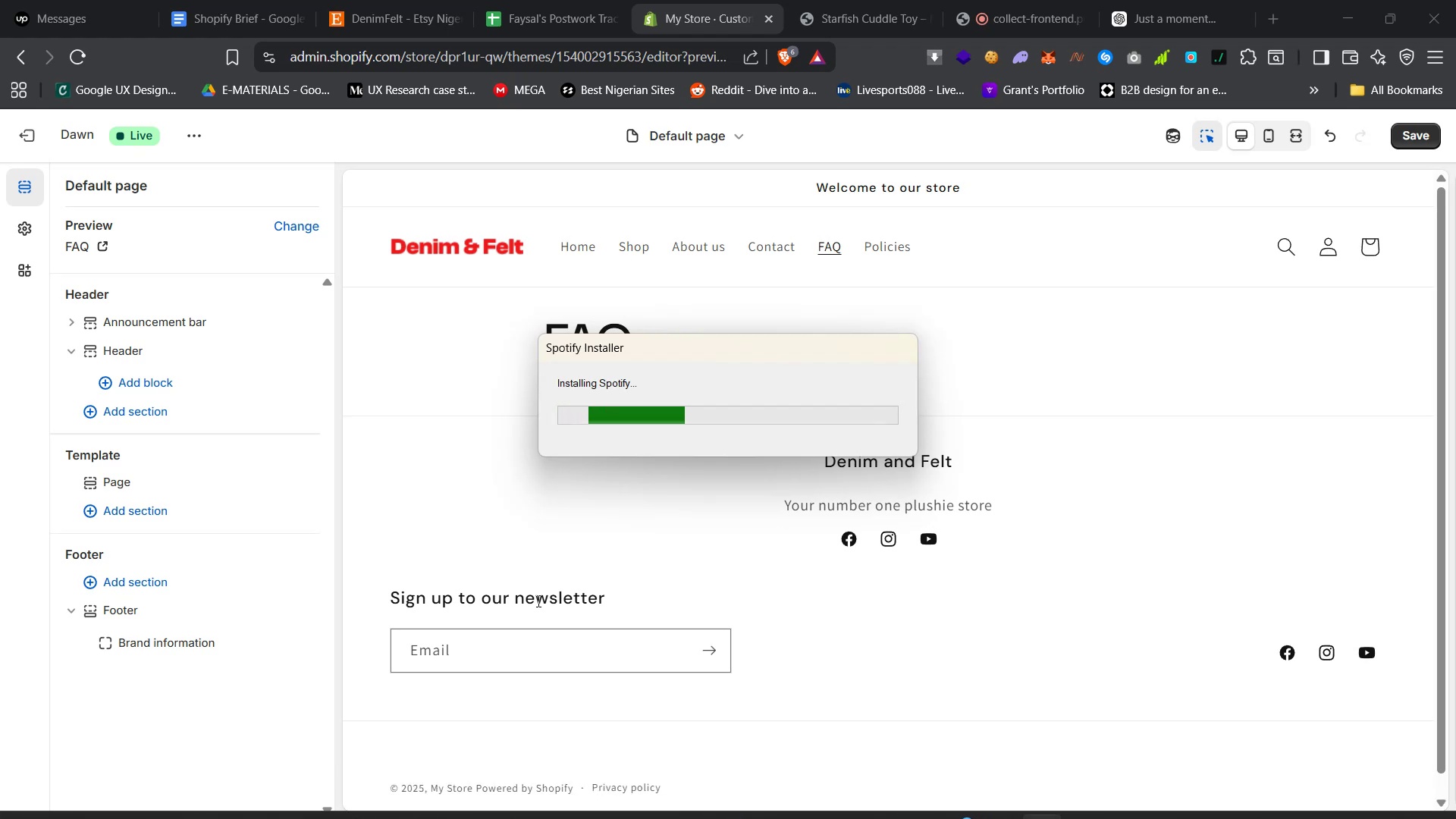 
left_click([472, 389])
 